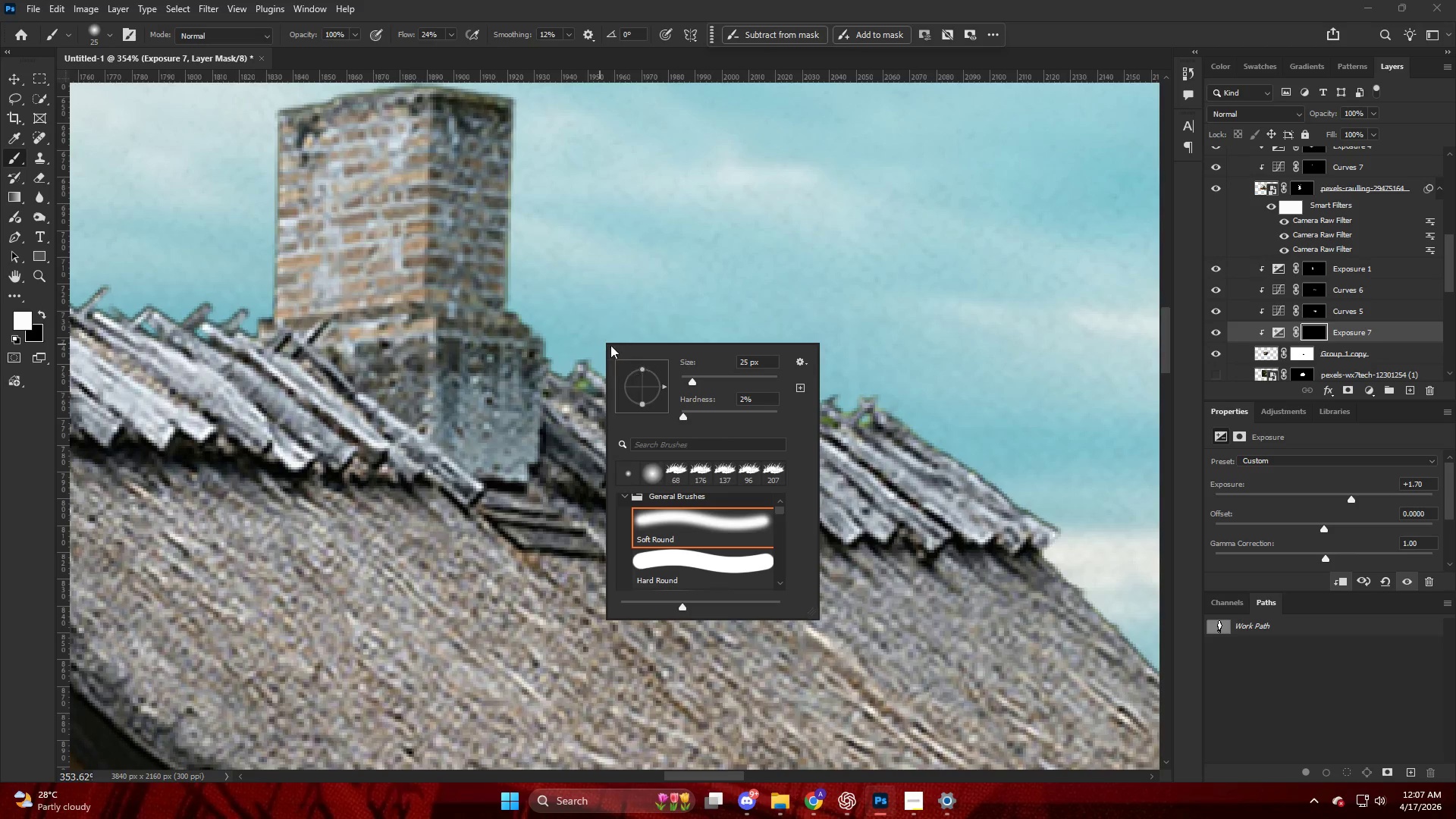 
hold_key(key=AltLeft, duration=0.33)
 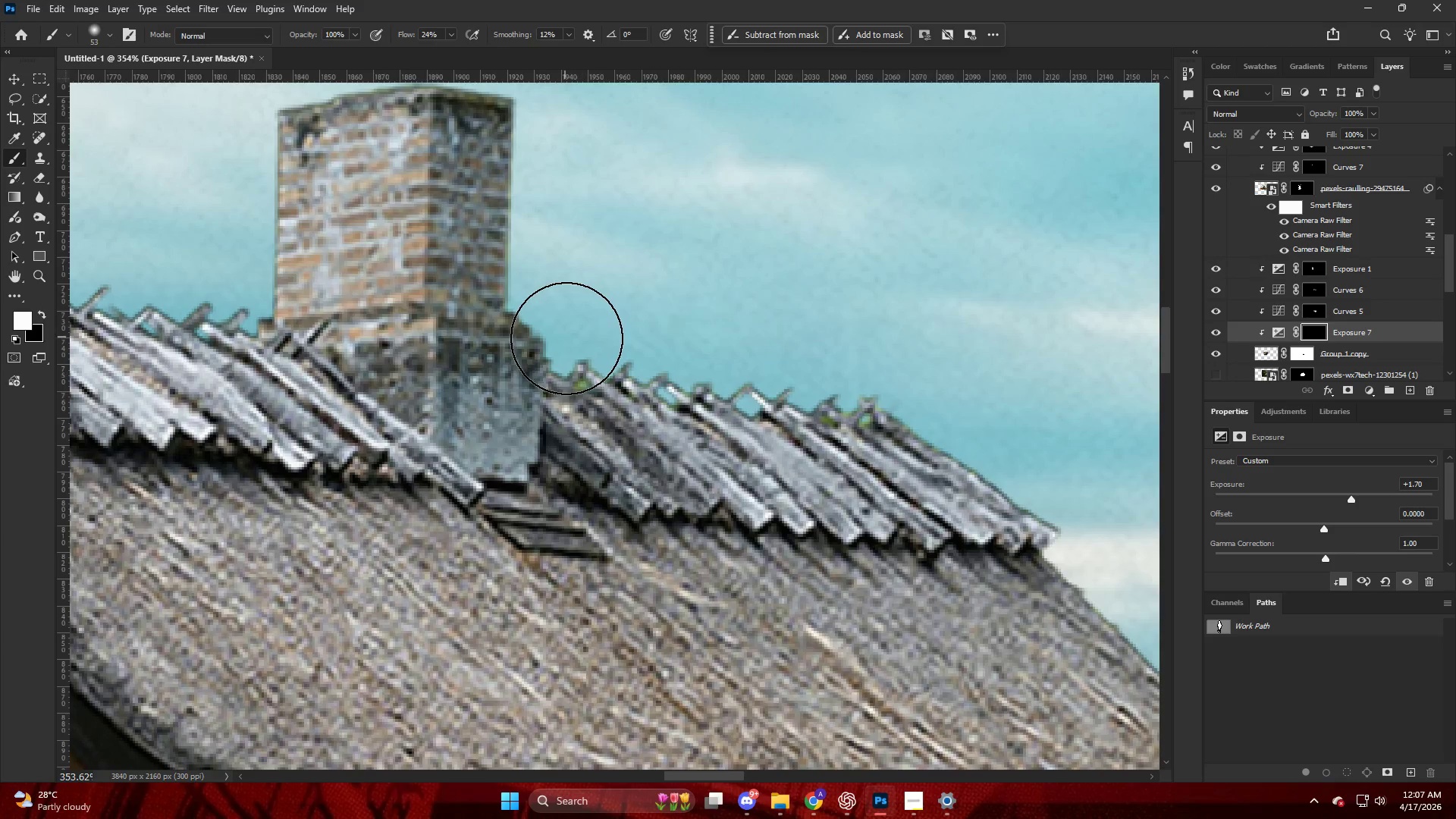 
left_click_drag(start_coordinate=[565, 337], to_coordinate=[722, 364])
 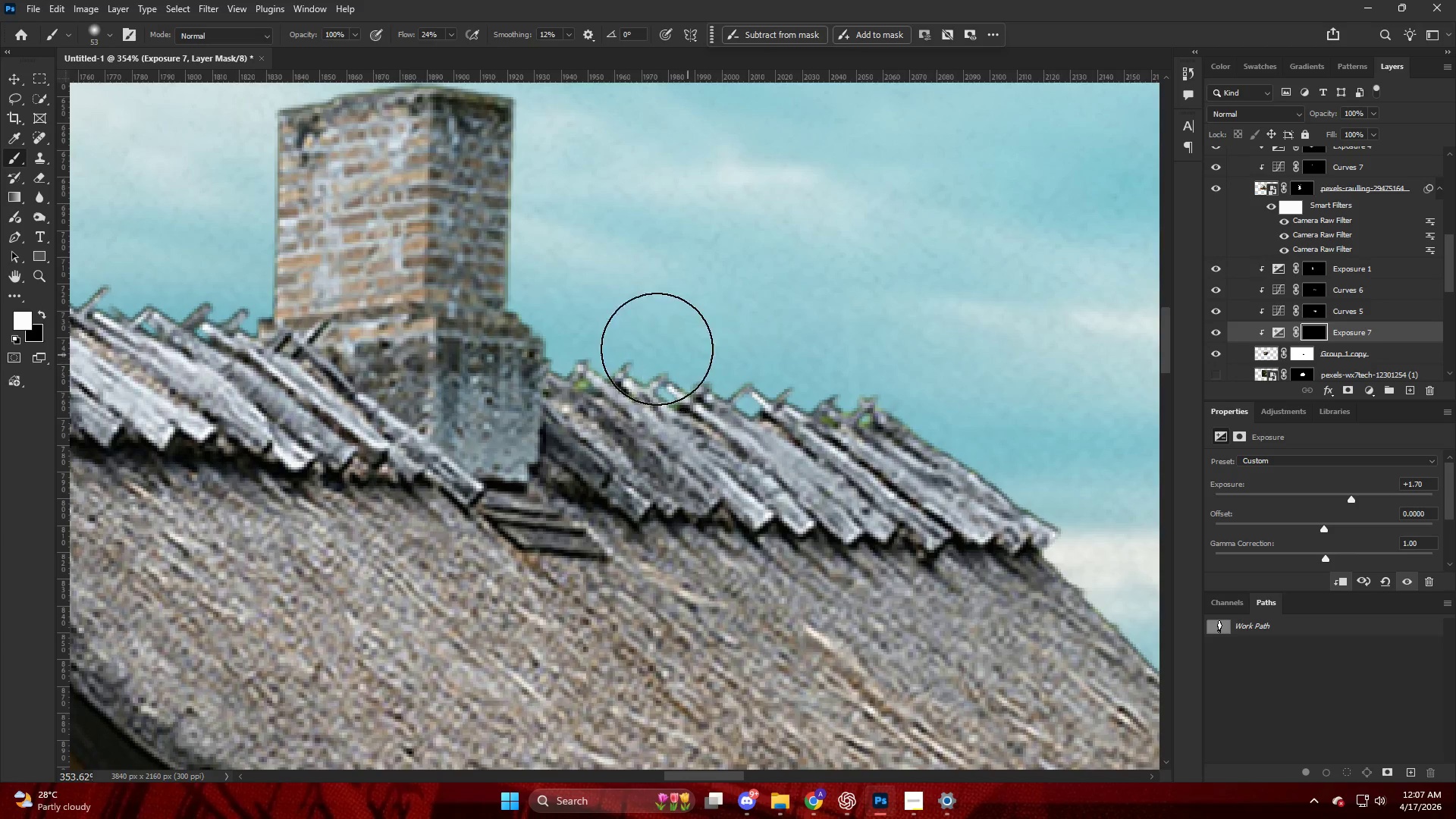 
left_click_drag(start_coordinate=[593, 337], to_coordinate=[1019, 373])
 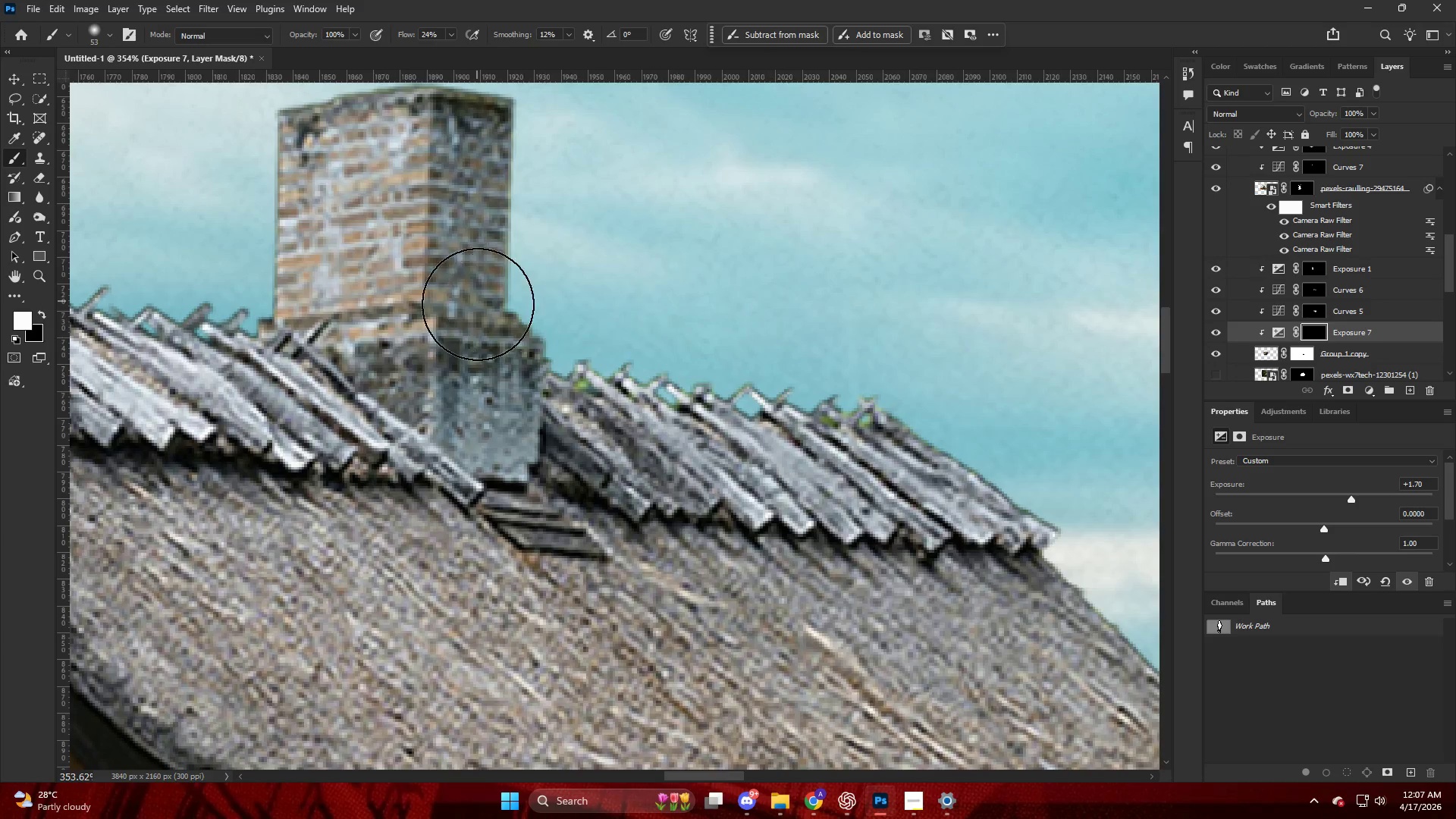 
left_click_drag(start_coordinate=[500, 306], to_coordinate=[504, 115])
 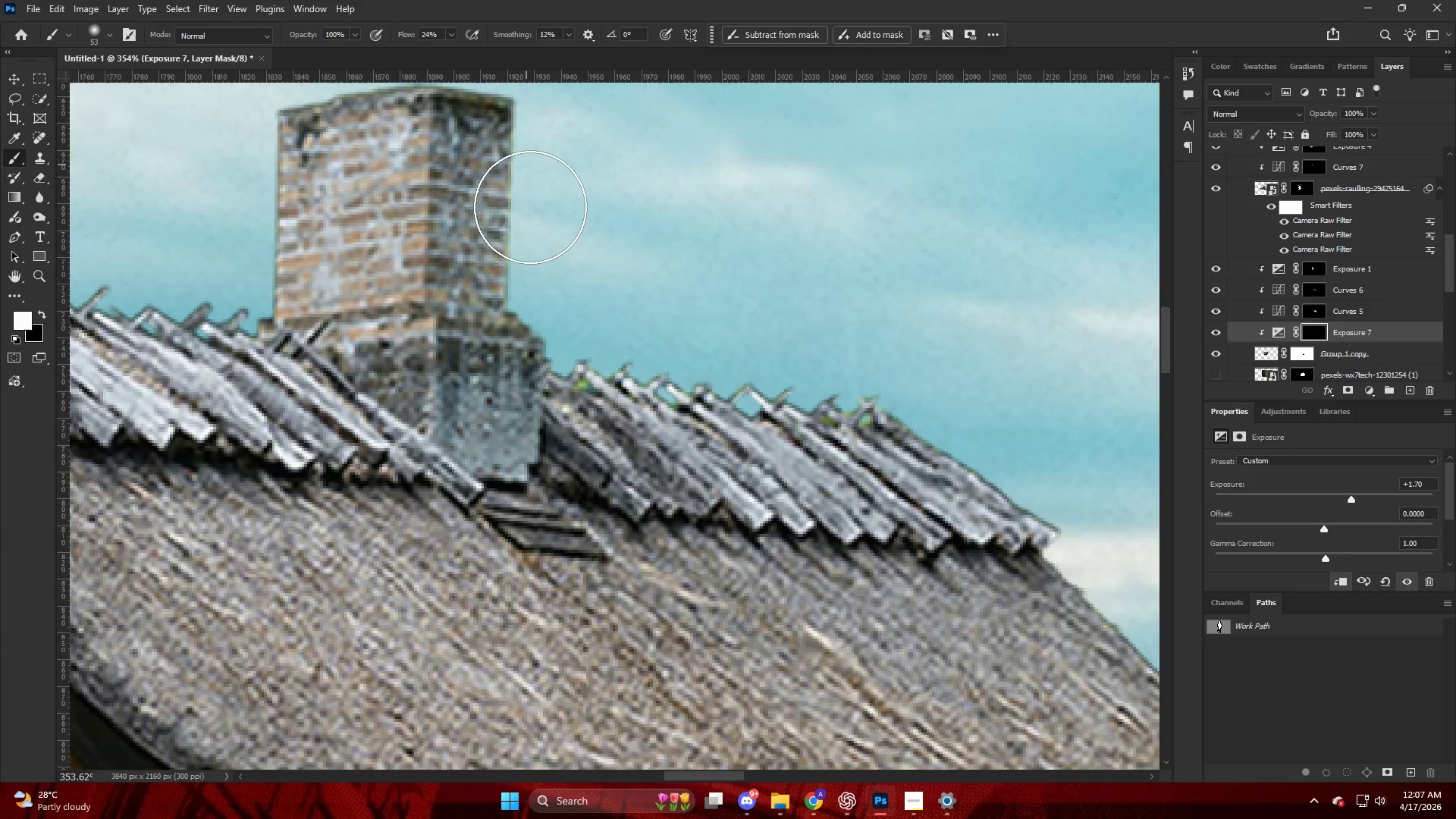 
left_click_drag(start_coordinate=[564, 359], to_coordinate=[188, 126])
 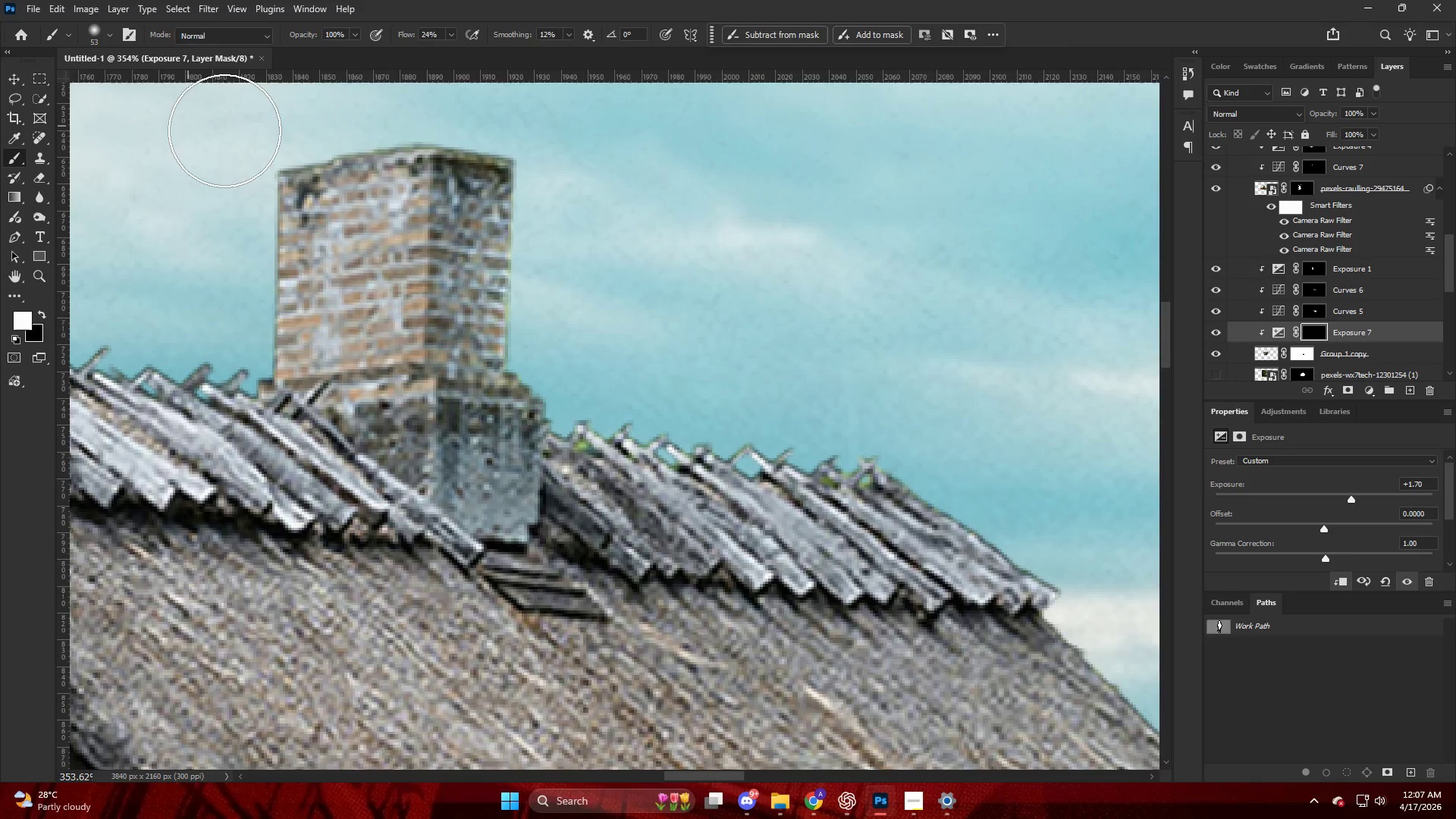 
scroll: coordinate [546, 237], scroll_direction: up, amount: 5.0
 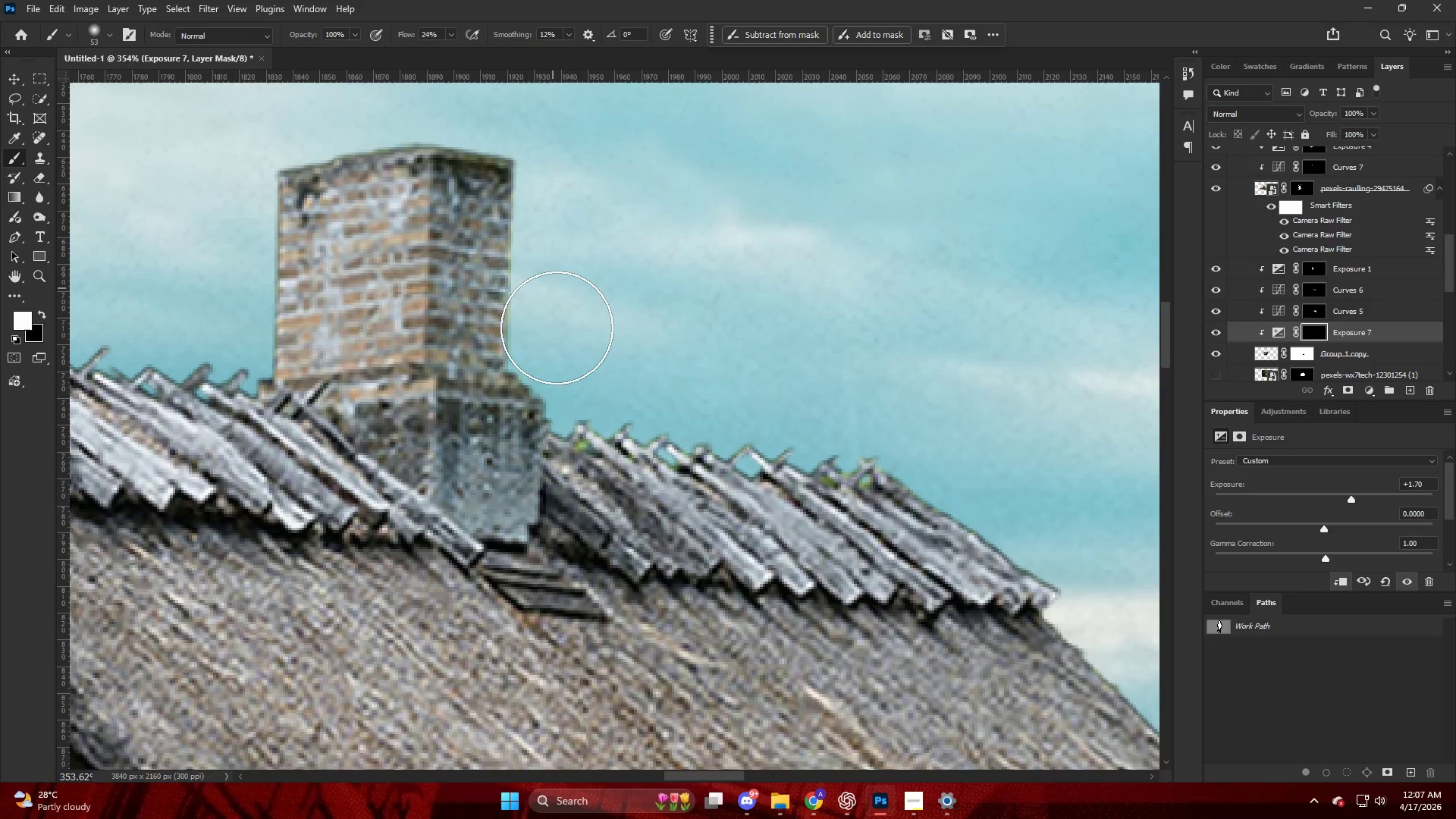 
key(Alt+AltLeft)
 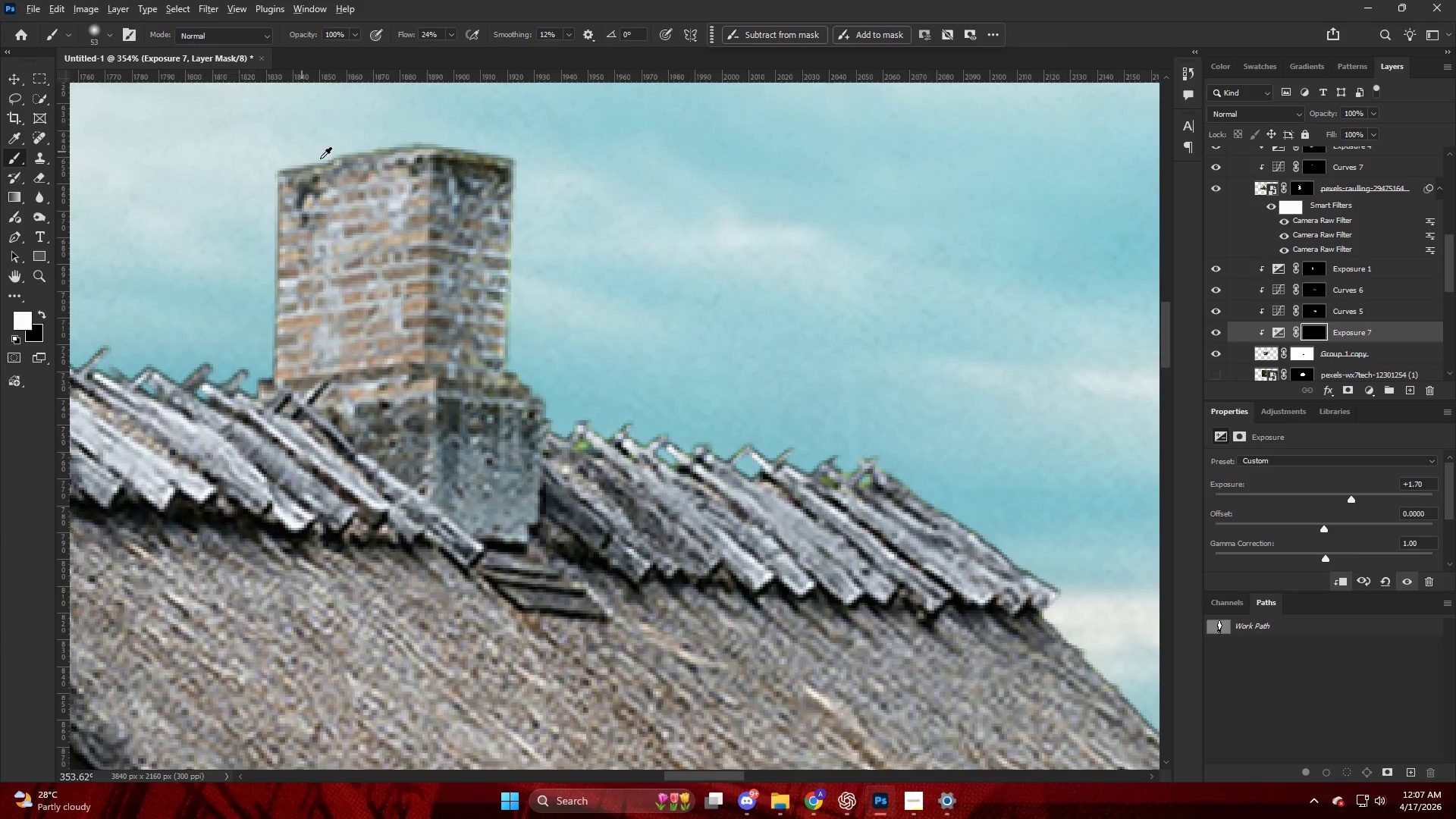 
key(Alt+AltLeft)
 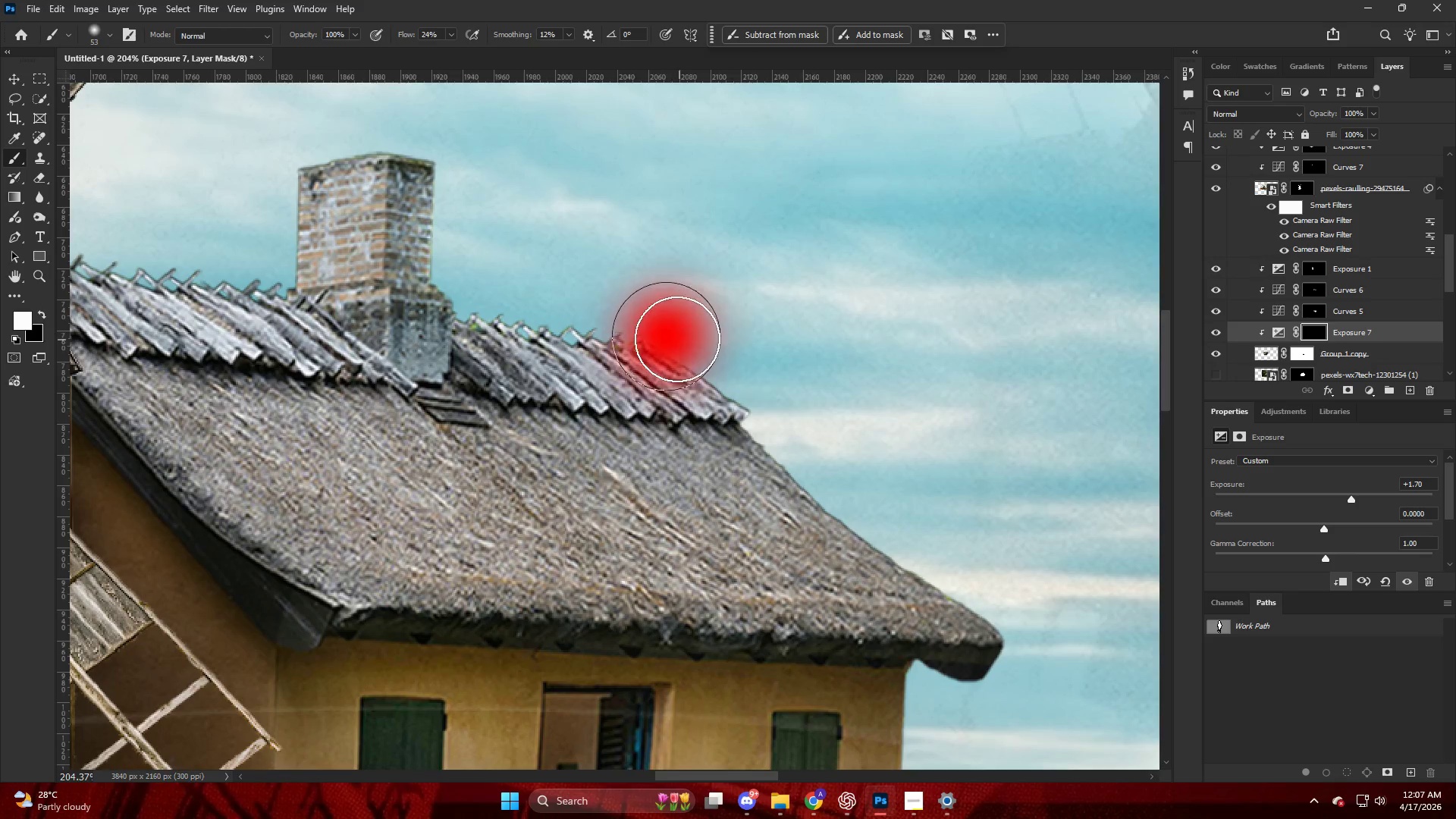 
scroll: coordinate [331, 168], scroll_direction: down, amount: 6.0
 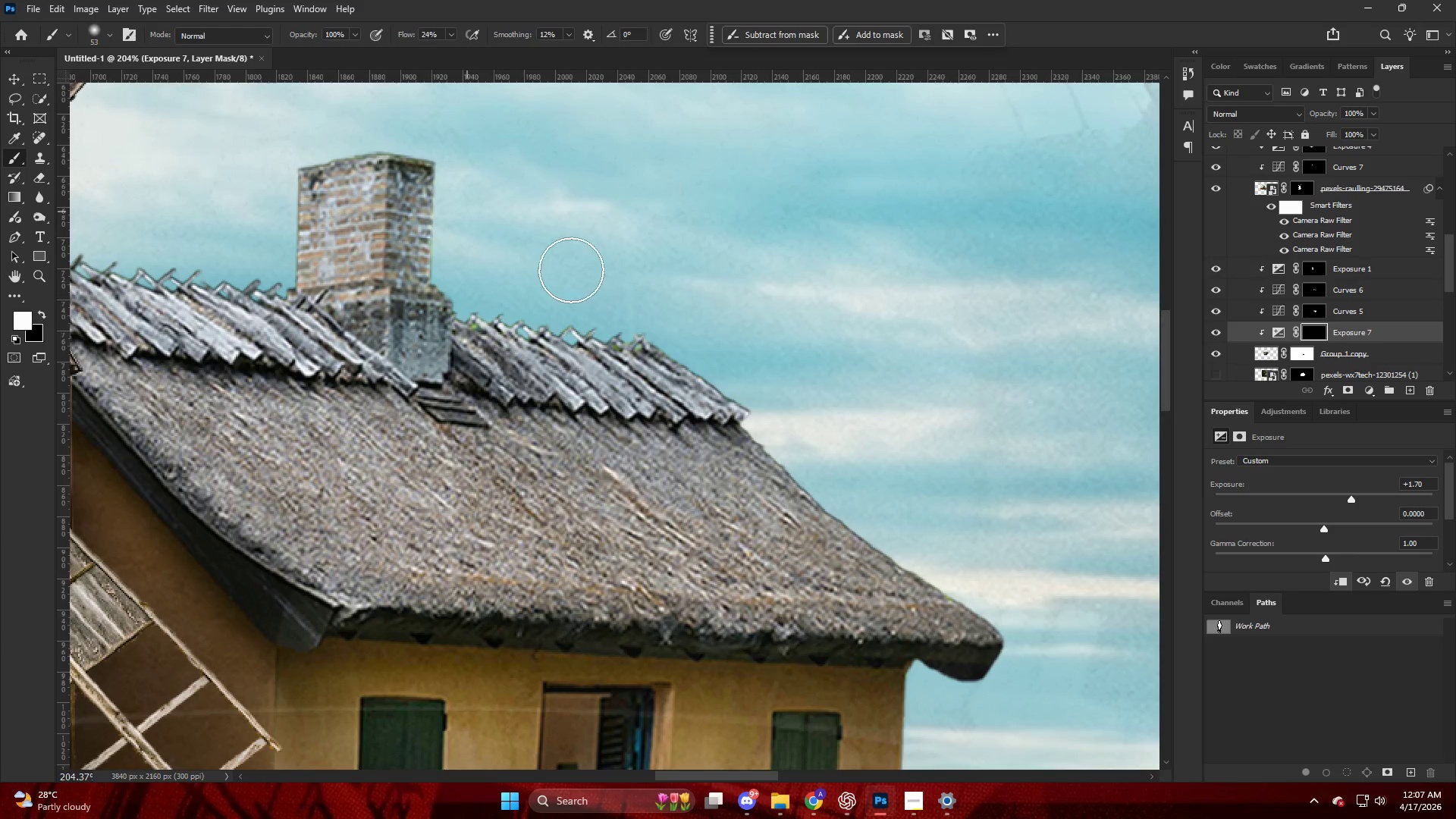 
key(Alt+AltLeft)
 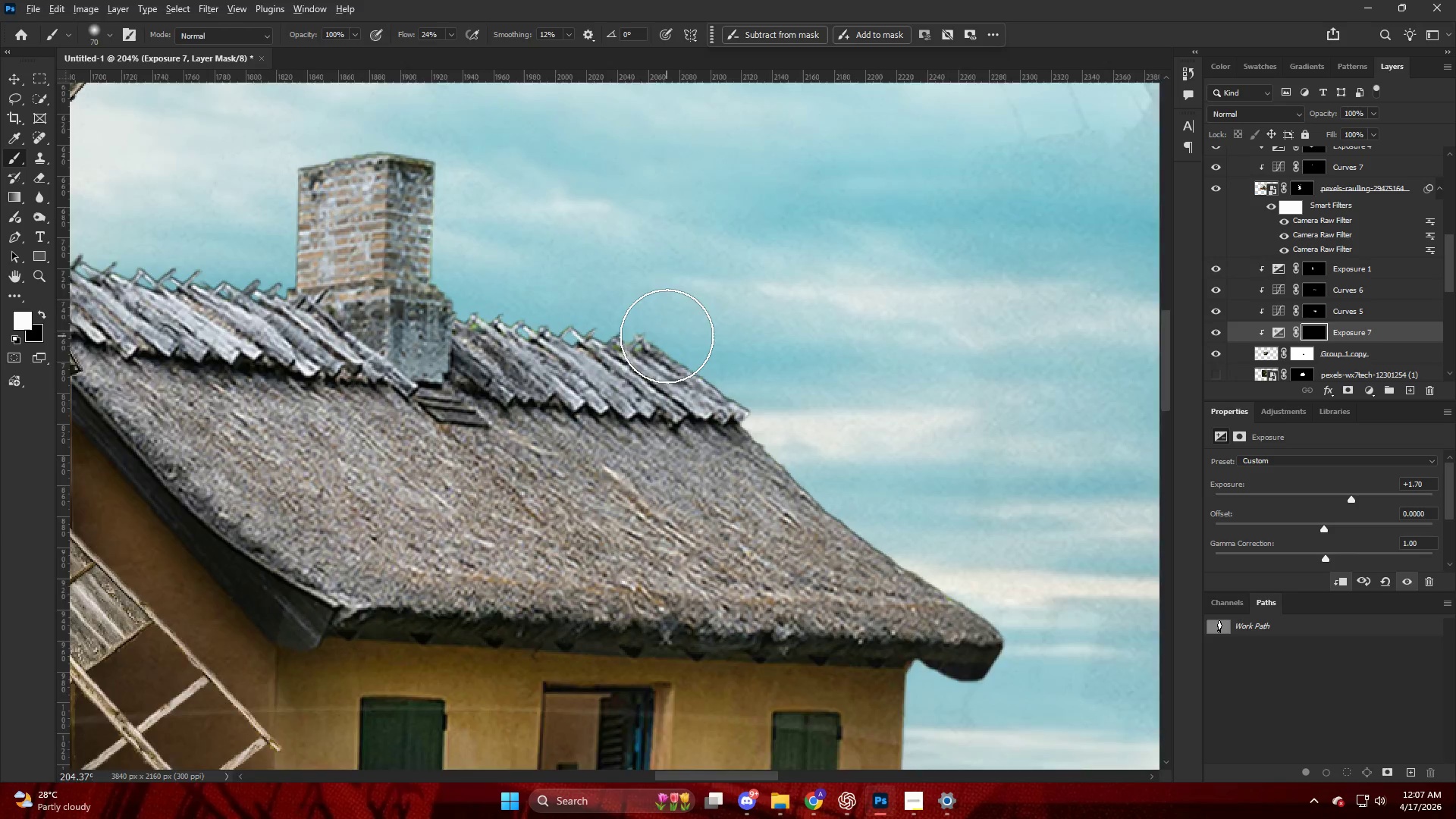 
left_click_drag(start_coordinate=[665, 328], to_coordinate=[905, 541])
 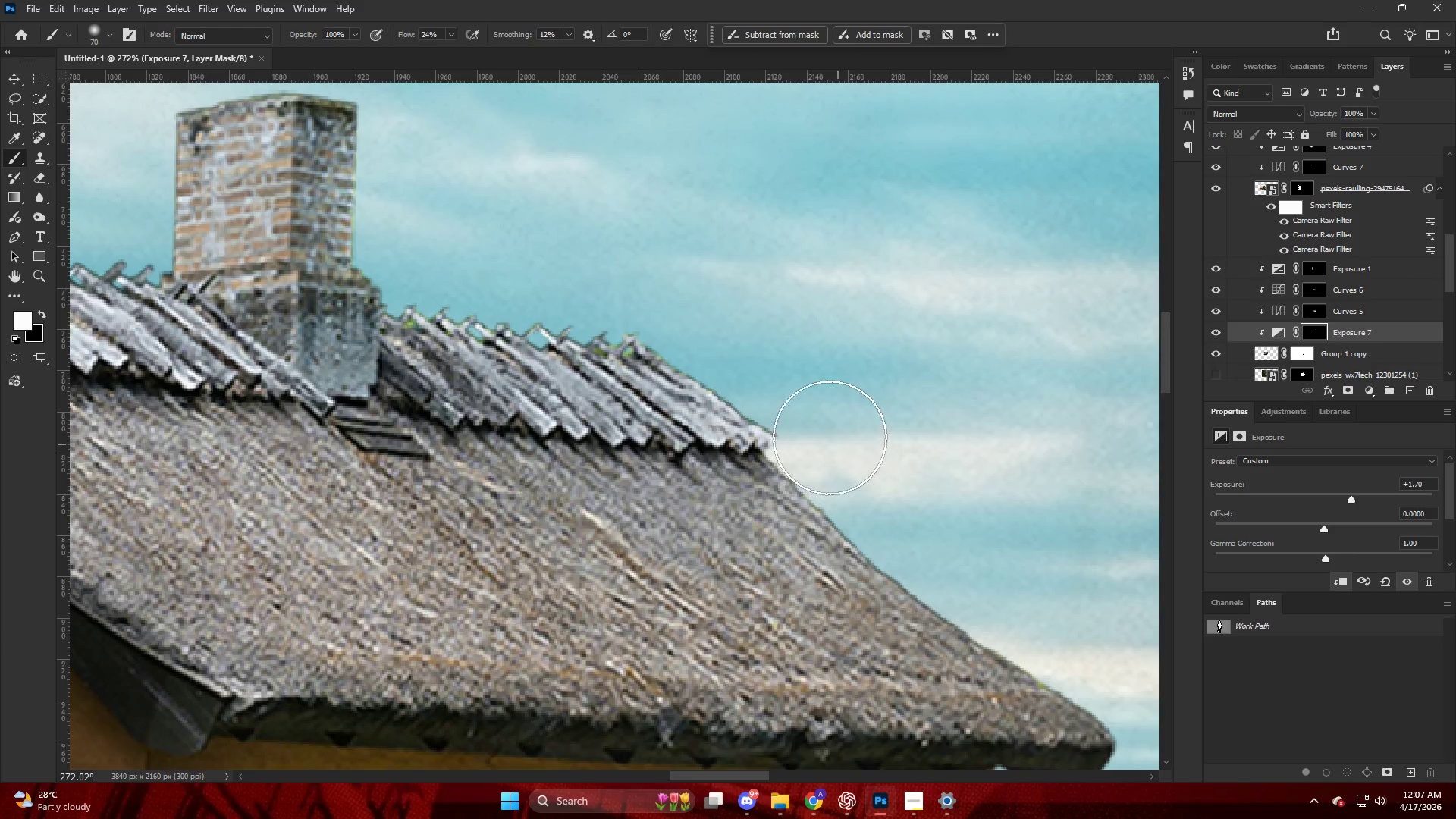 
scroll: coordinate [670, 336], scroll_direction: up, amount: 3.0
 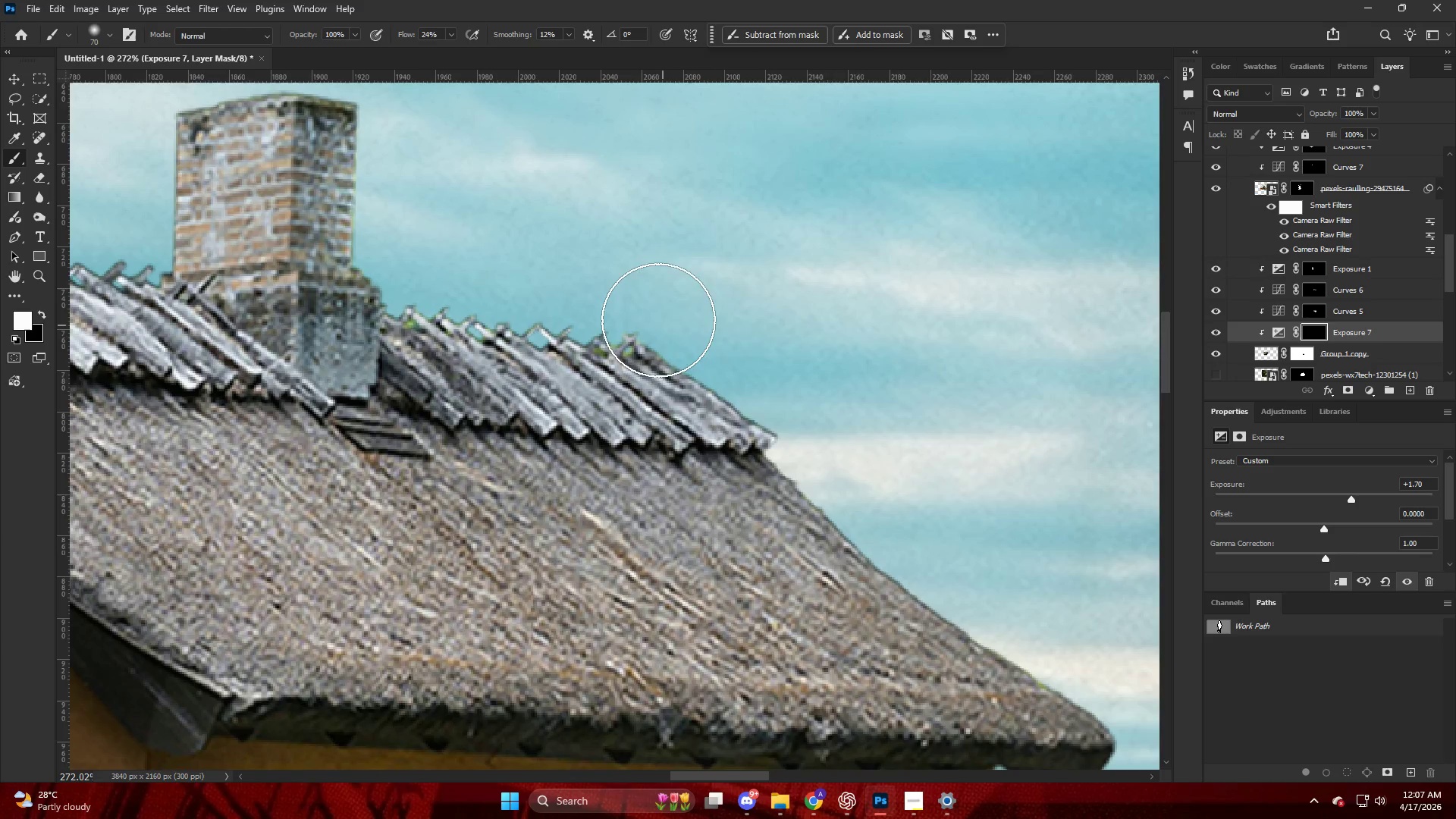 
left_click_drag(start_coordinate=[836, 447], to_coordinate=[1092, 648])
 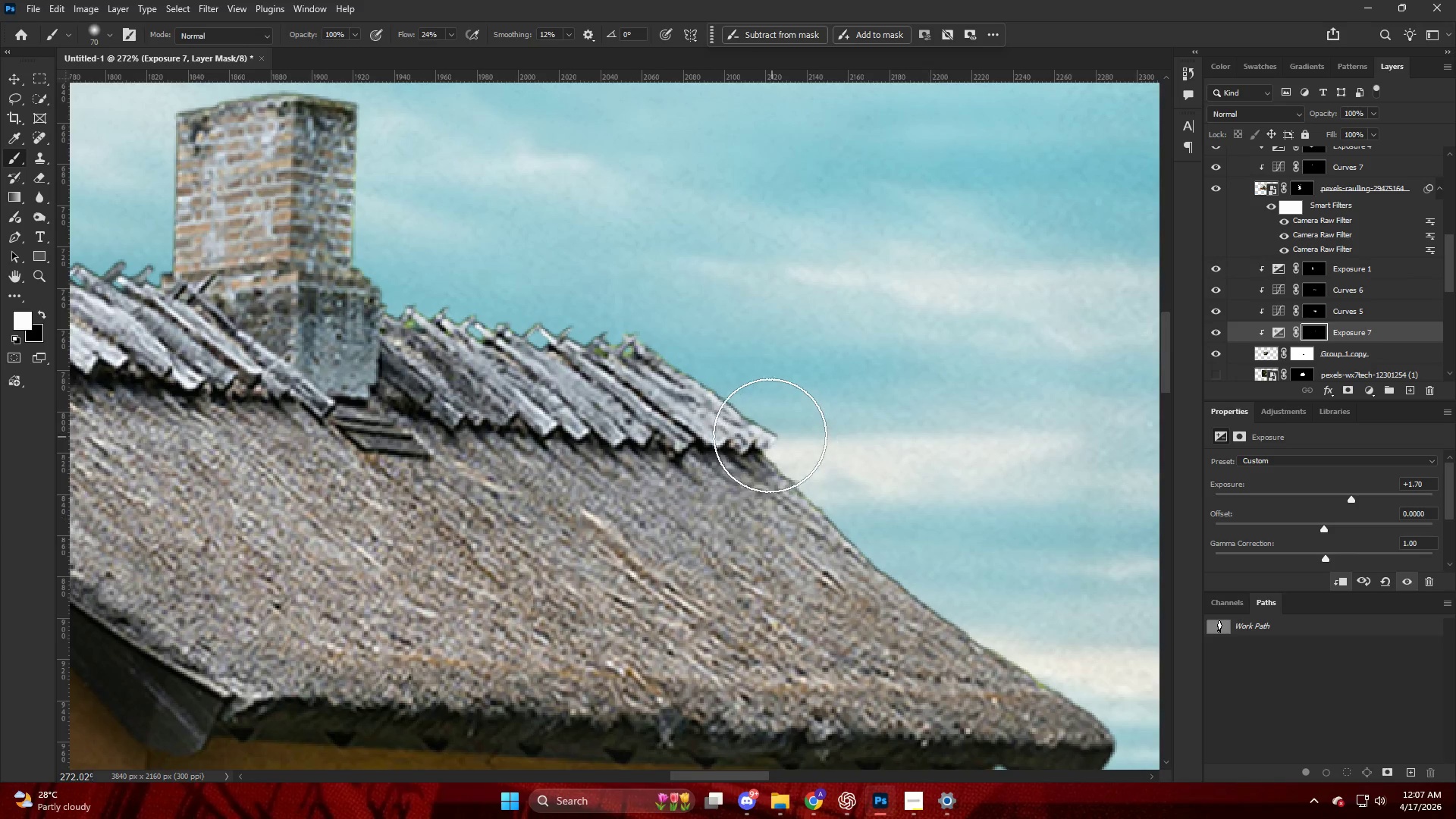 
left_click_drag(start_coordinate=[804, 464], to_coordinate=[1112, 690])
 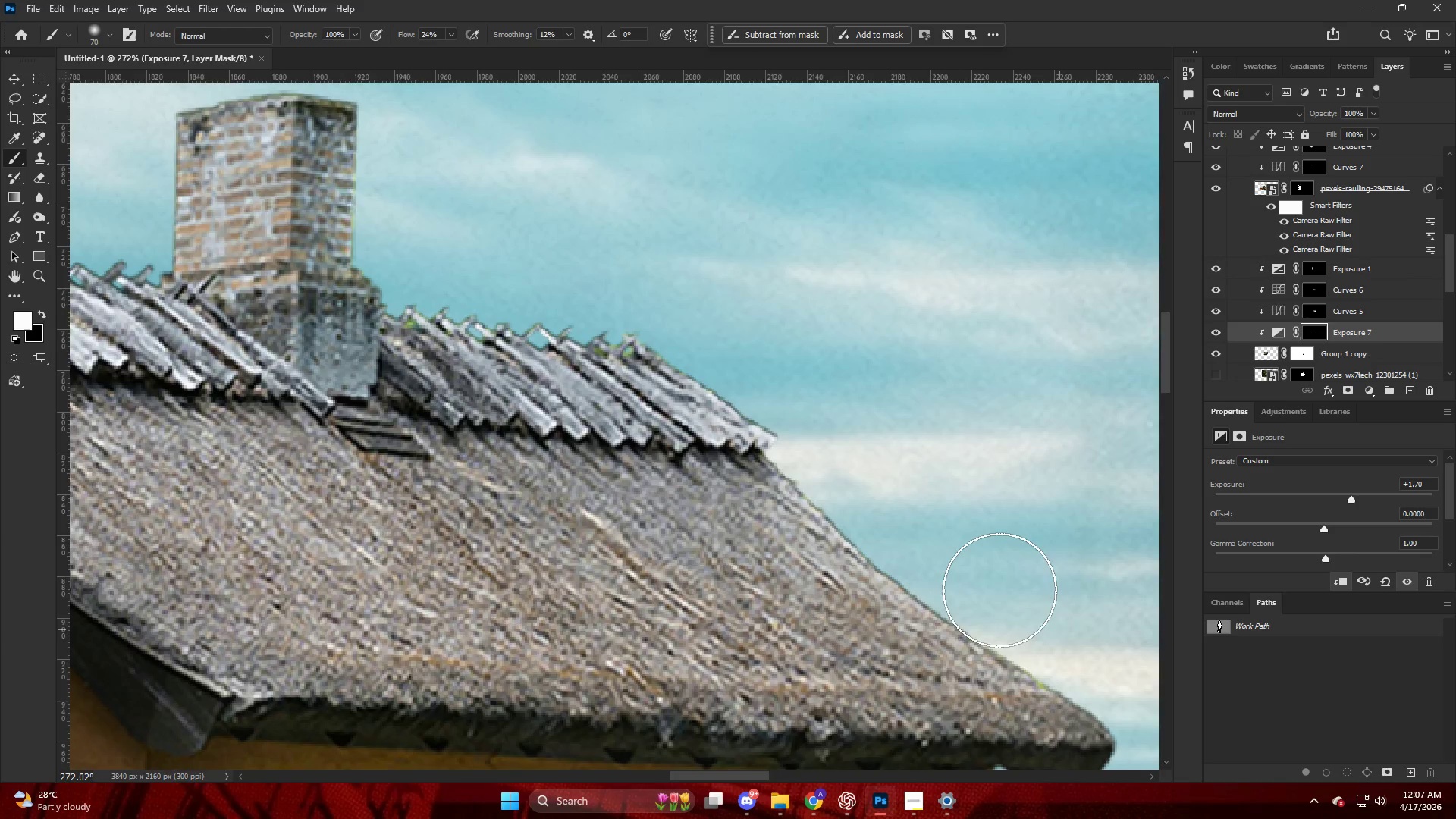 
hold_key(key=AltLeft, duration=0.45)
 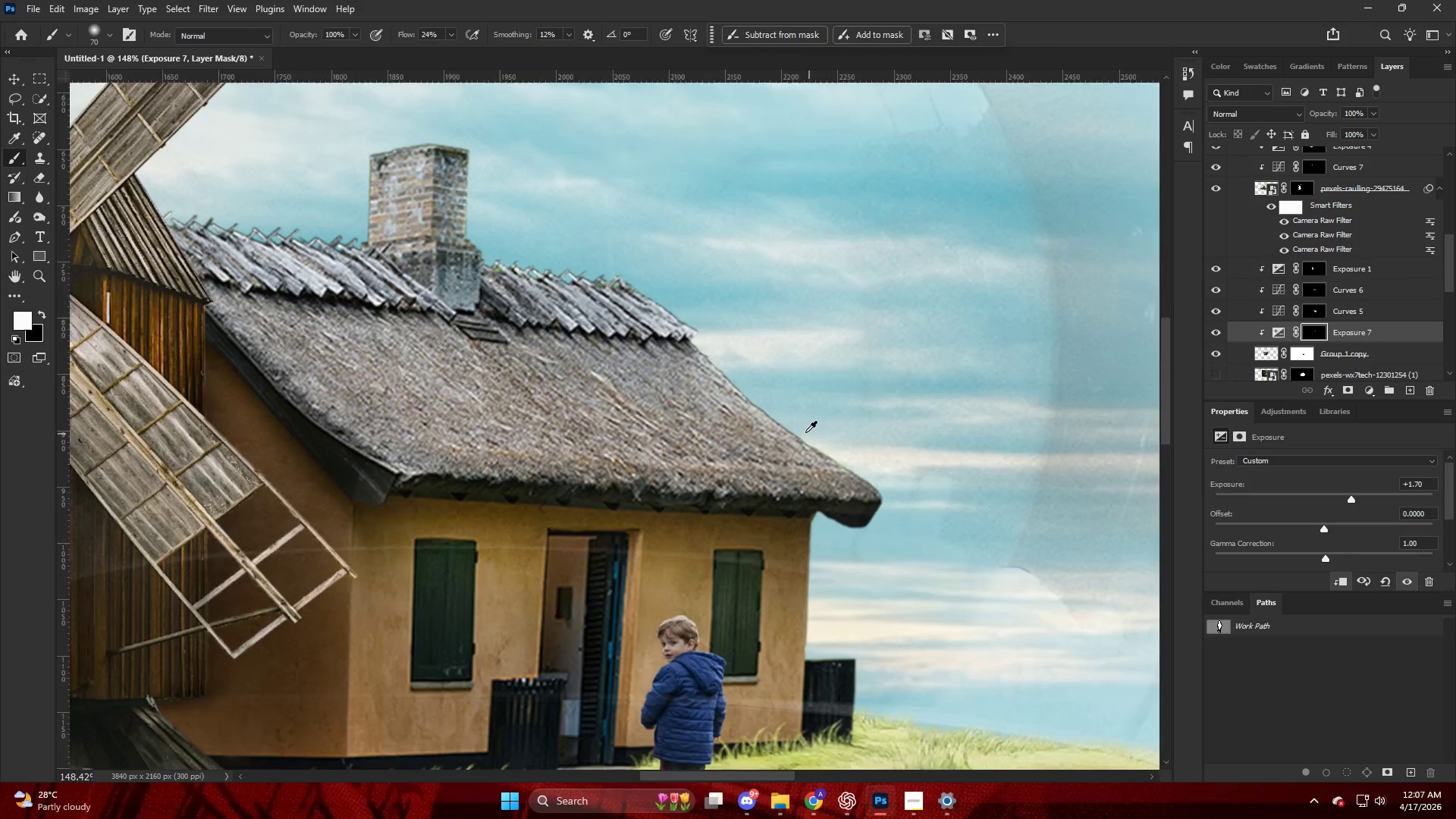 
hold_key(key=AltLeft, duration=0.45)
 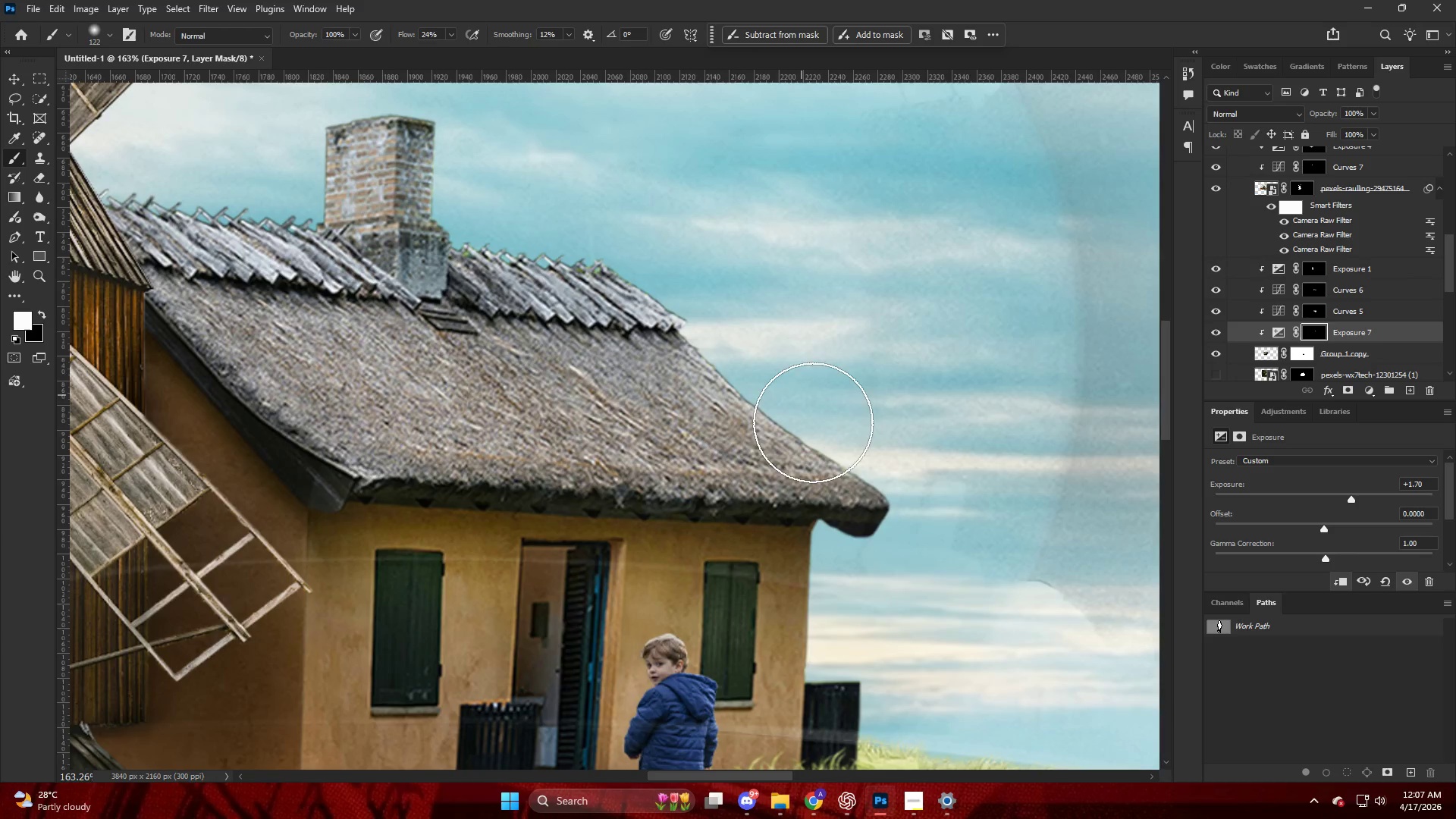 
left_click_drag(start_coordinate=[801, 398], to_coordinate=[933, 515])
 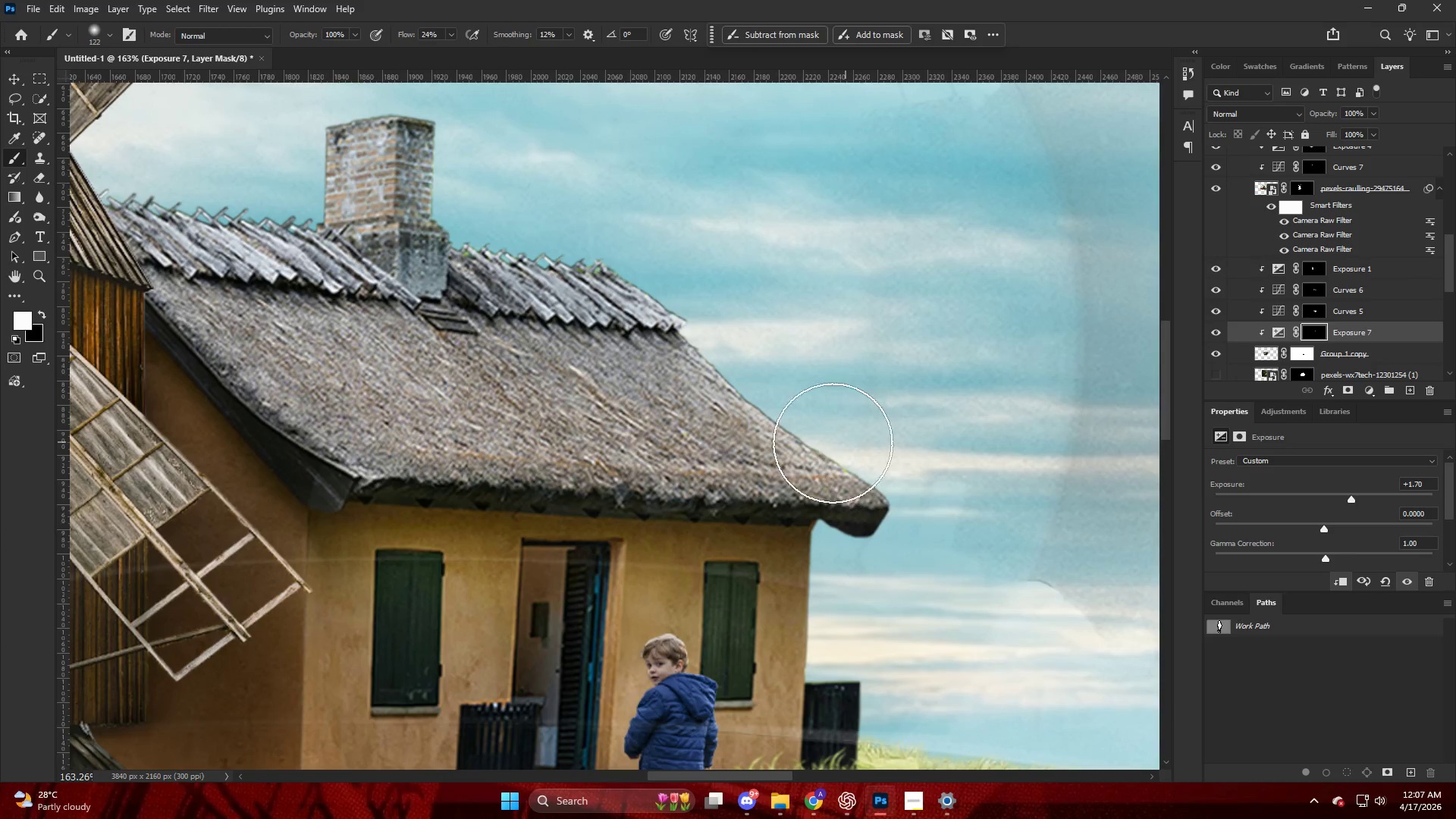 
scroll: coordinate [809, 434], scroll_direction: down, amount: 12.0
 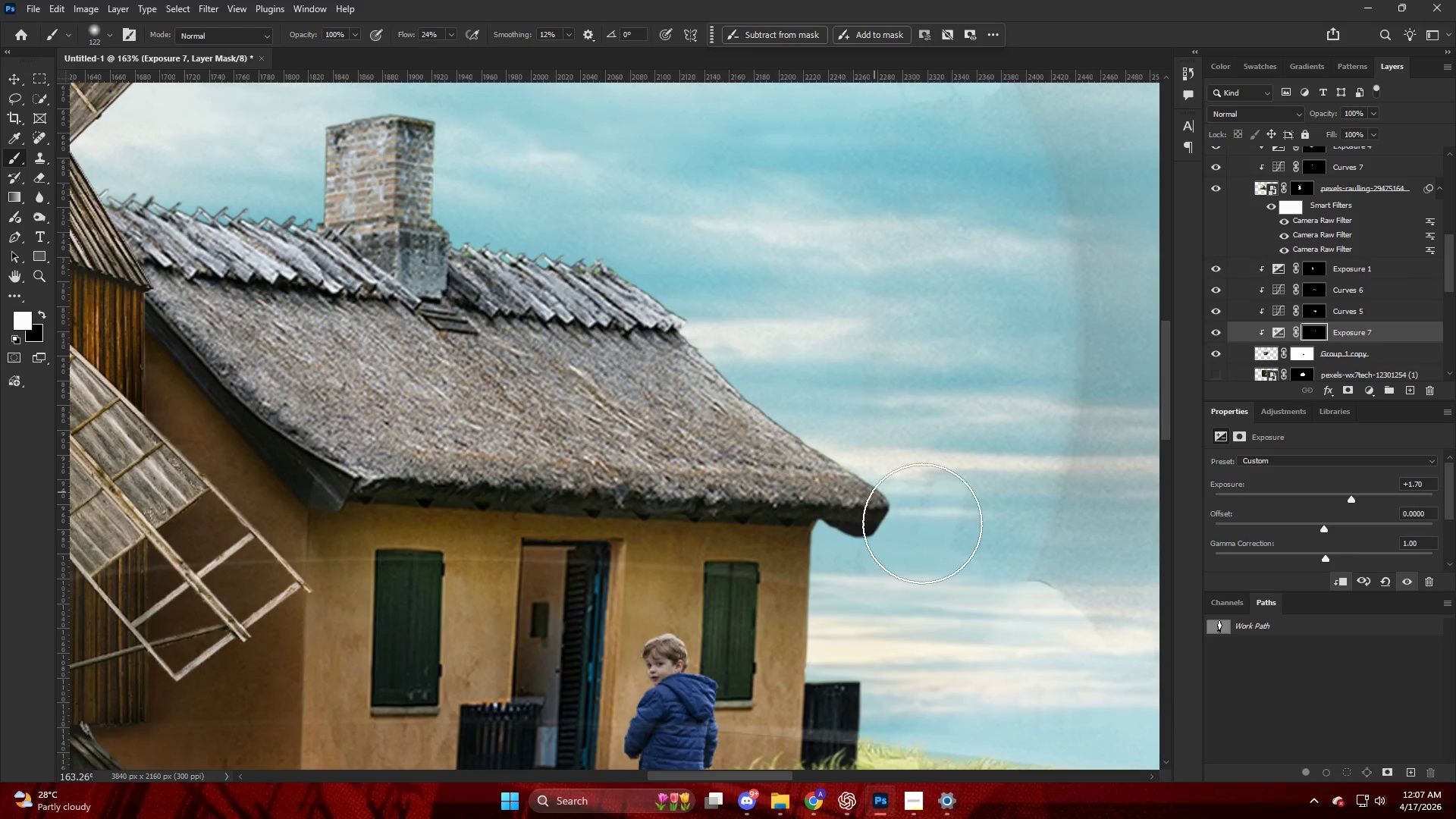 
left_click_drag(start_coordinate=[840, 453], to_coordinate=[981, 570])
 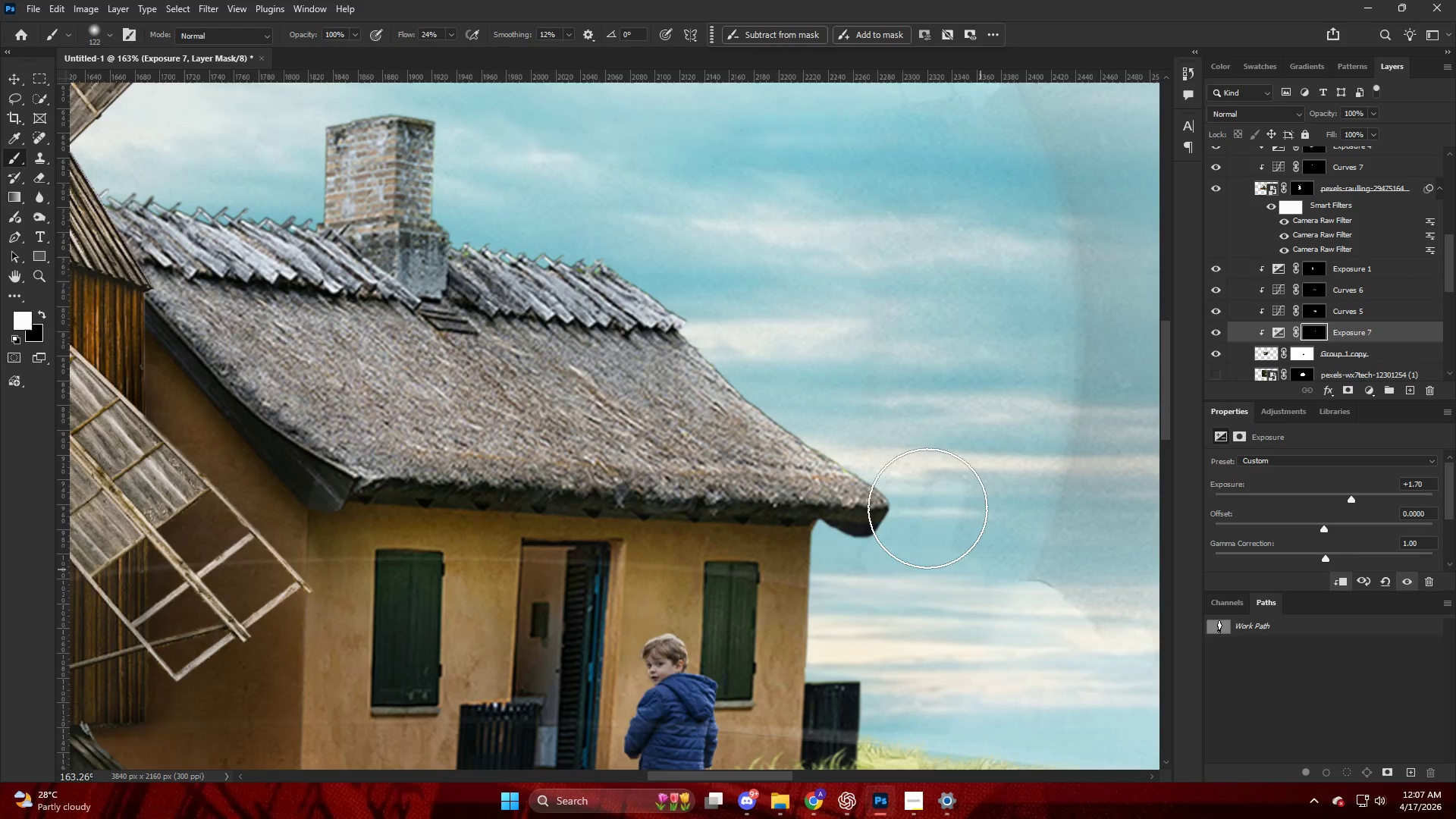 
left_click_drag(start_coordinate=[899, 491], to_coordinate=[1010, 603])
 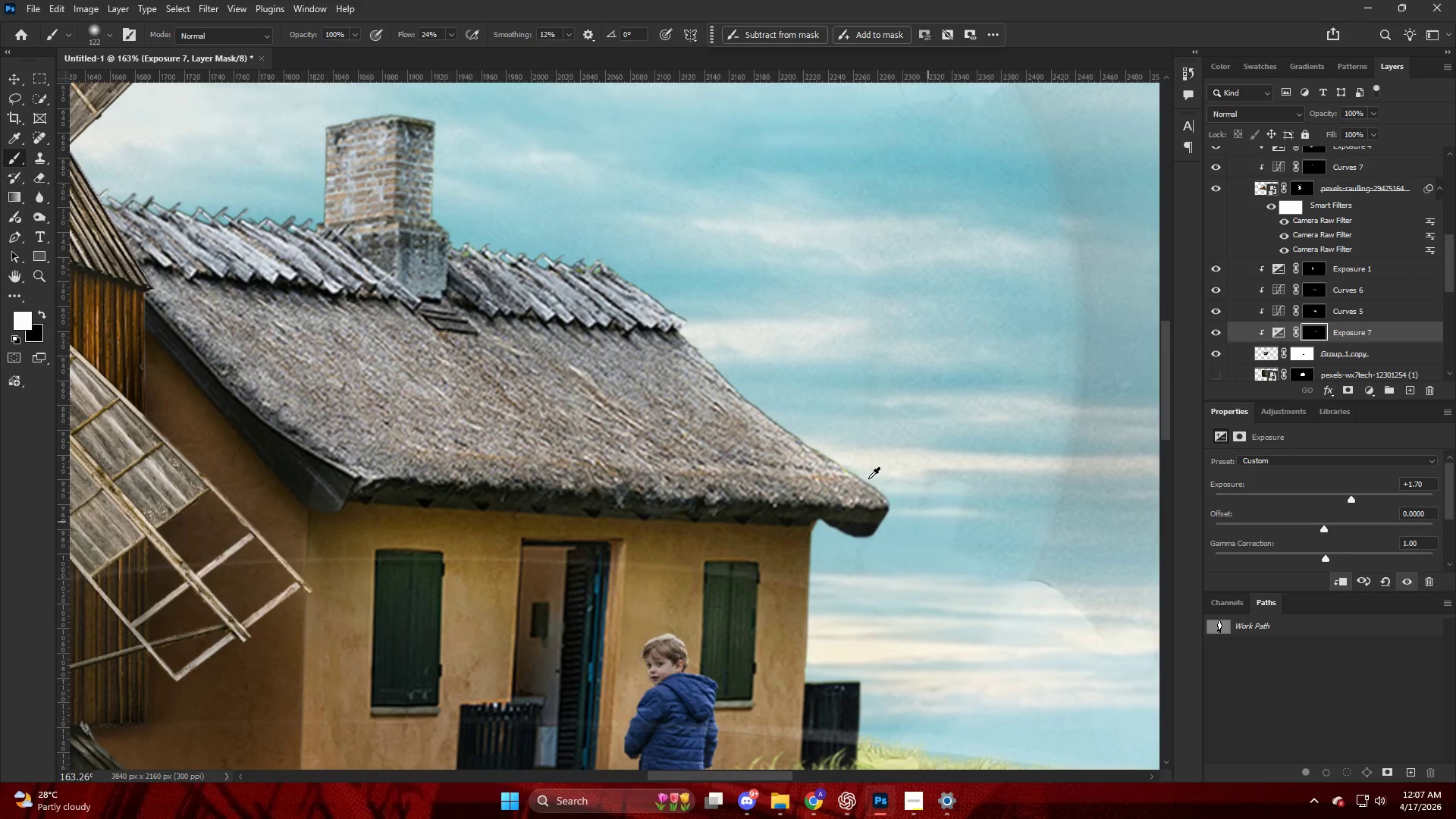 
key(Alt+AltLeft)
 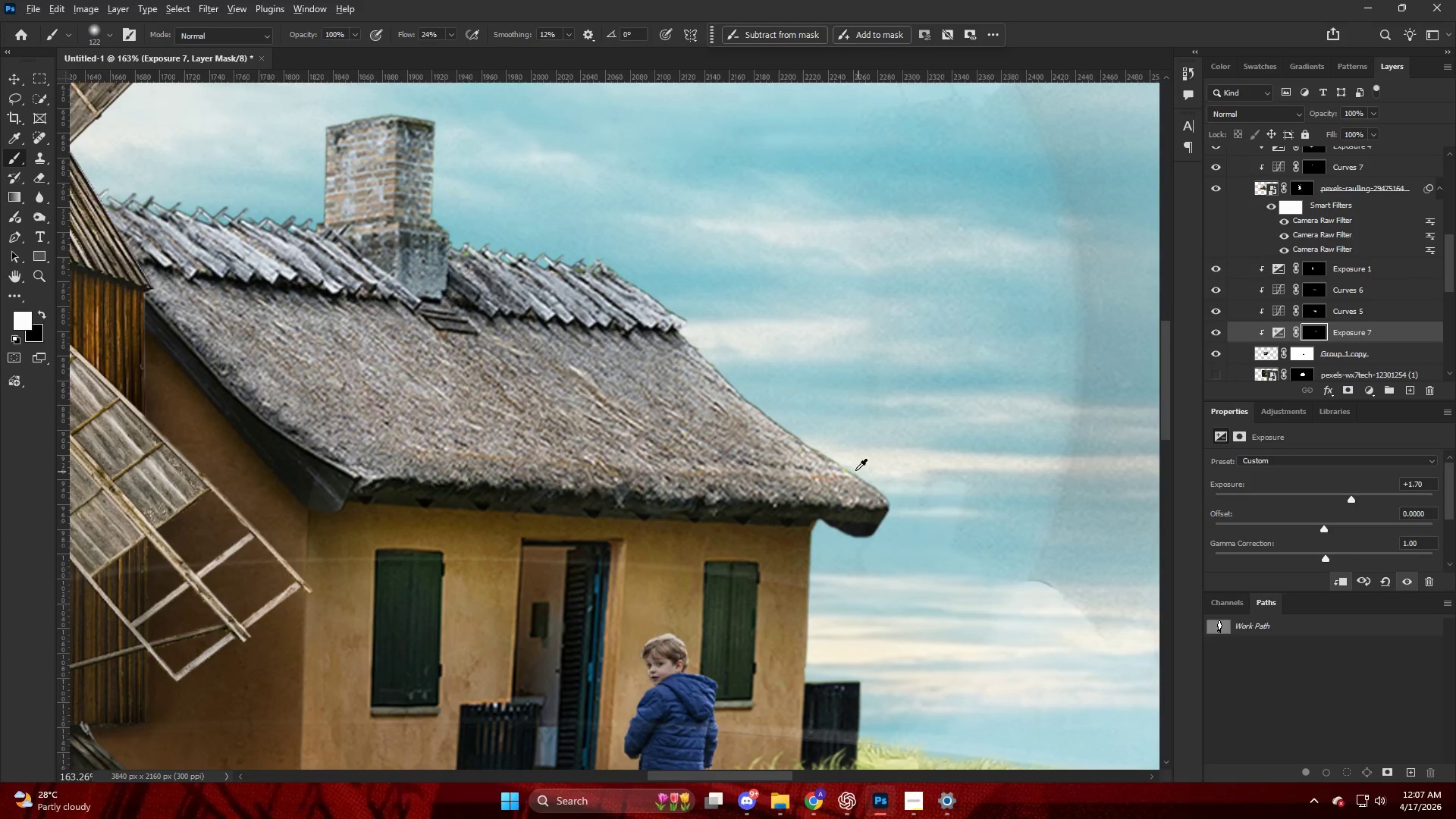 
hold_key(key=AltLeft, duration=0.8)
scroll: coordinate [827, 506], scroll_direction: up, amount: 3.0
 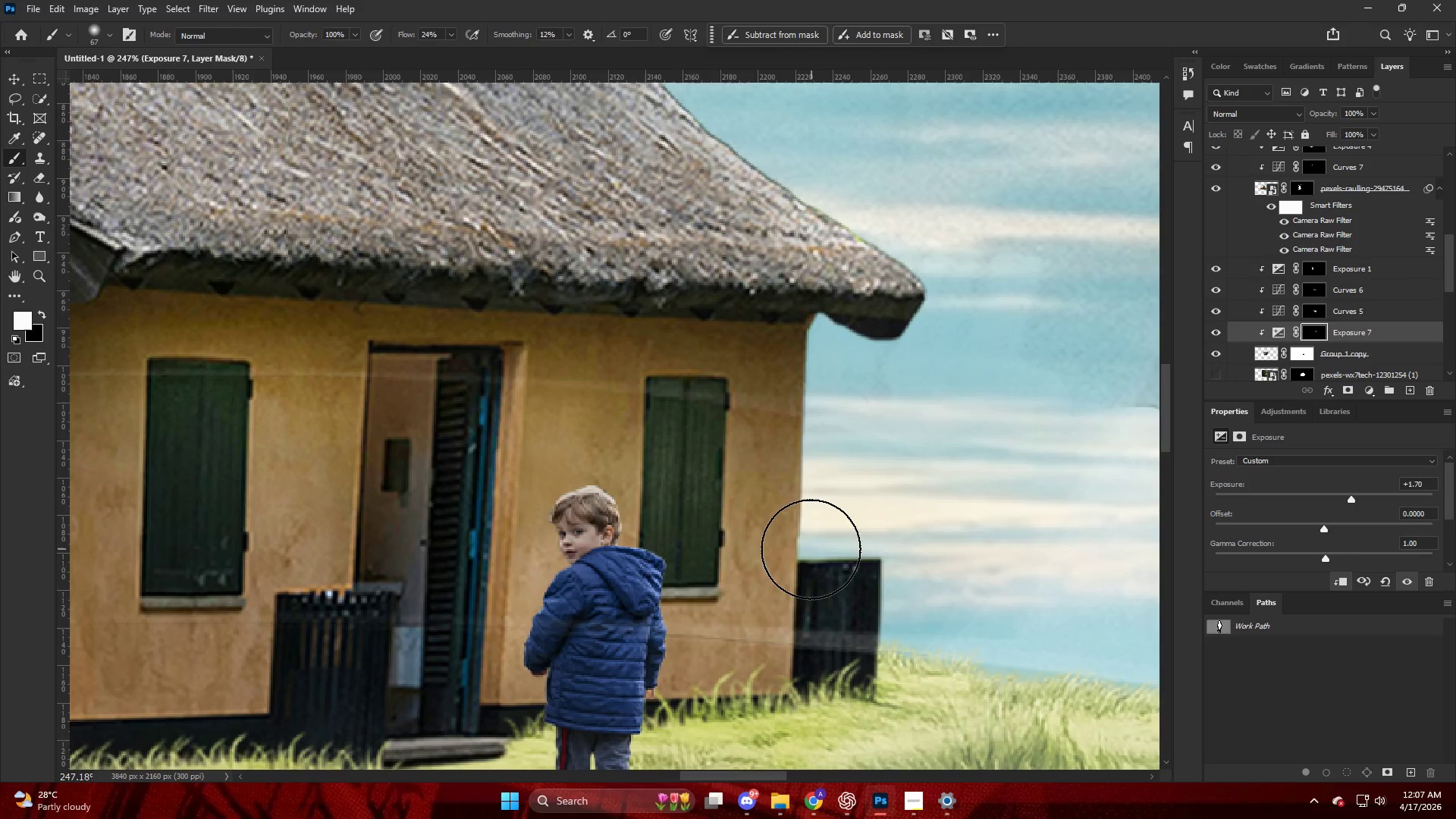 
left_click_drag(start_coordinate=[808, 541], to_coordinate=[816, 372])
 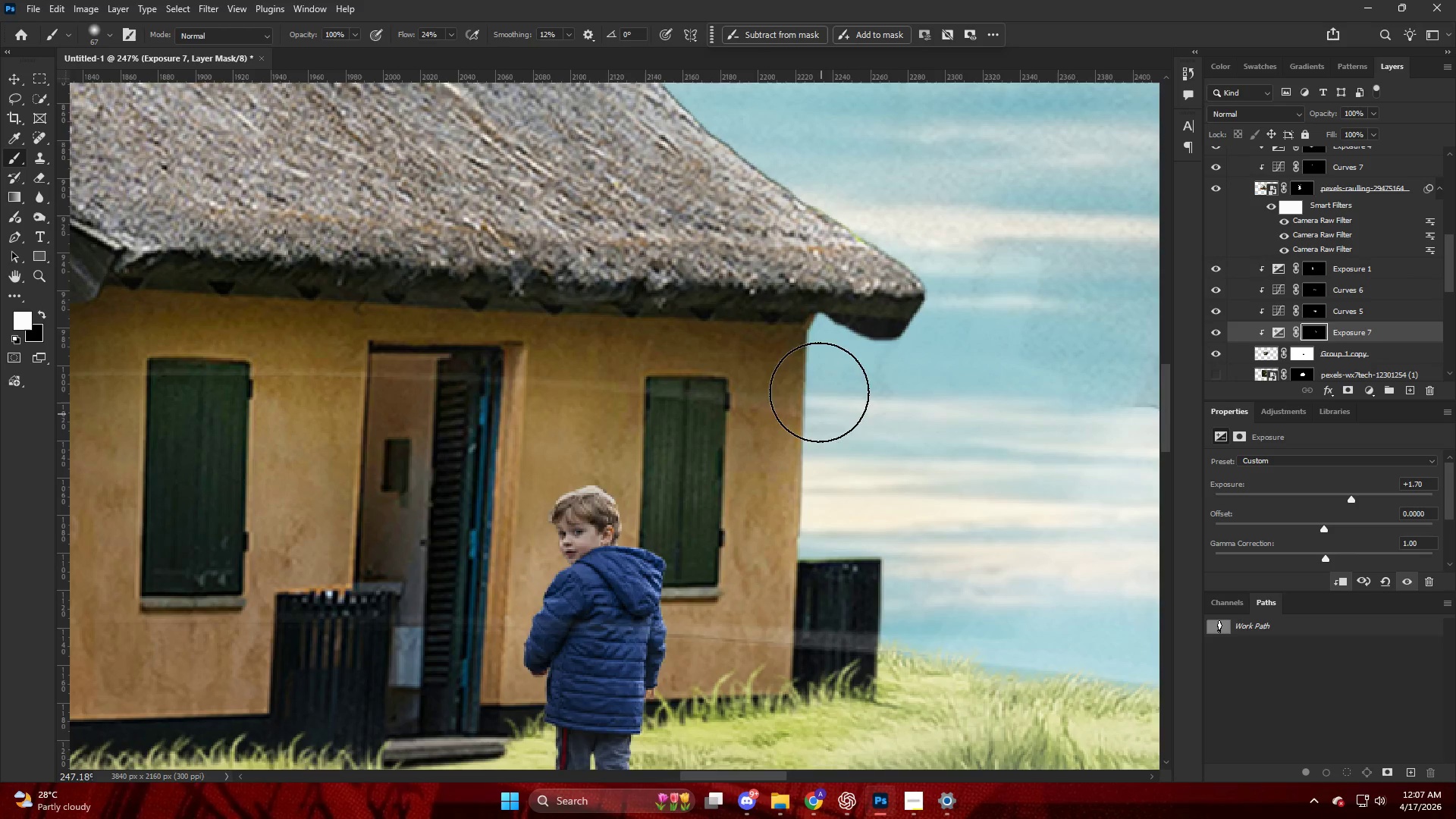 
left_click_drag(start_coordinate=[805, 335], to_coordinate=[818, 570])
 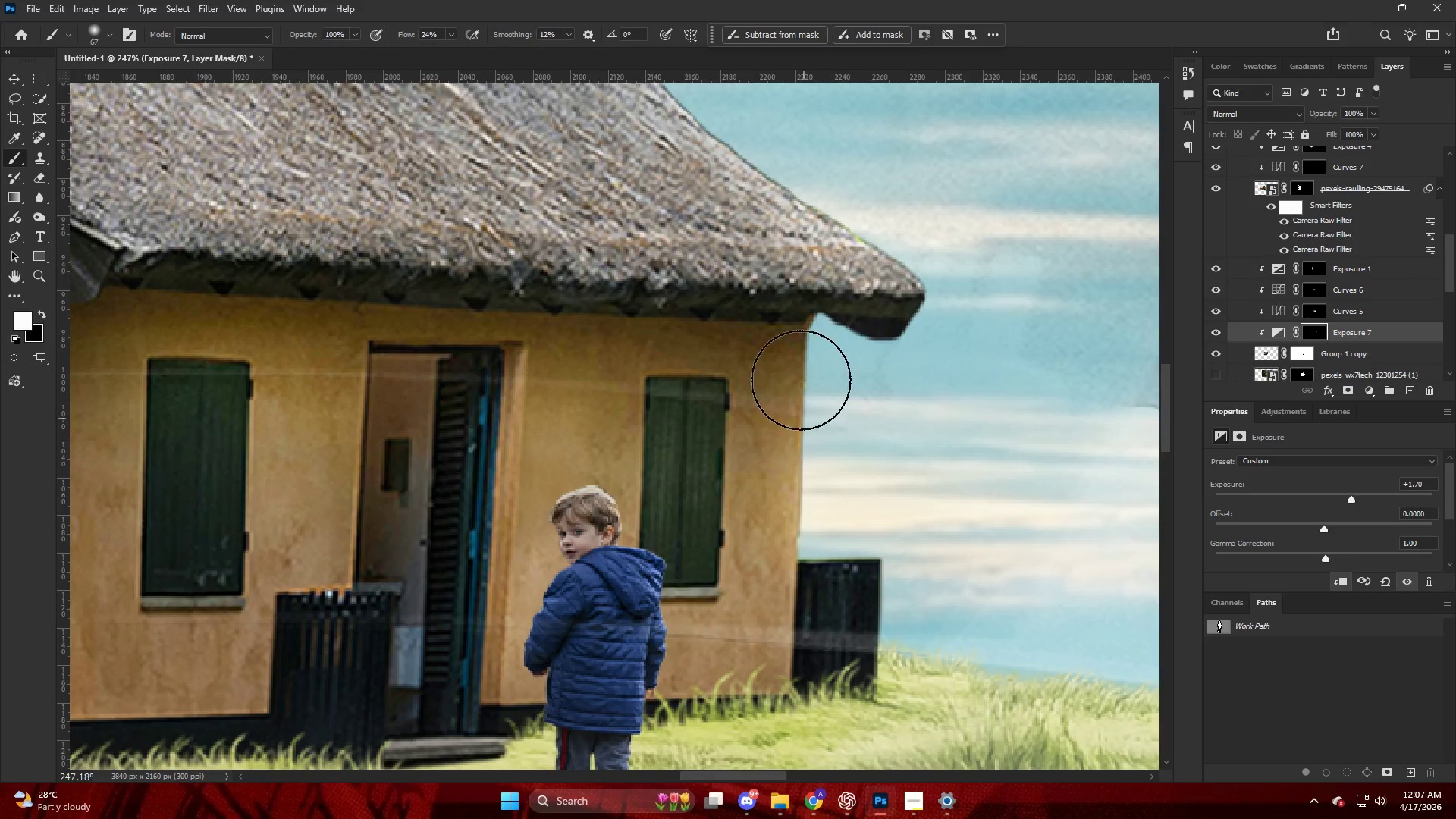 
left_click_drag(start_coordinate=[808, 405], to_coordinate=[810, 644])
 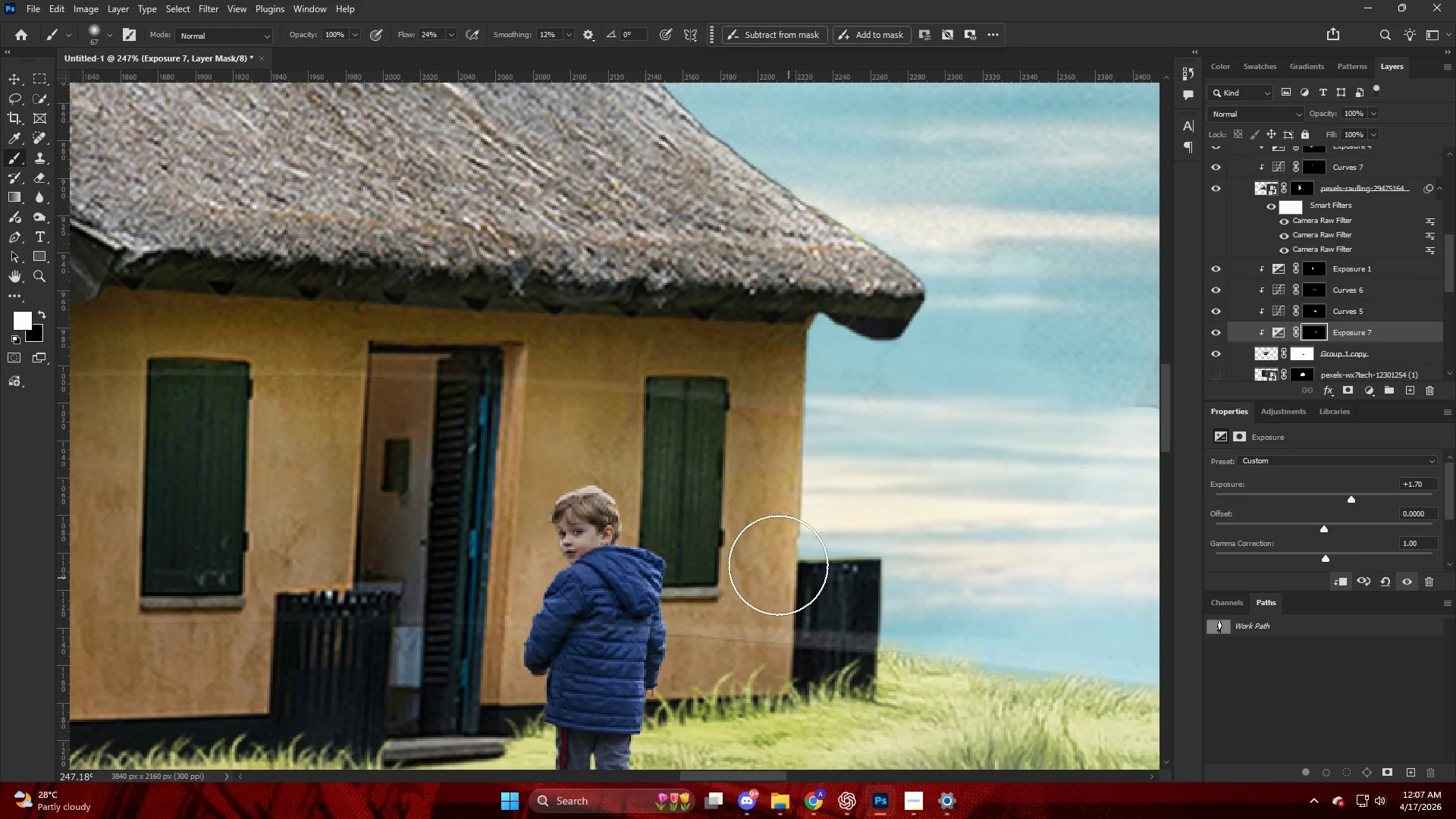 
left_click_drag(start_coordinate=[782, 551], to_coordinate=[928, 541])
 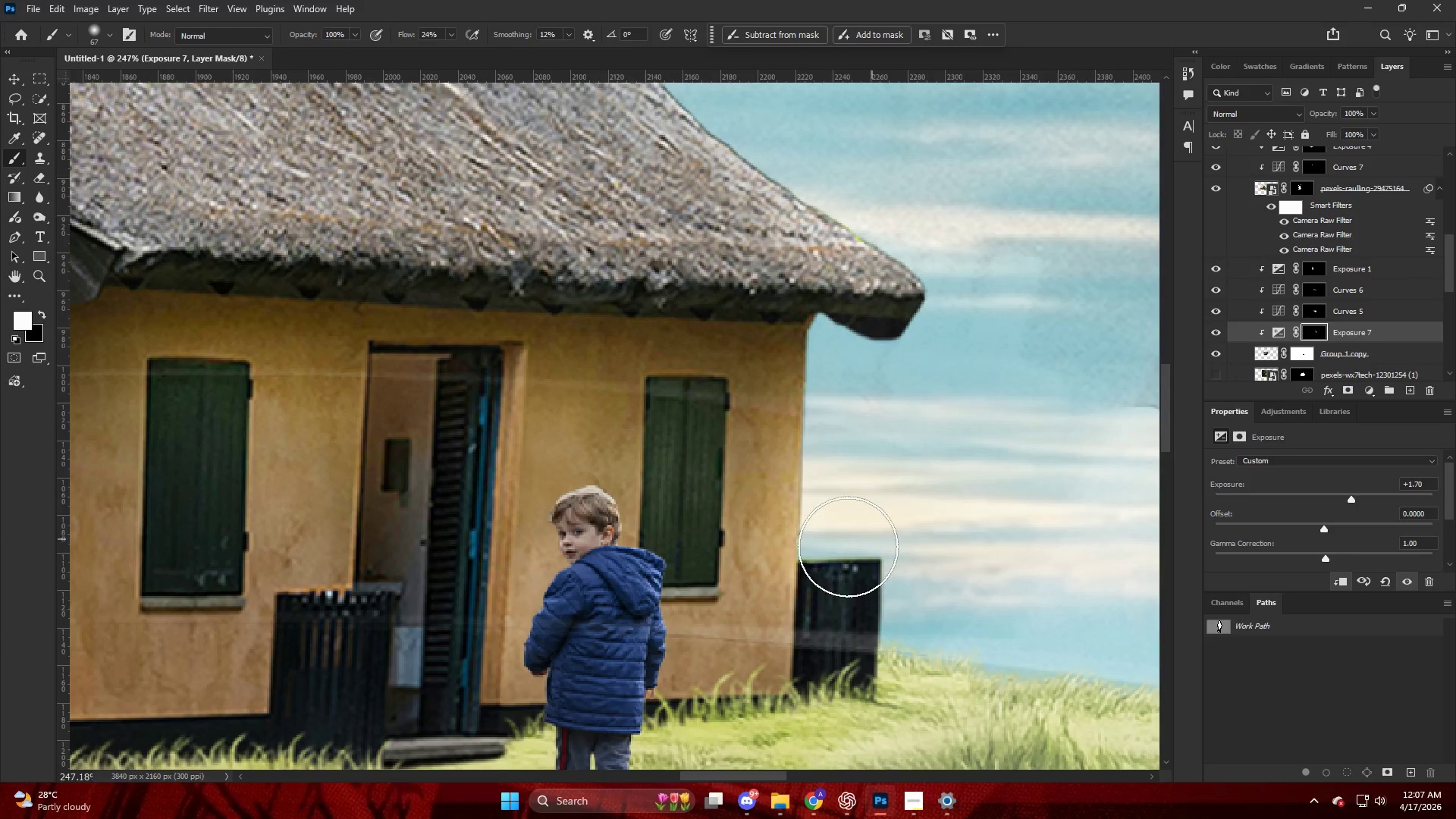 
left_click_drag(start_coordinate=[846, 561], to_coordinate=[918, 764])
 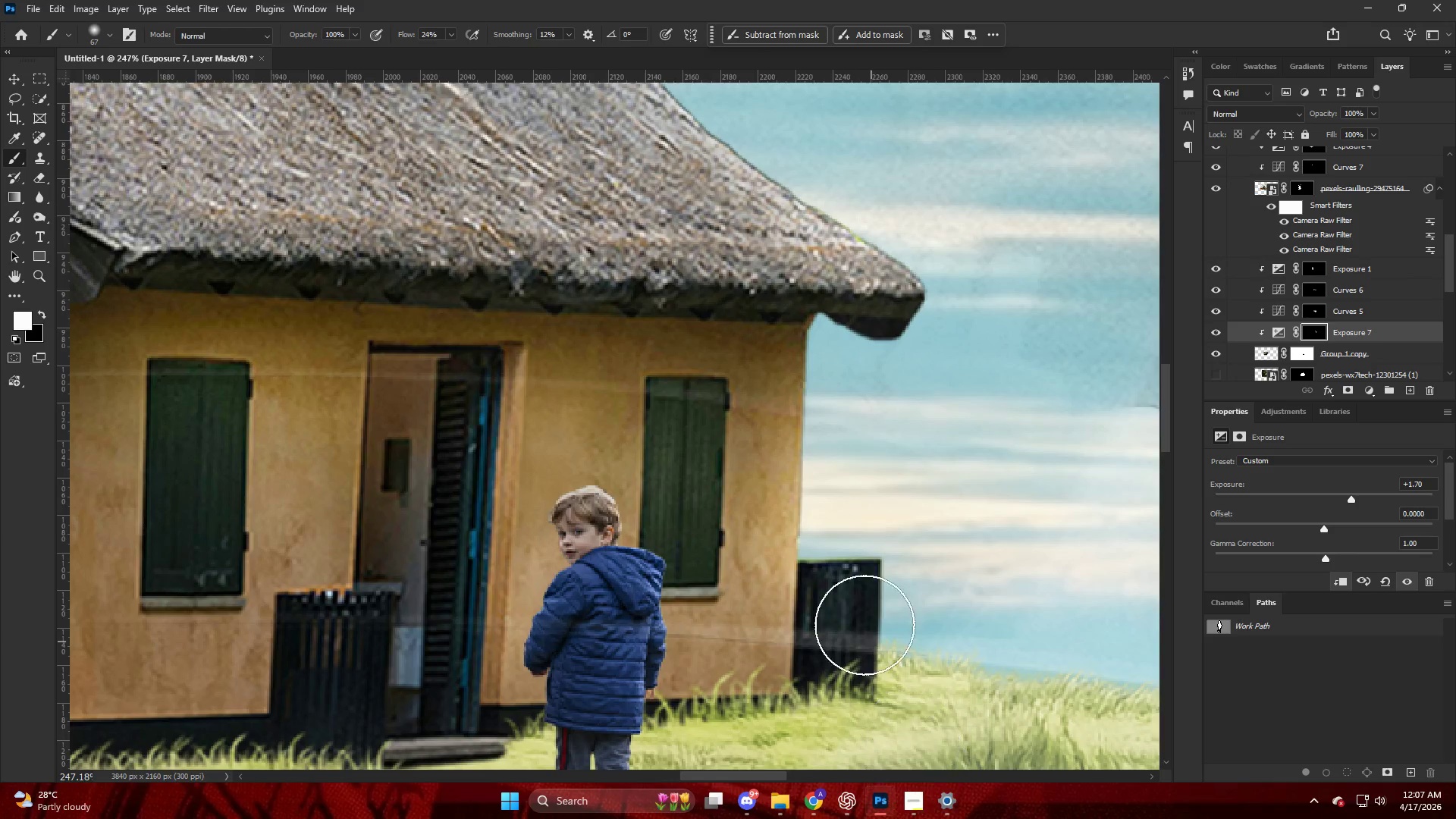 
hold_key(key=AltLeft, duration=0.47)
hold_key(key=AltLeft, duration=0.7)
scroll: coordinate [679, 451], scroll_direction: up, amount: 8.0
 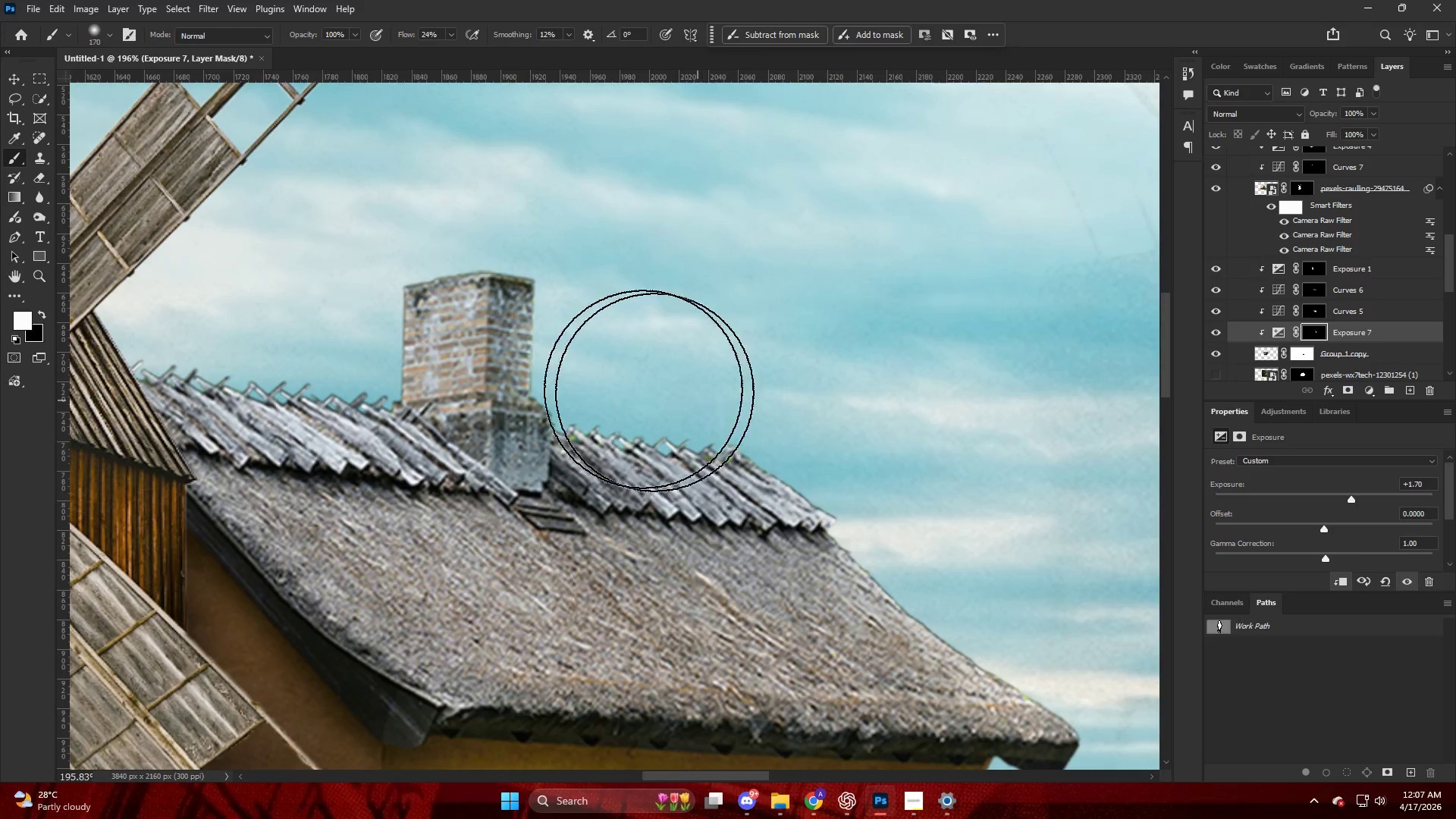 
left_click_drag(start_coordinate=[624, 379], to_coordinate=[568, 287])
 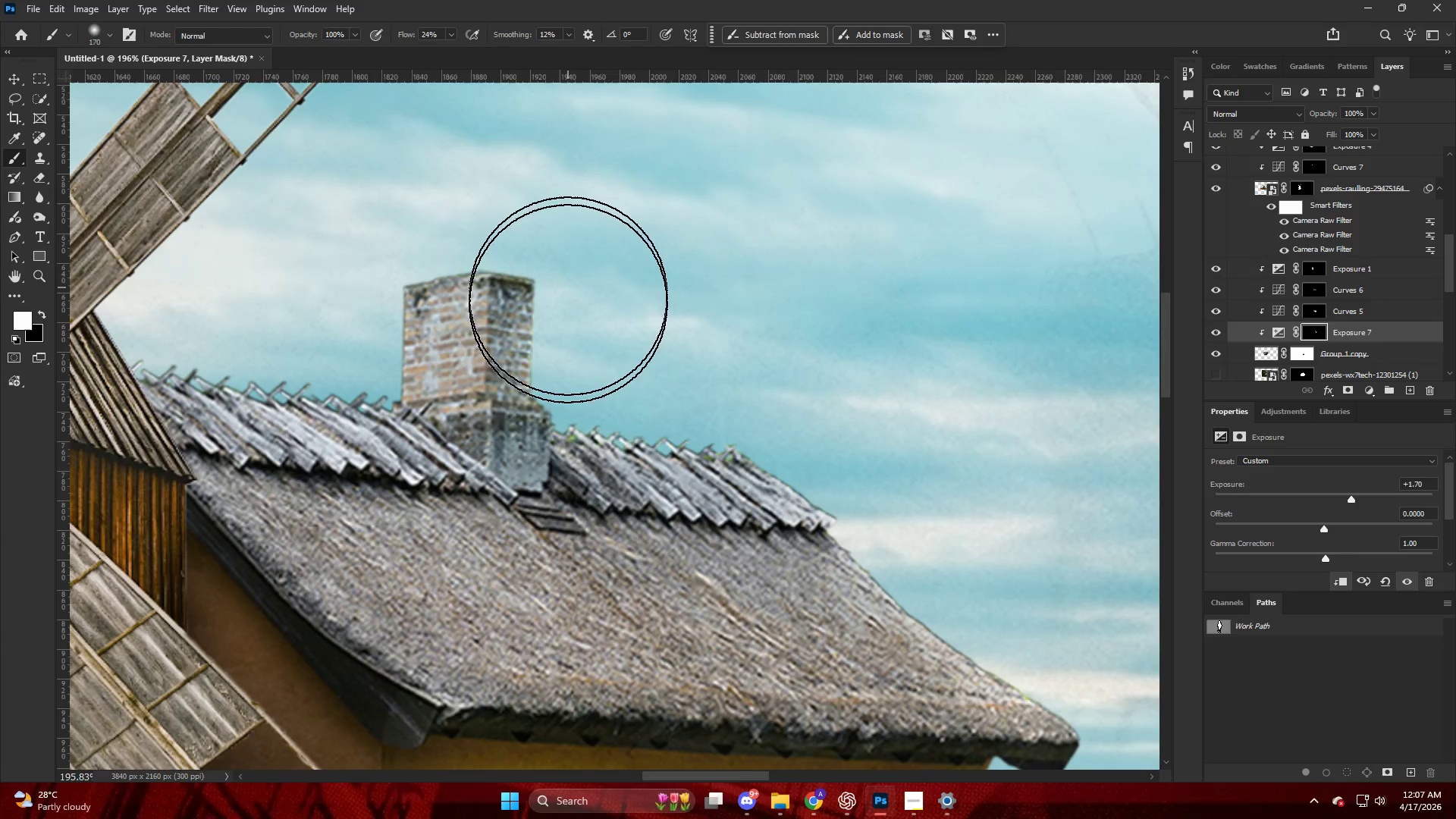 
left_click_drag(start_coordinate=[571, 368], to_coordinate=[549, 304])
 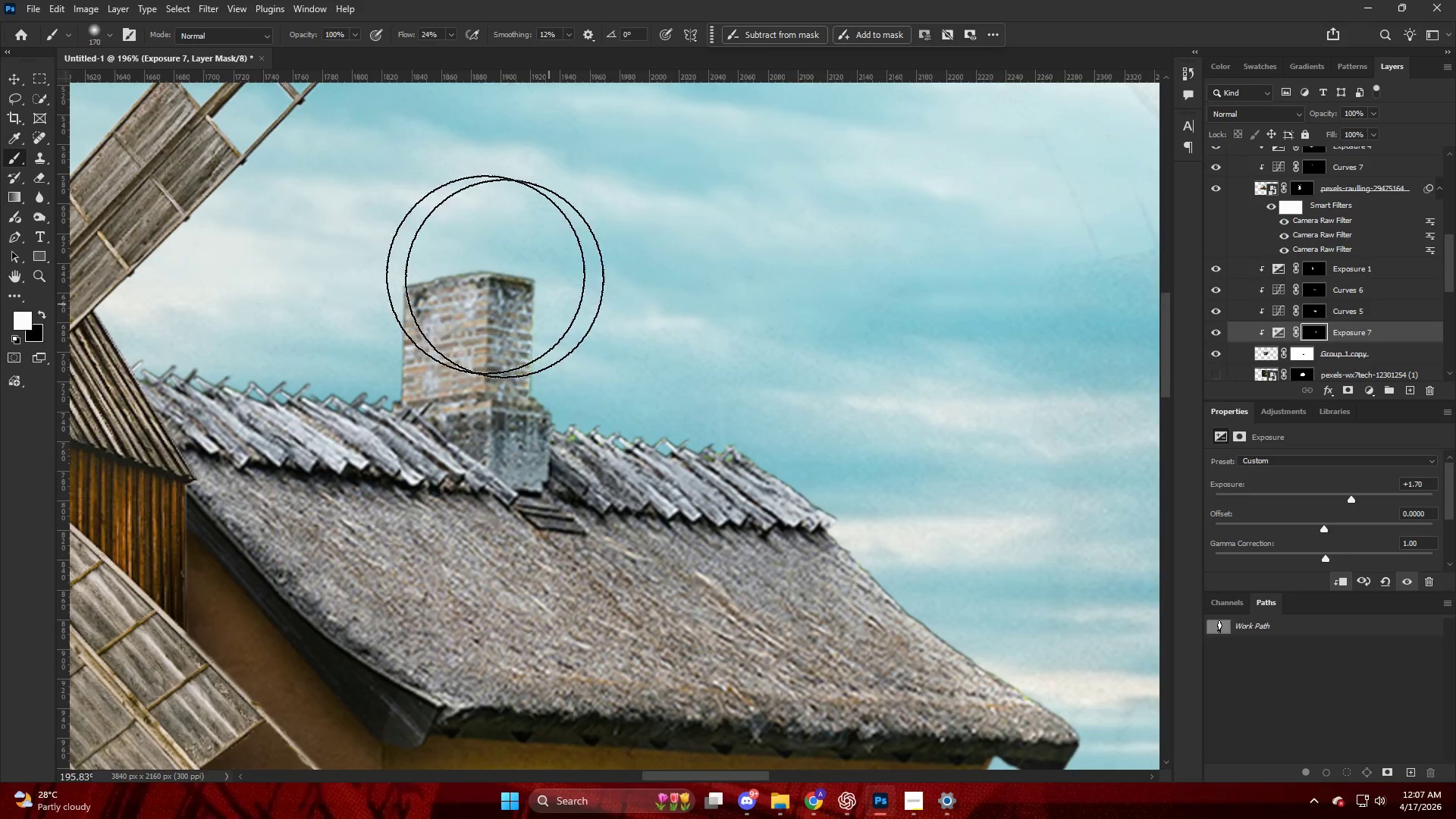 
left_click_drag(start_coordinate=[455, 274], to_coordinate=[189, 362])
 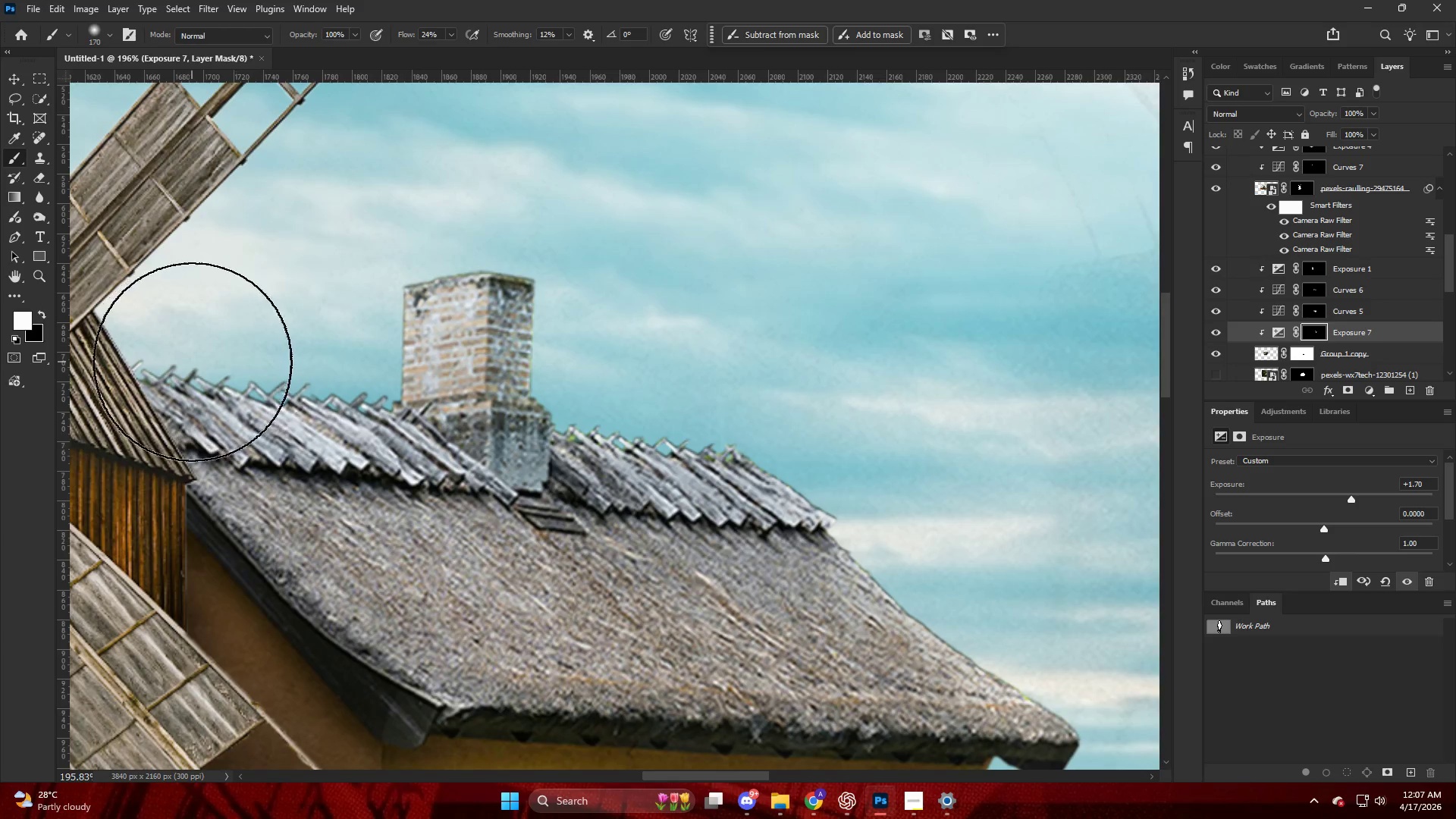 
key(Alt+AltLeft)
 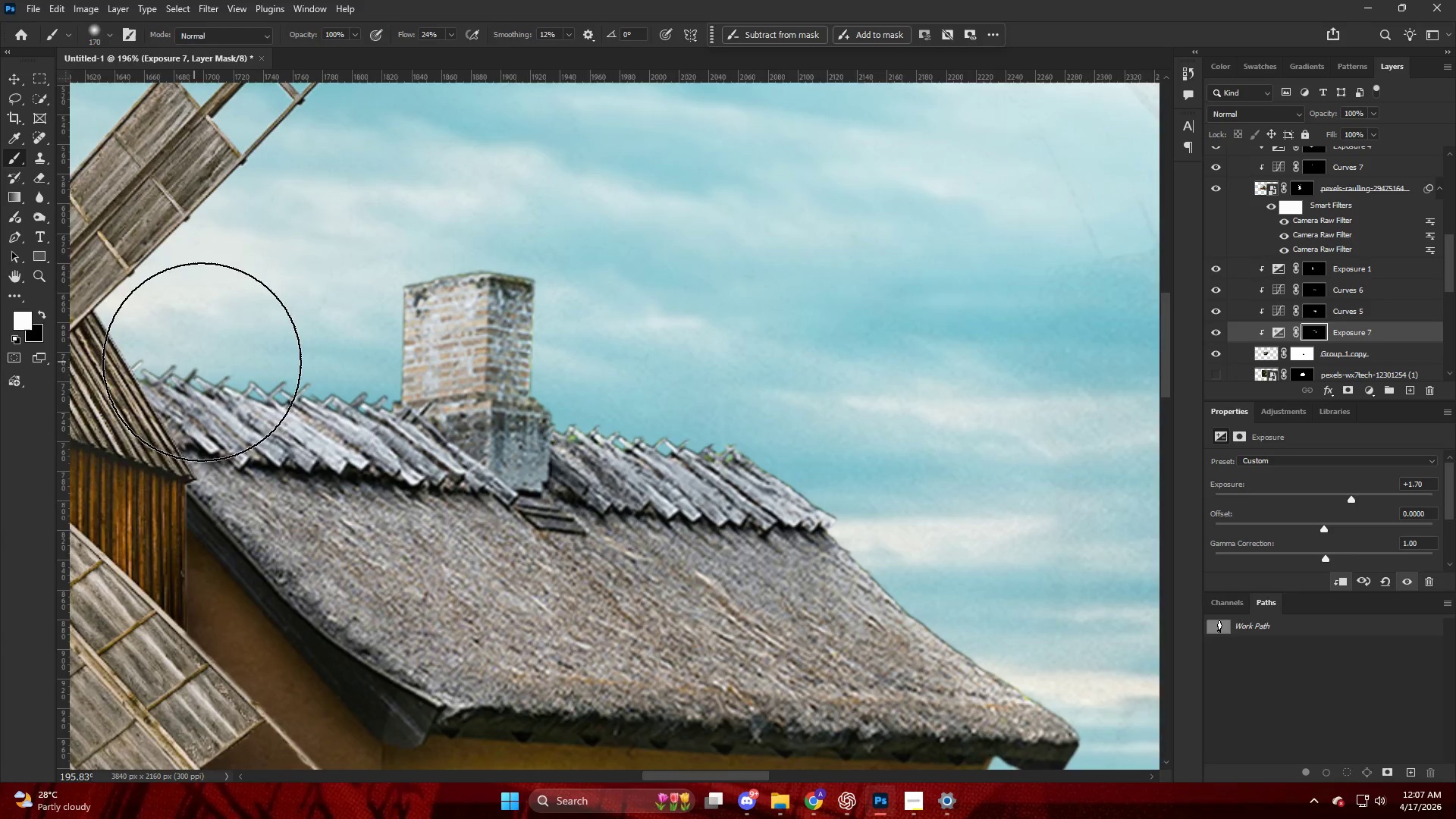 
scroll: coordinate [207, 368], scroll_direction: down, amount: 5.0
 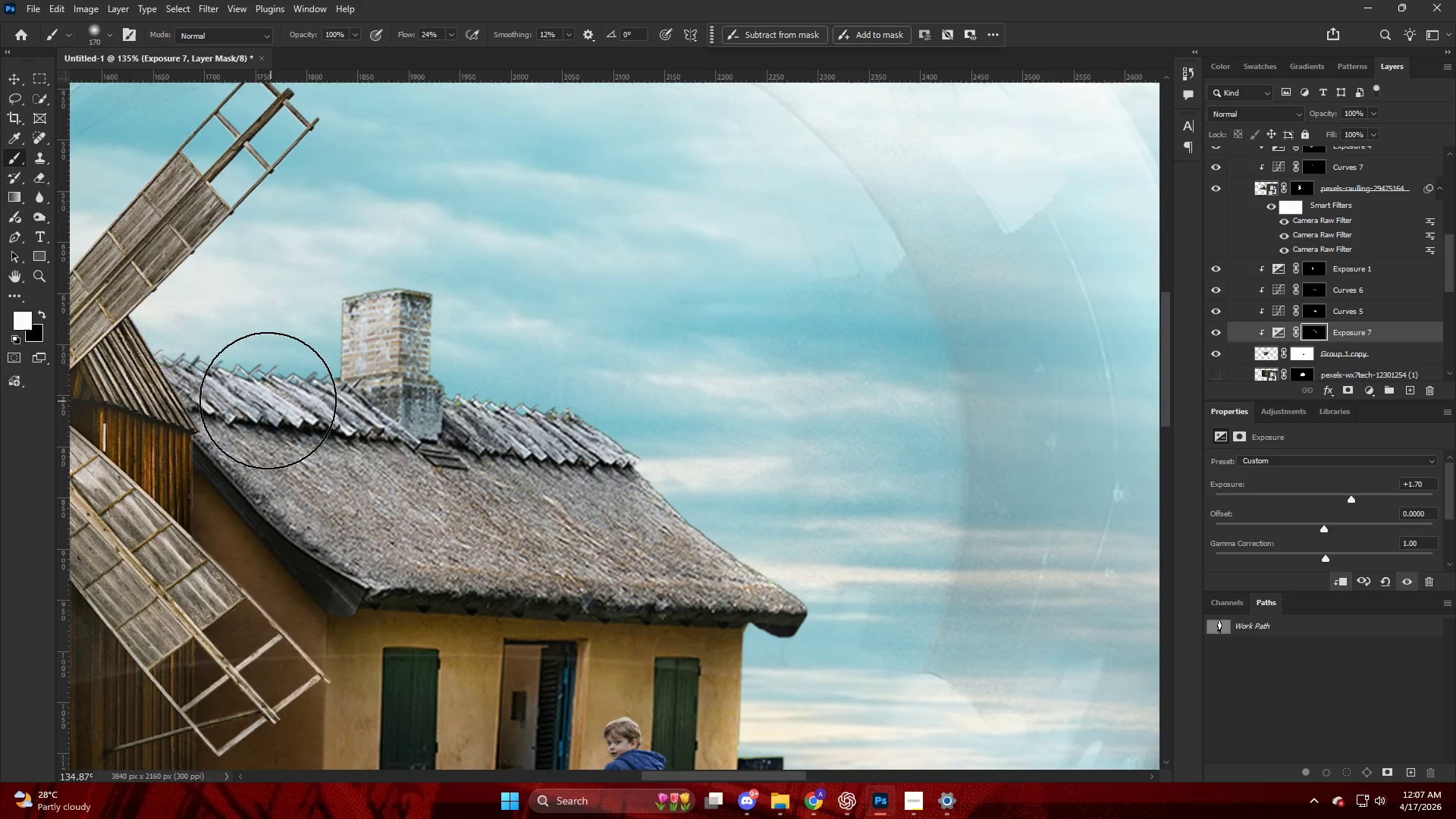 
key(Alt+AltLeft)
 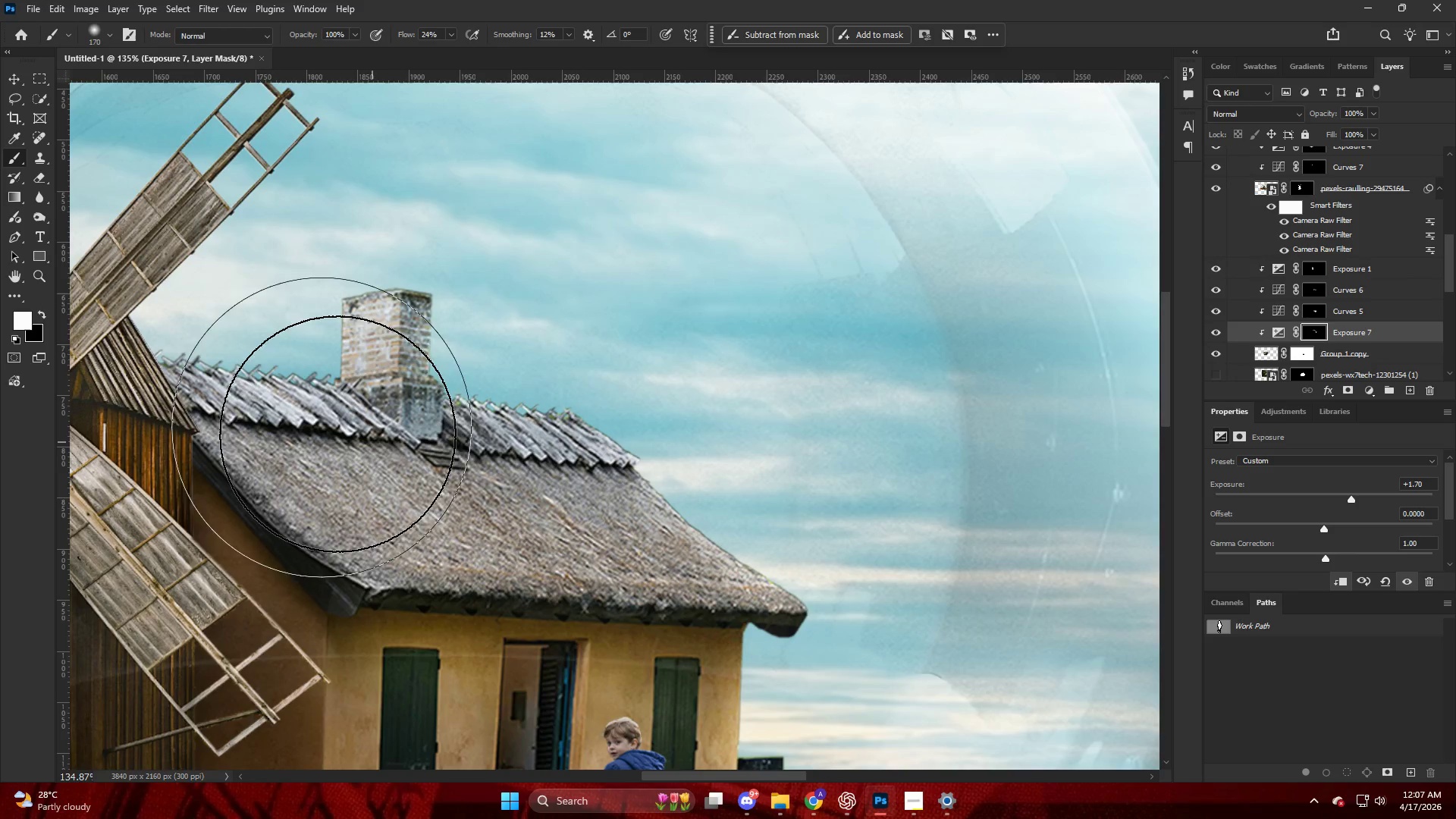 
left_click_drag(start_coordinate=[337, 435], to_coordinate=[891, 428])
 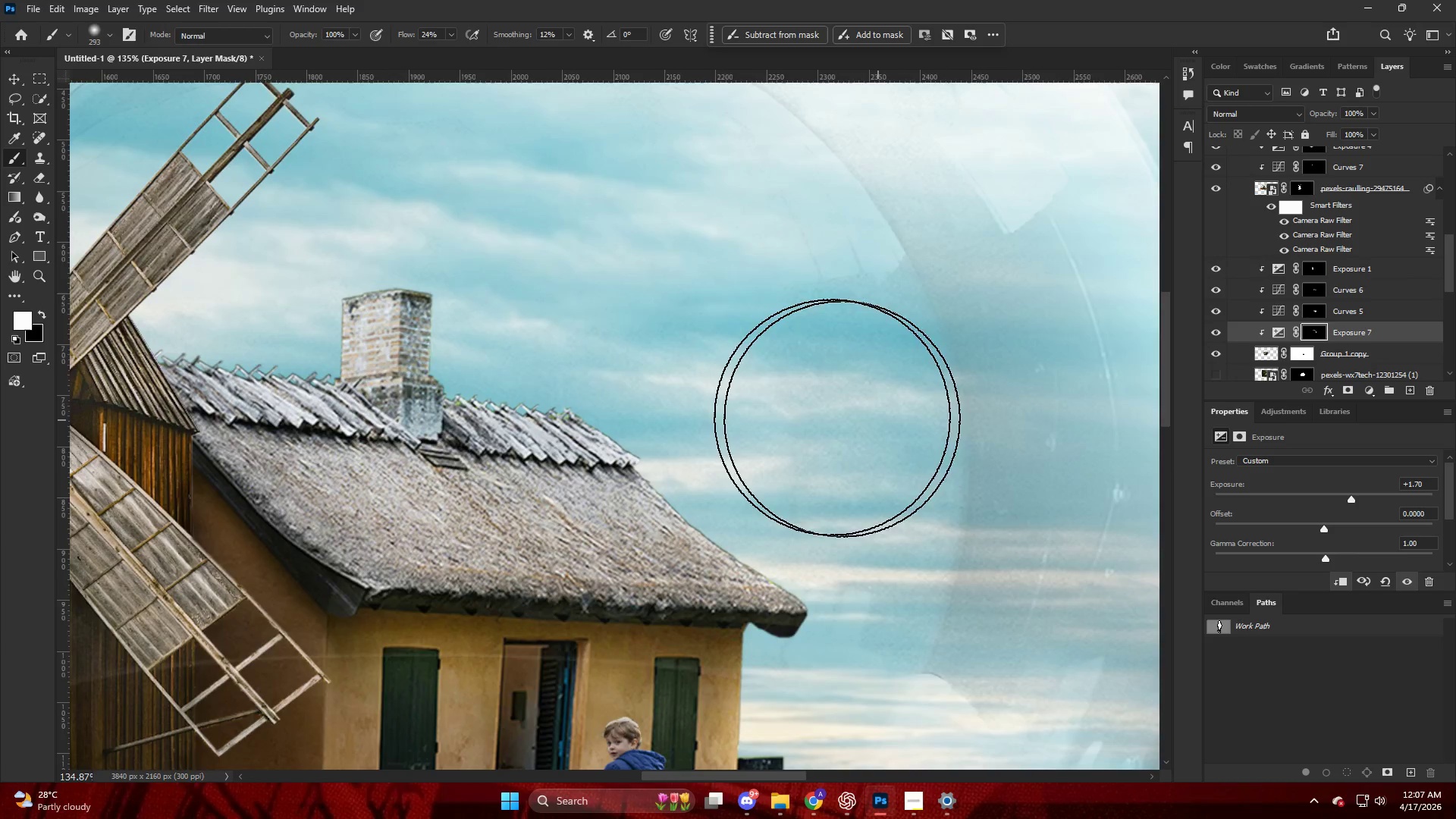 
hold_key(key=AltLeft, duration=0.34)
 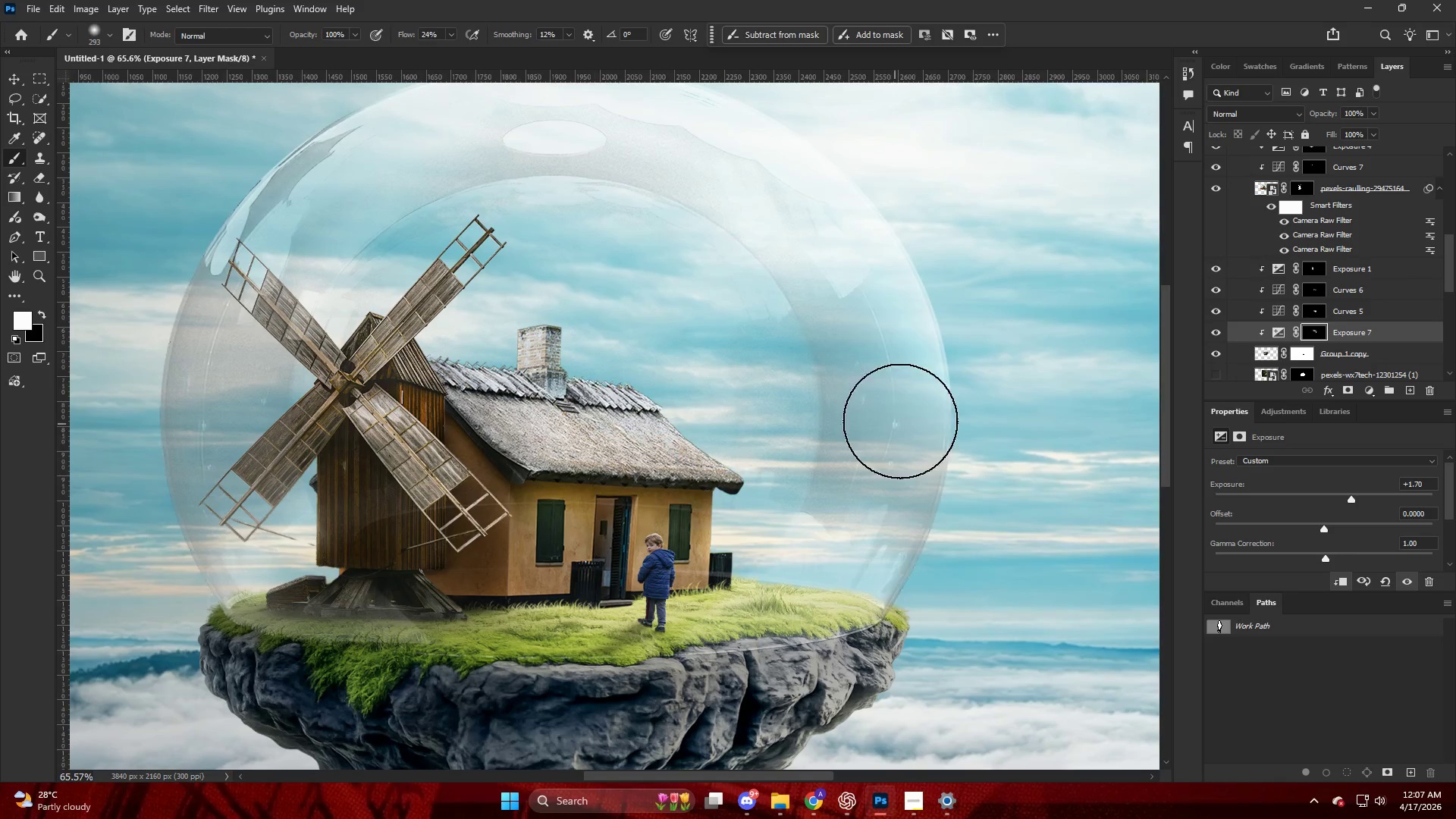 
left_click_drag(start_coordinate=[544, 434], to_coordinate=[895, 424])
 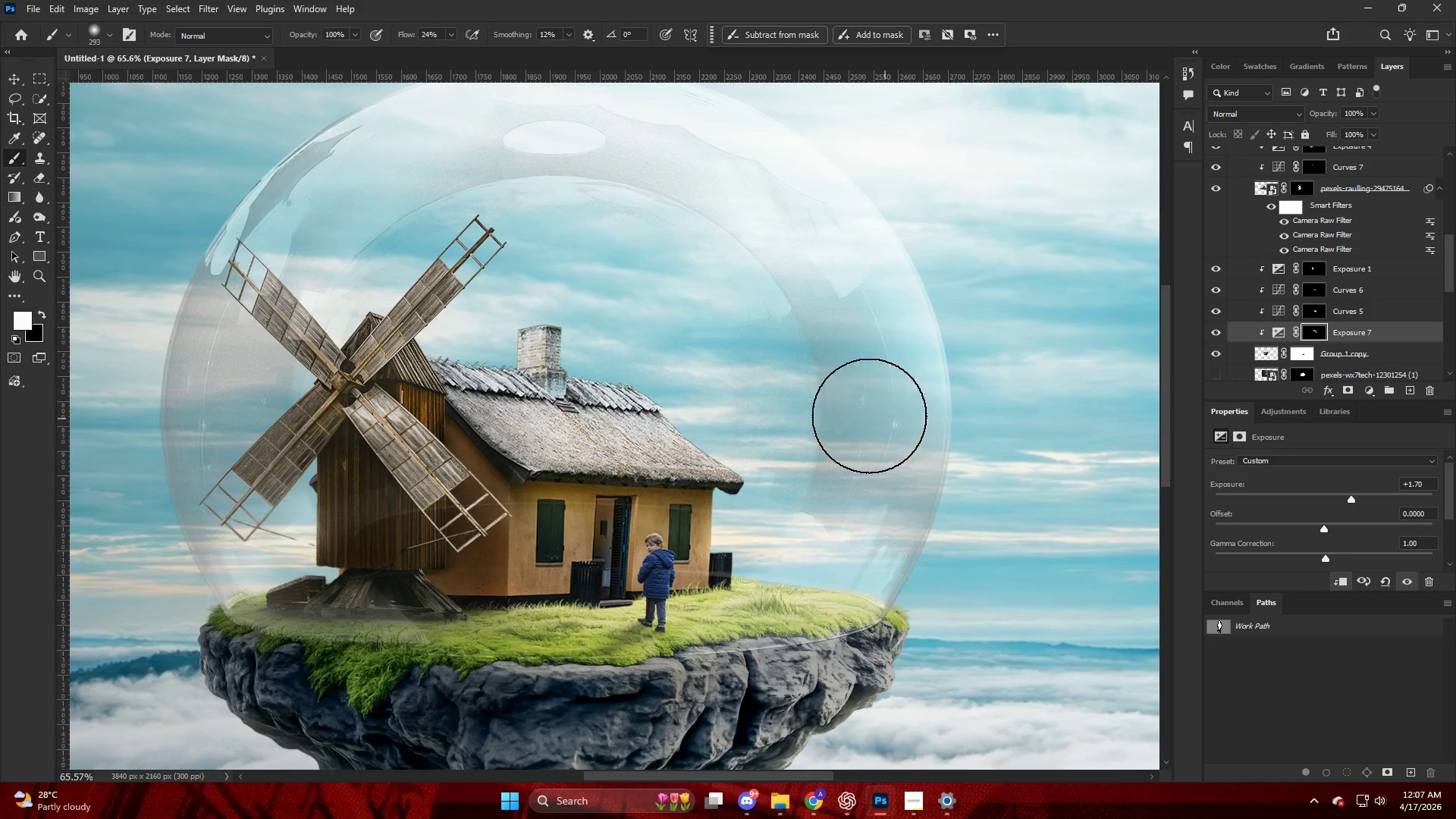 
scroll: coordinate [665, 404], scroll_direction: down, amount: 11.0
 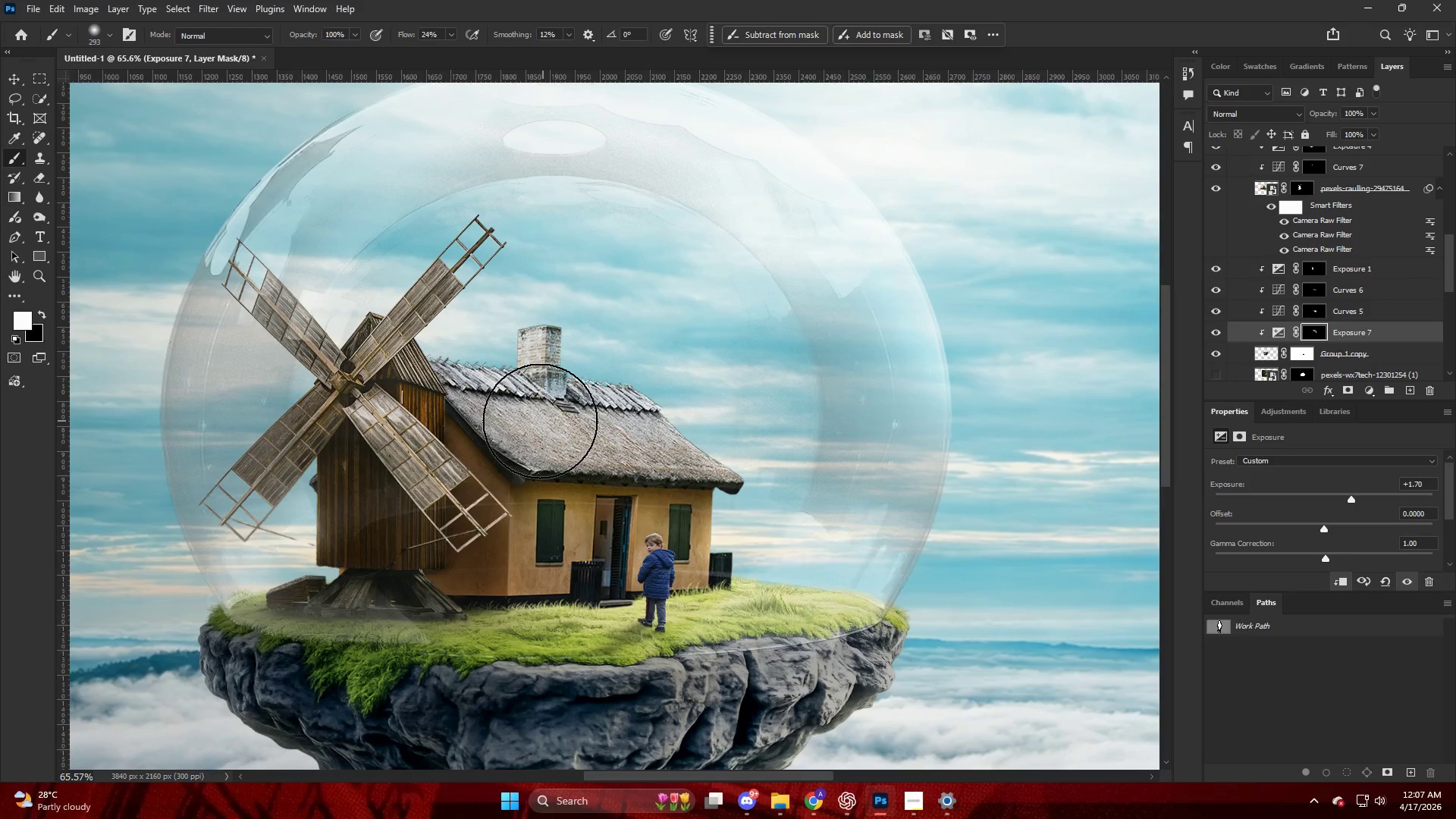 
key(Alt+AltLeft)
 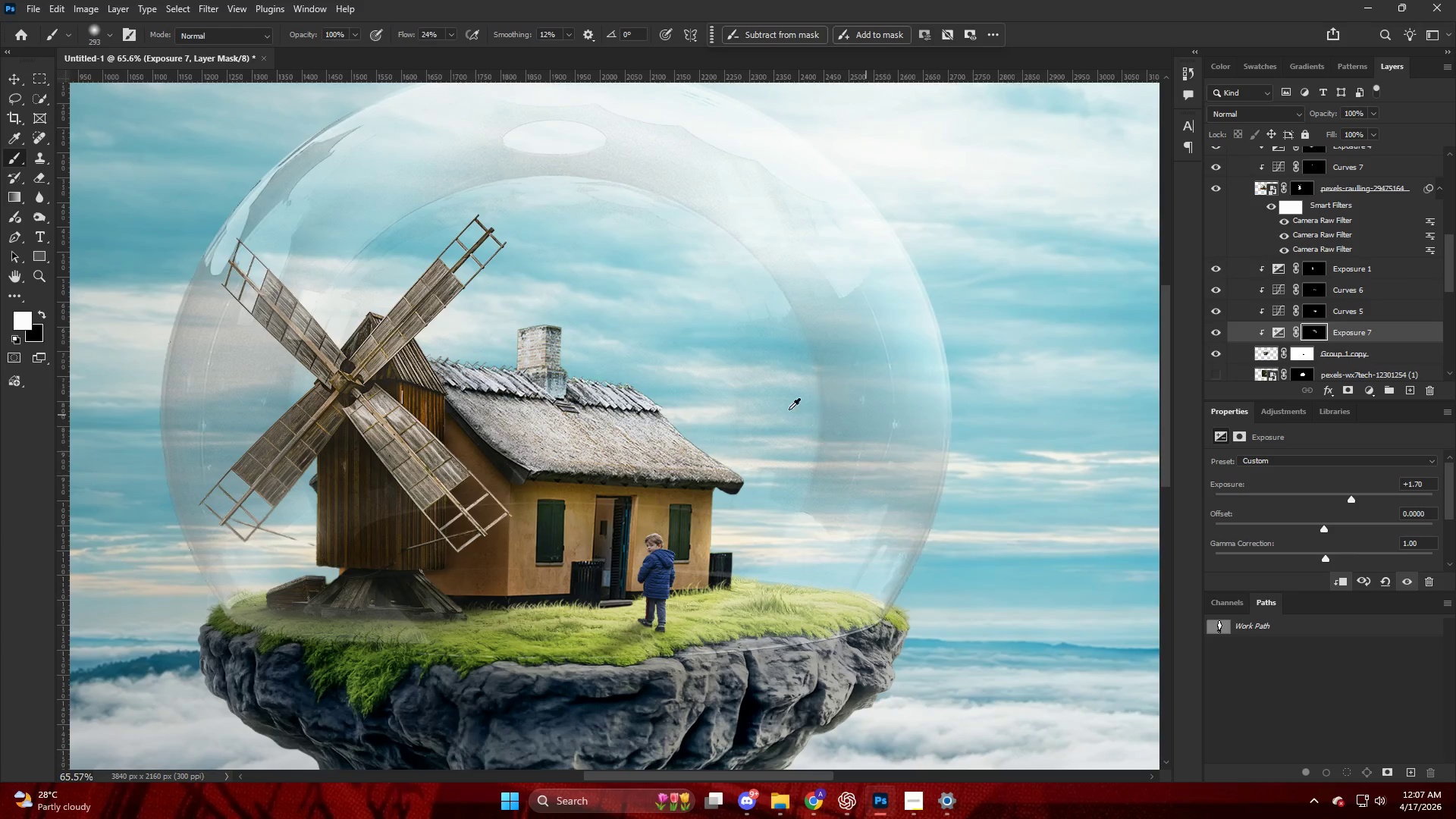 
key(Control+ControlLeft)
 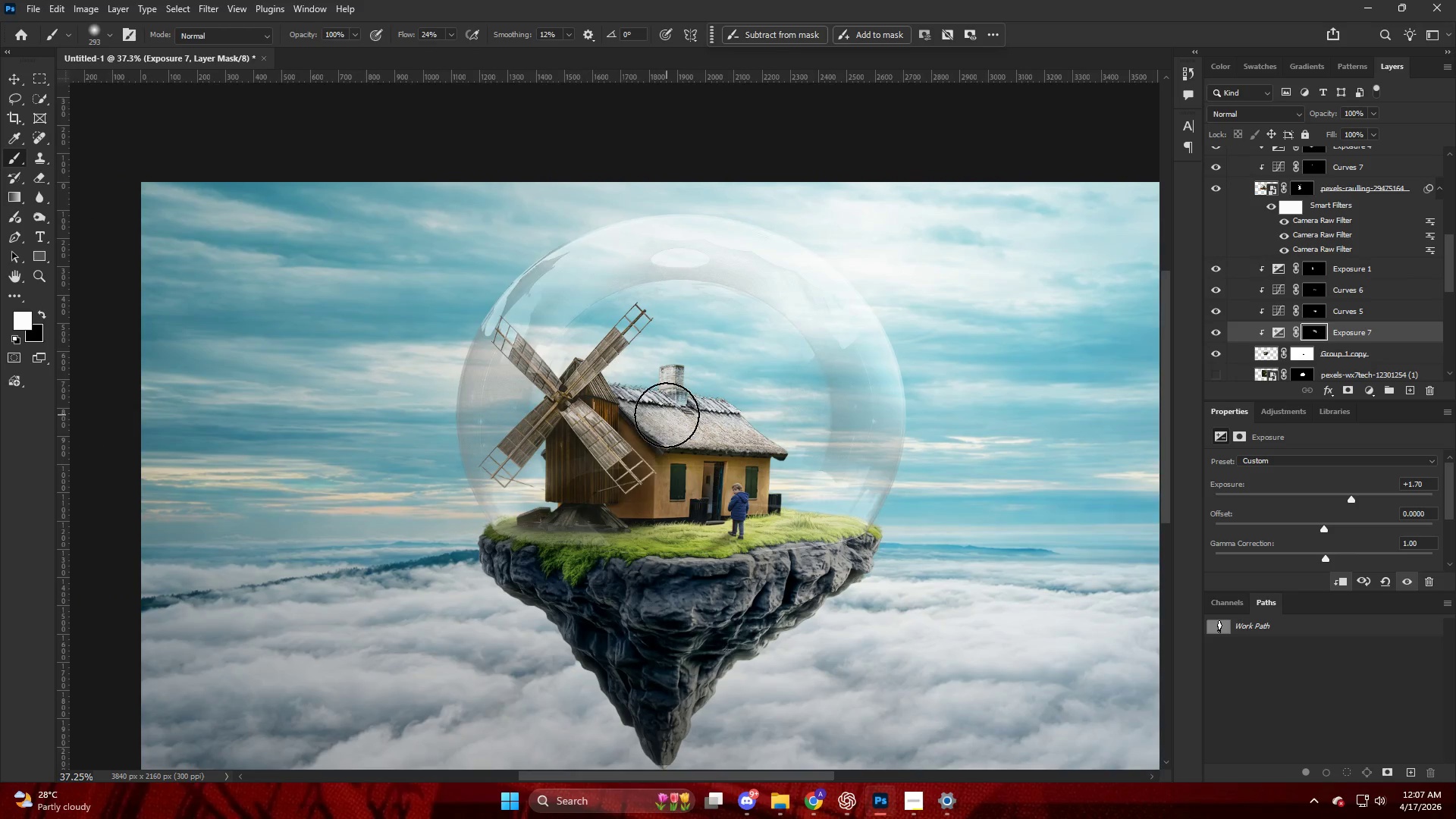 
key(Alt+AltLeft)
 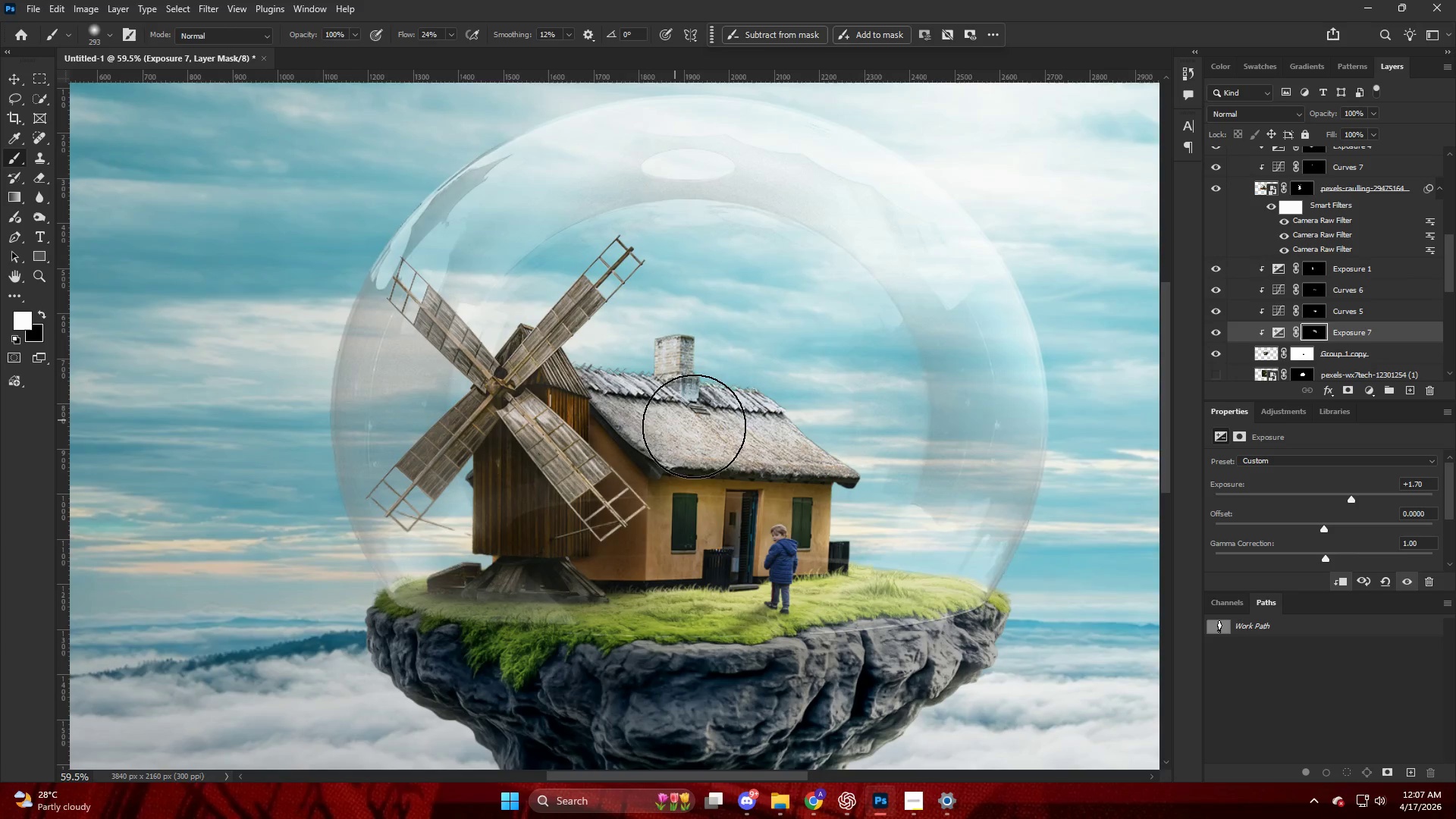 
left_click_drag(start_coordinate=[704, 428], to_coordinate=[927, 448])
 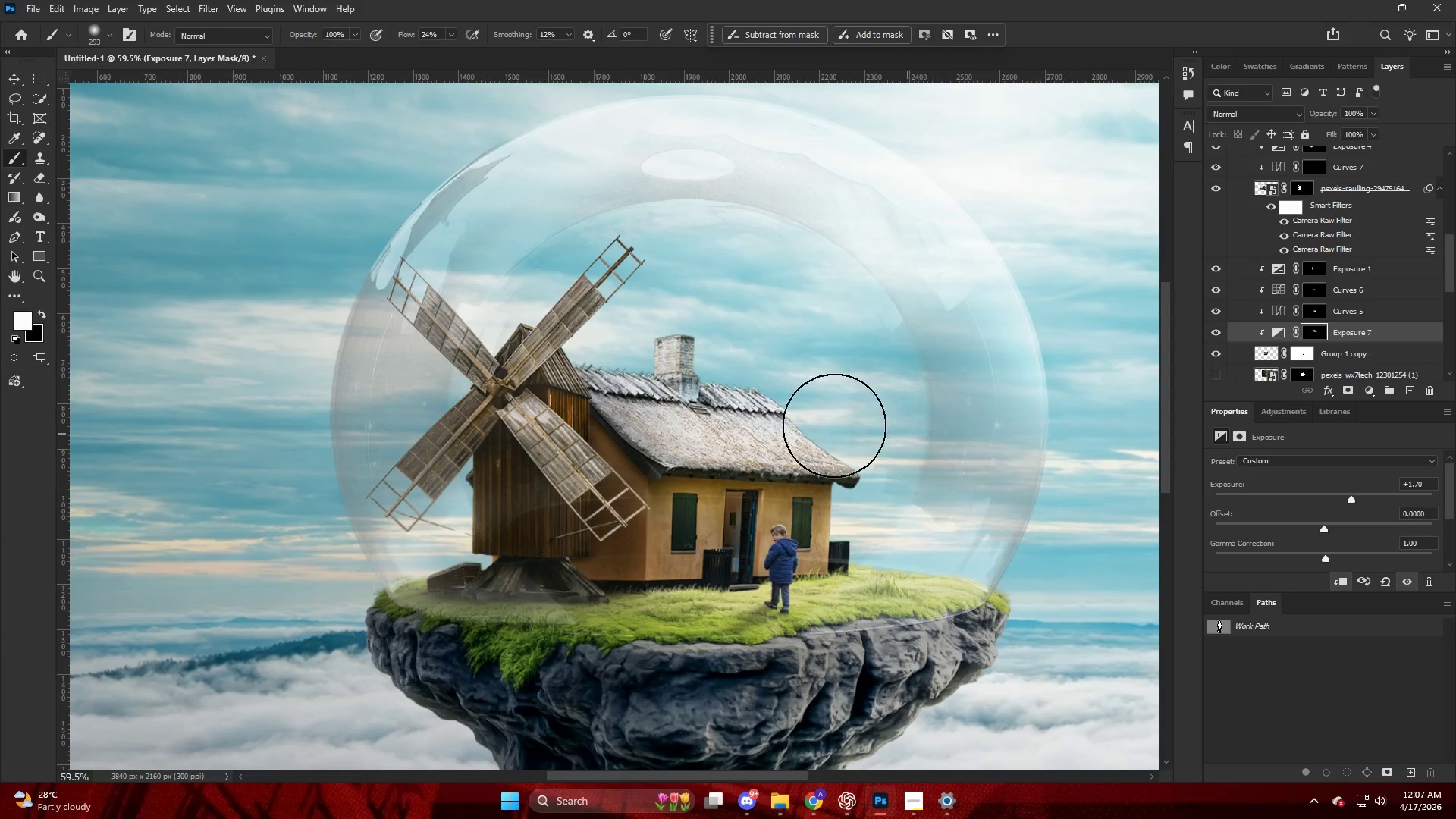 
scroll: coordinate [667, 415], scroll_direction: up, amount: 3.0
 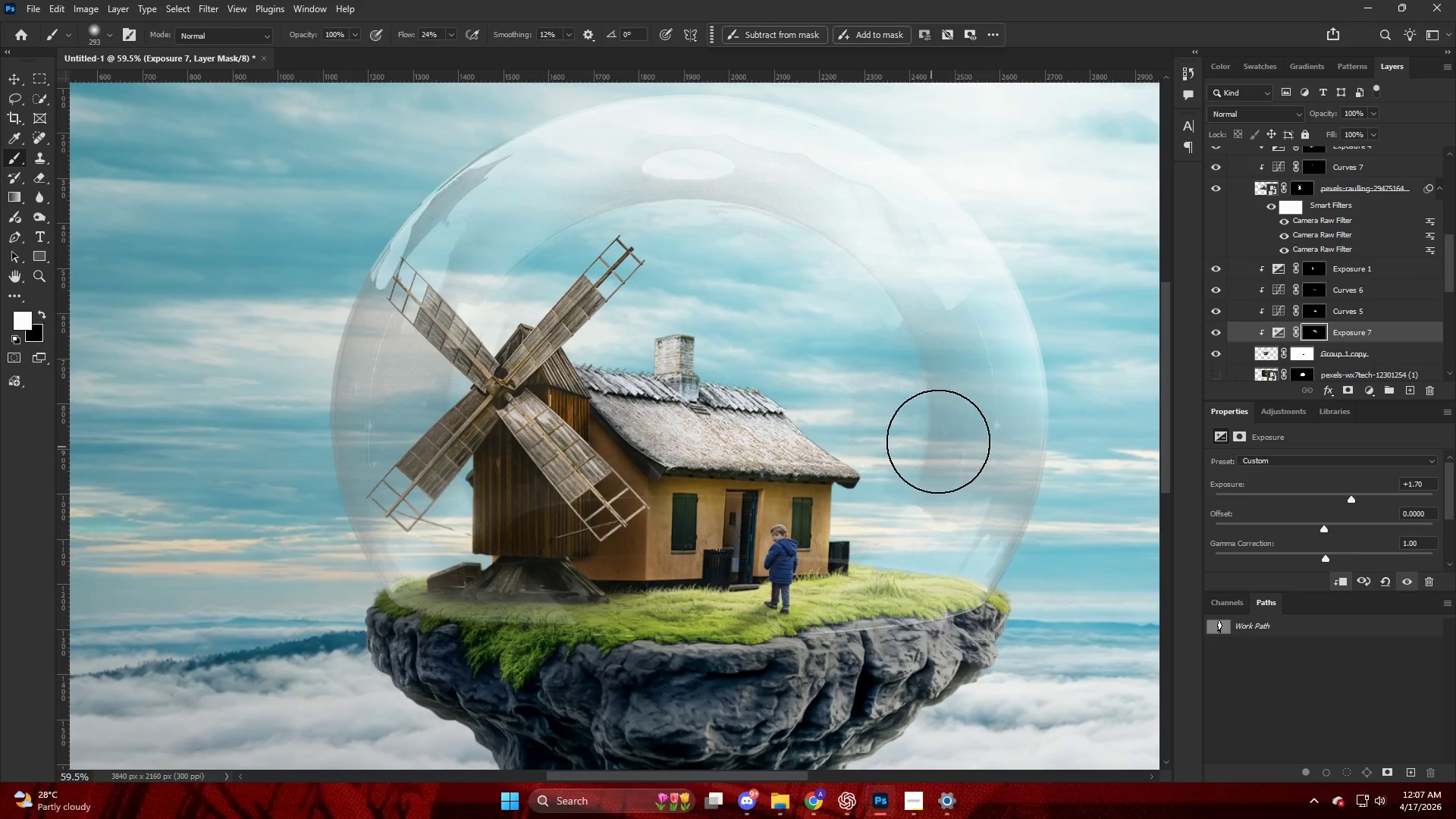 
hold_key(key=AltLeft, duration=0.39)
scroll: coordinate [609, 377], scroll_direction: up, amount: 10.0
 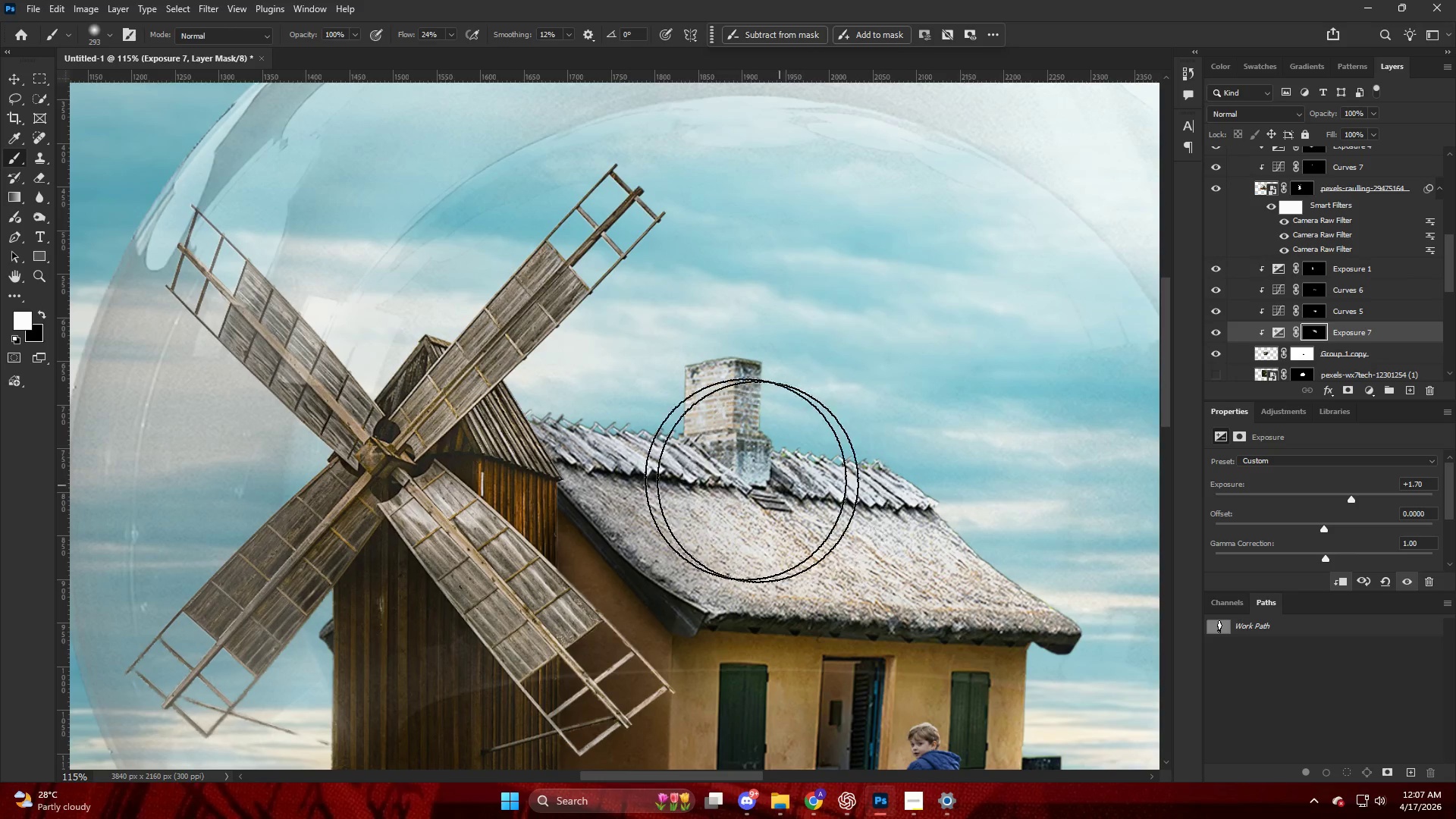 
key(X)
 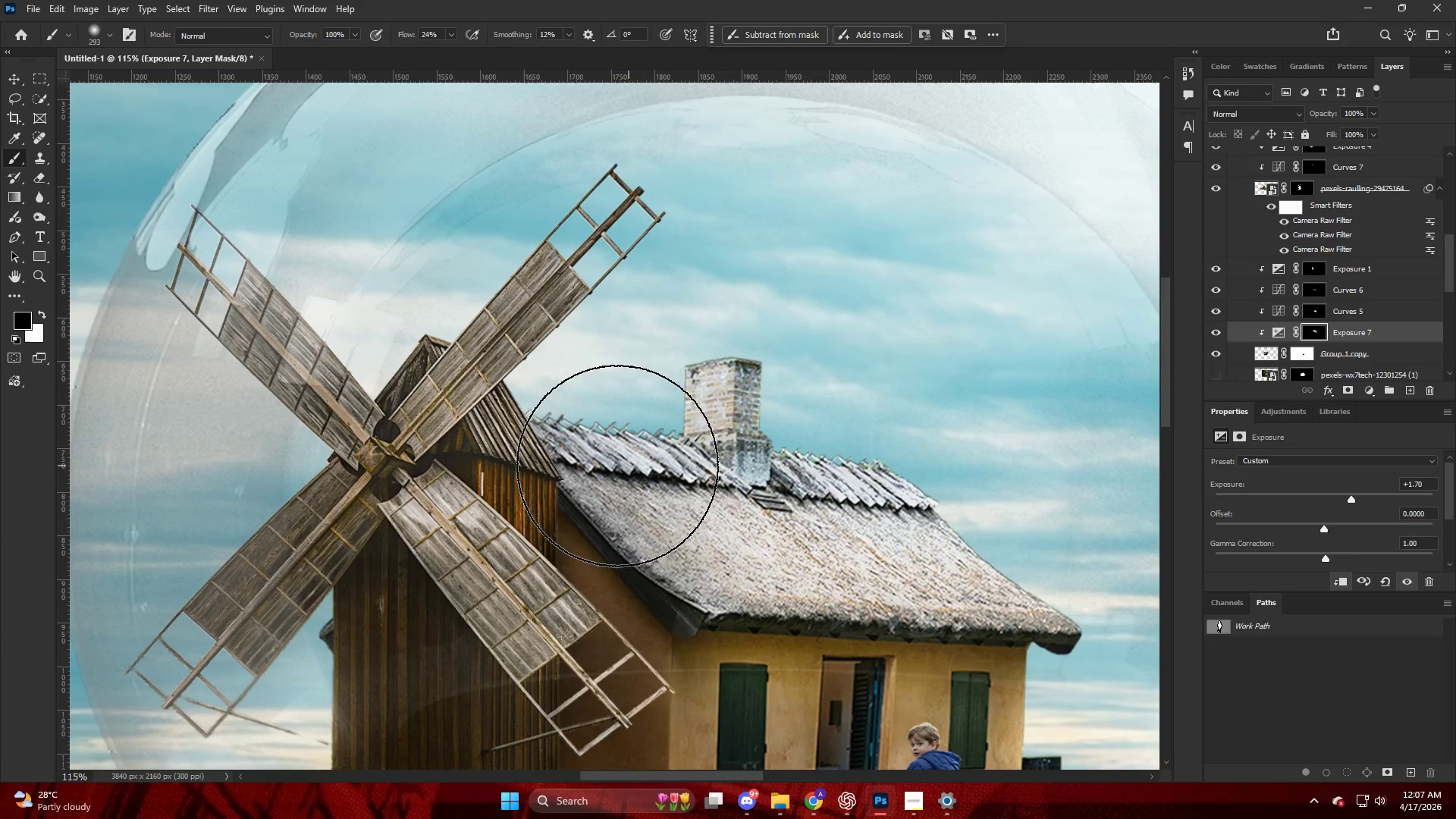 
left_click_drag(start_coordinate=[622, 467], to_coordinate=[973, 513])
 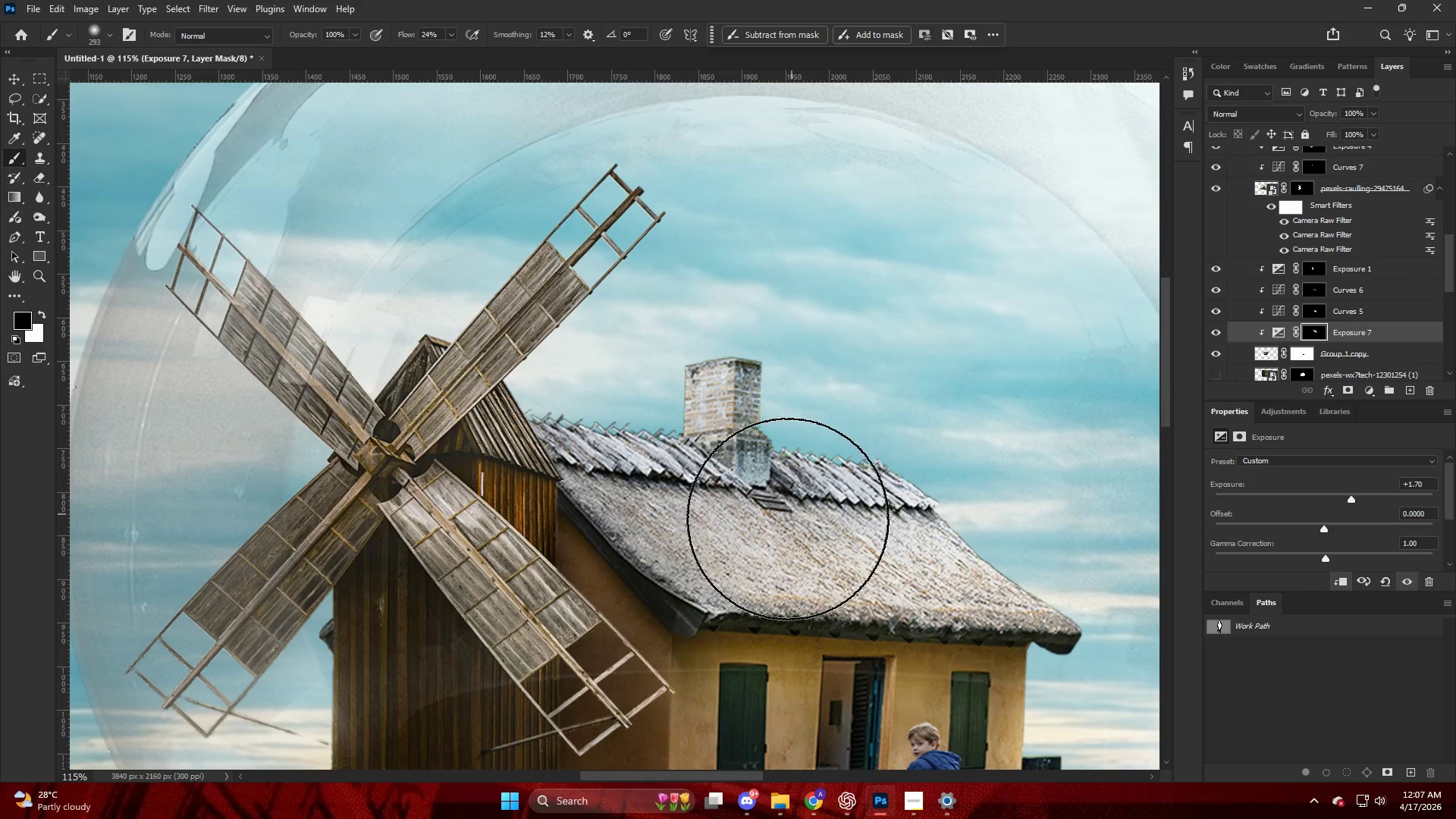 
left_click_drag(start_coordinate=[831, 541], to_coordinate=[1141, 580])
 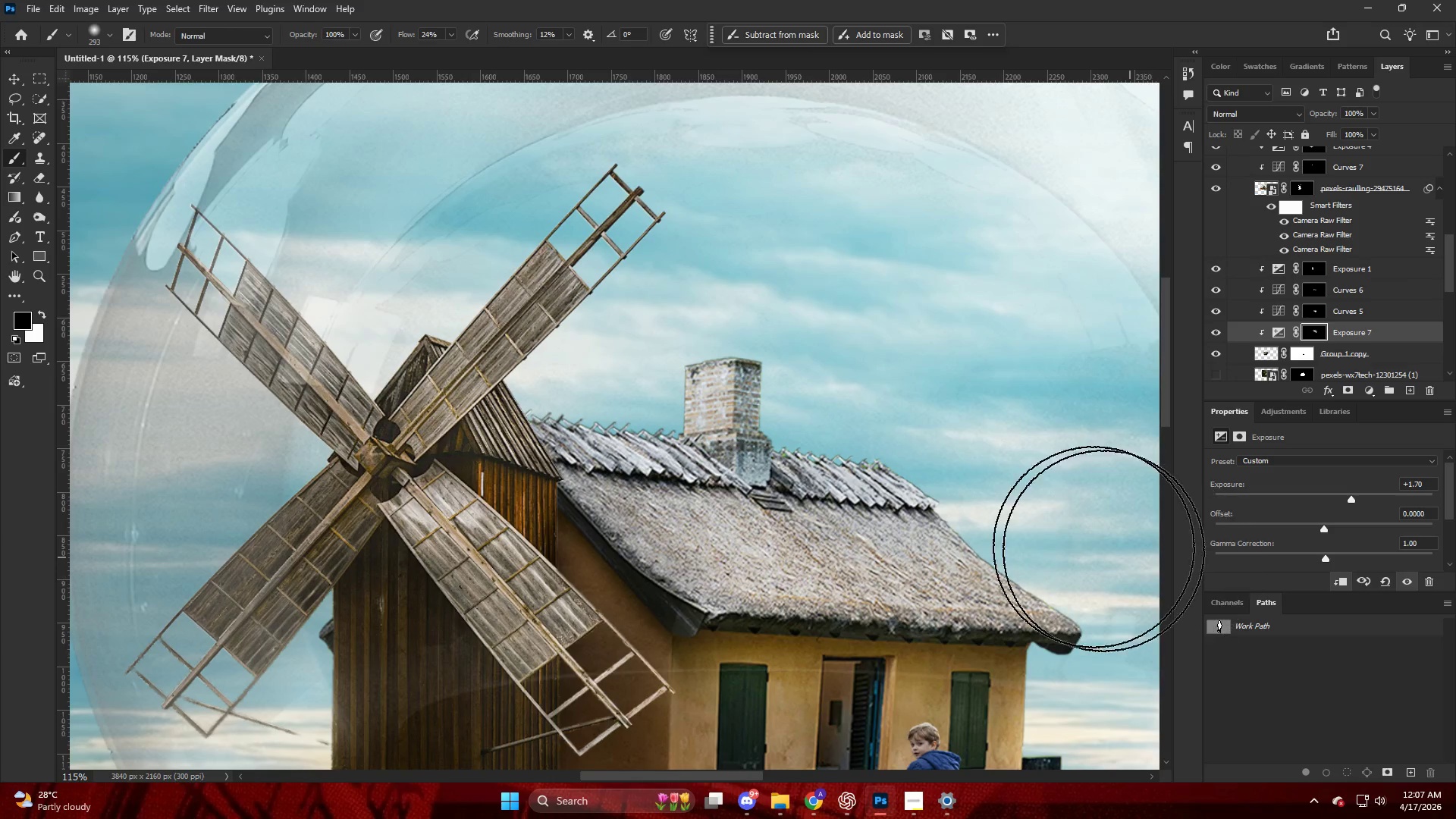 
key(Alt+AltLeft)
 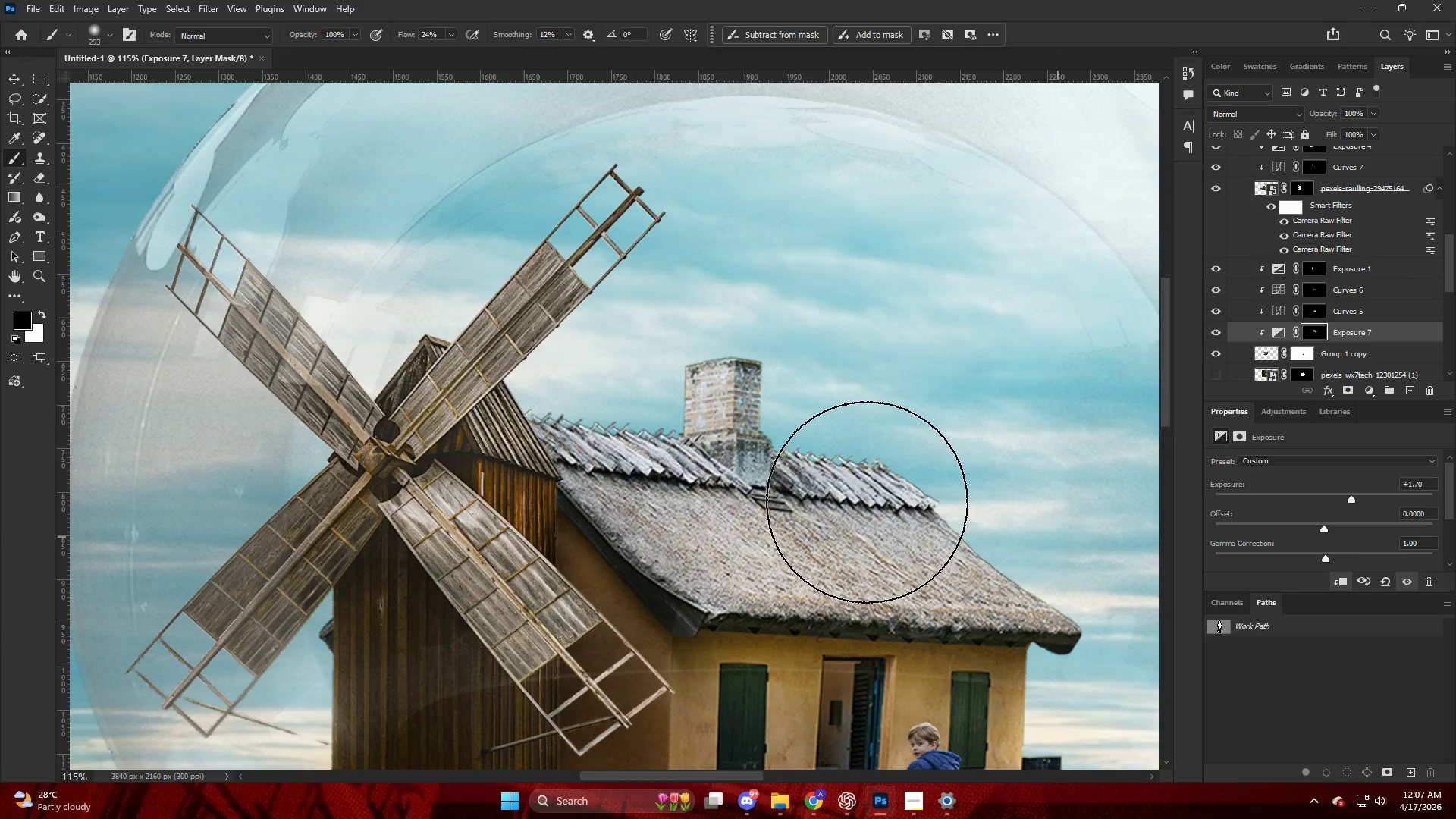 
key(Alt+AltLeft)
 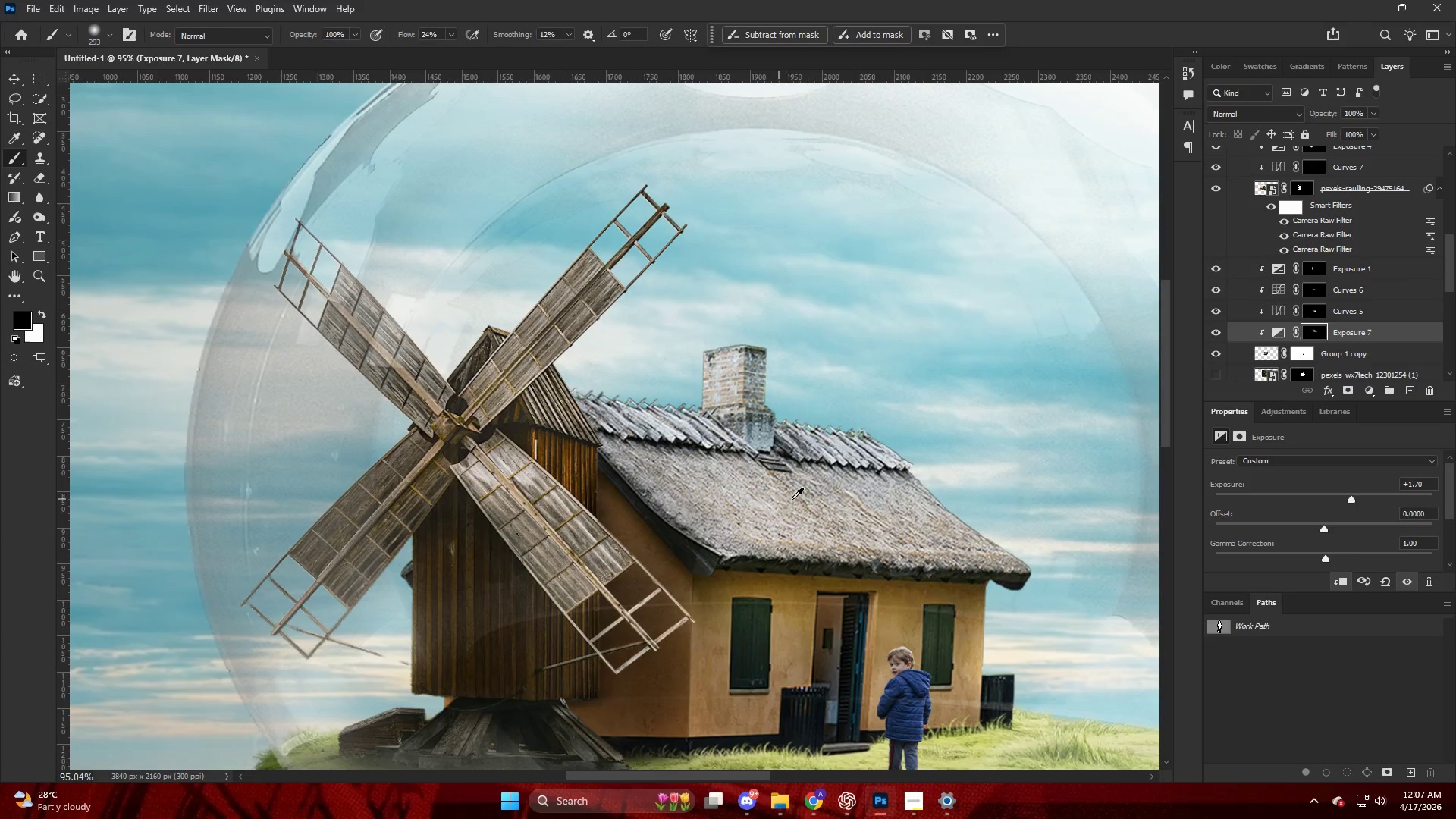 
scroll: coordinate [780, 492], scroll_direction: down, amount: 5.0
 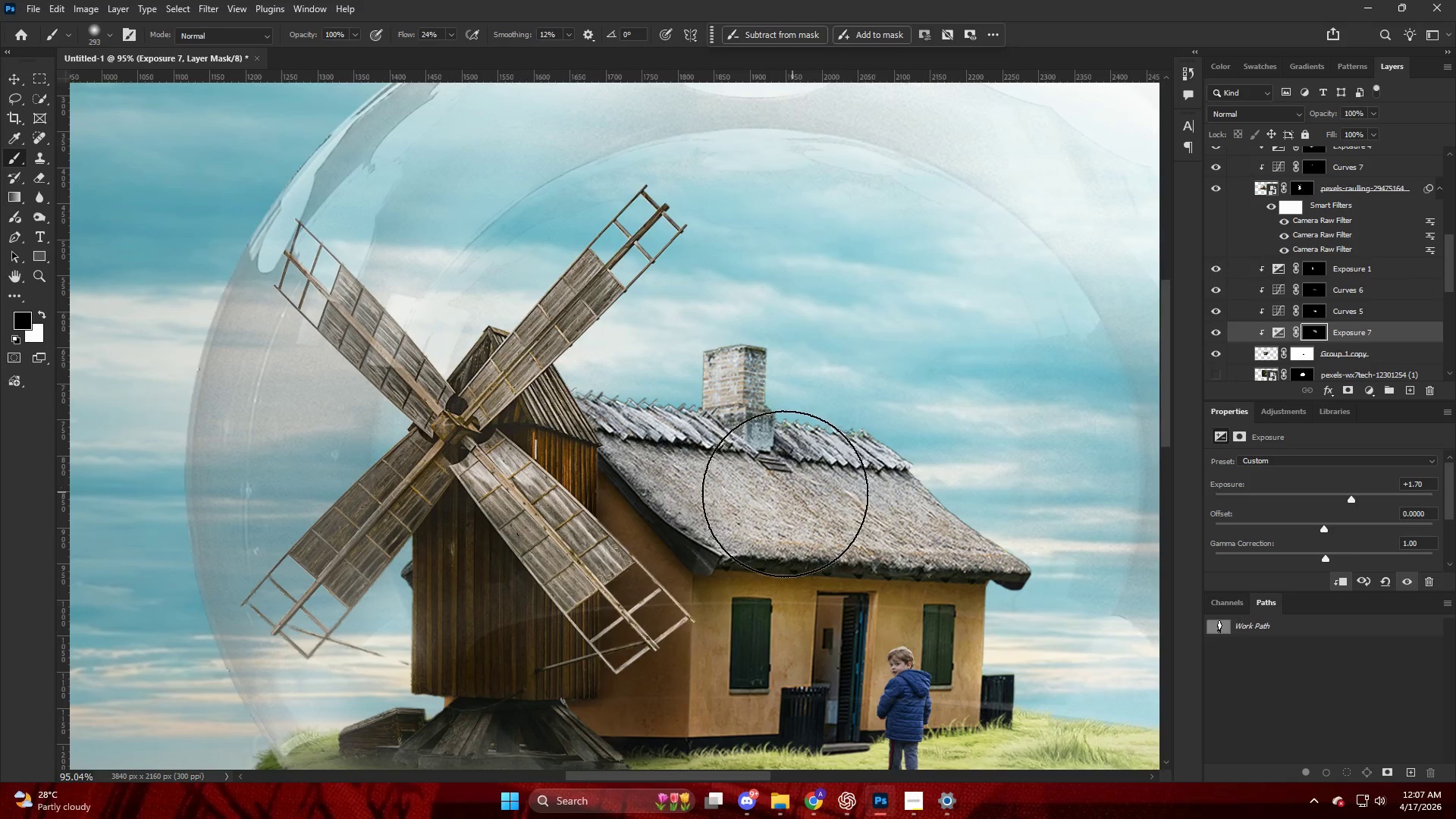 
key(Alt+AltLeft)
 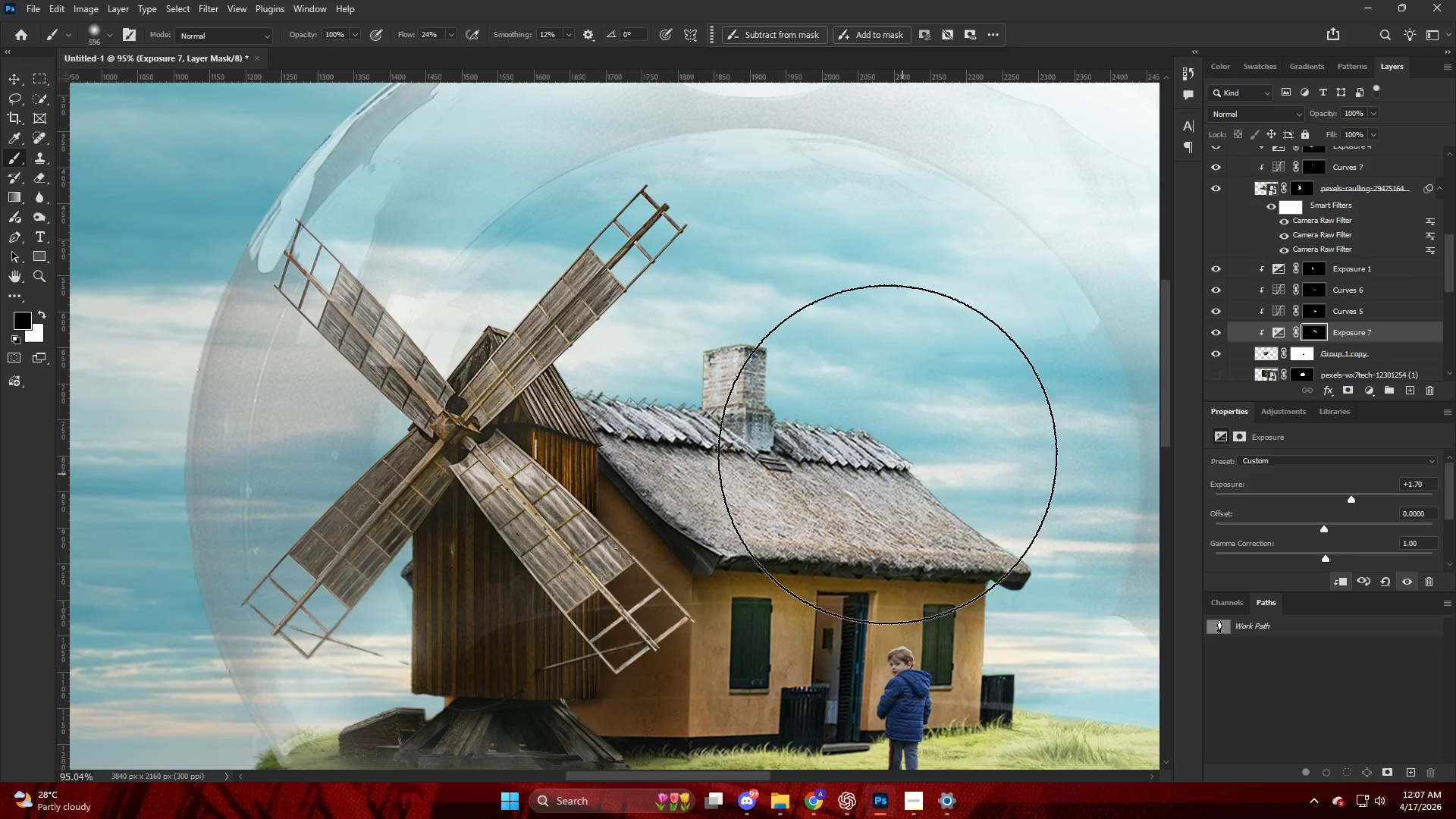 
type(xx)
 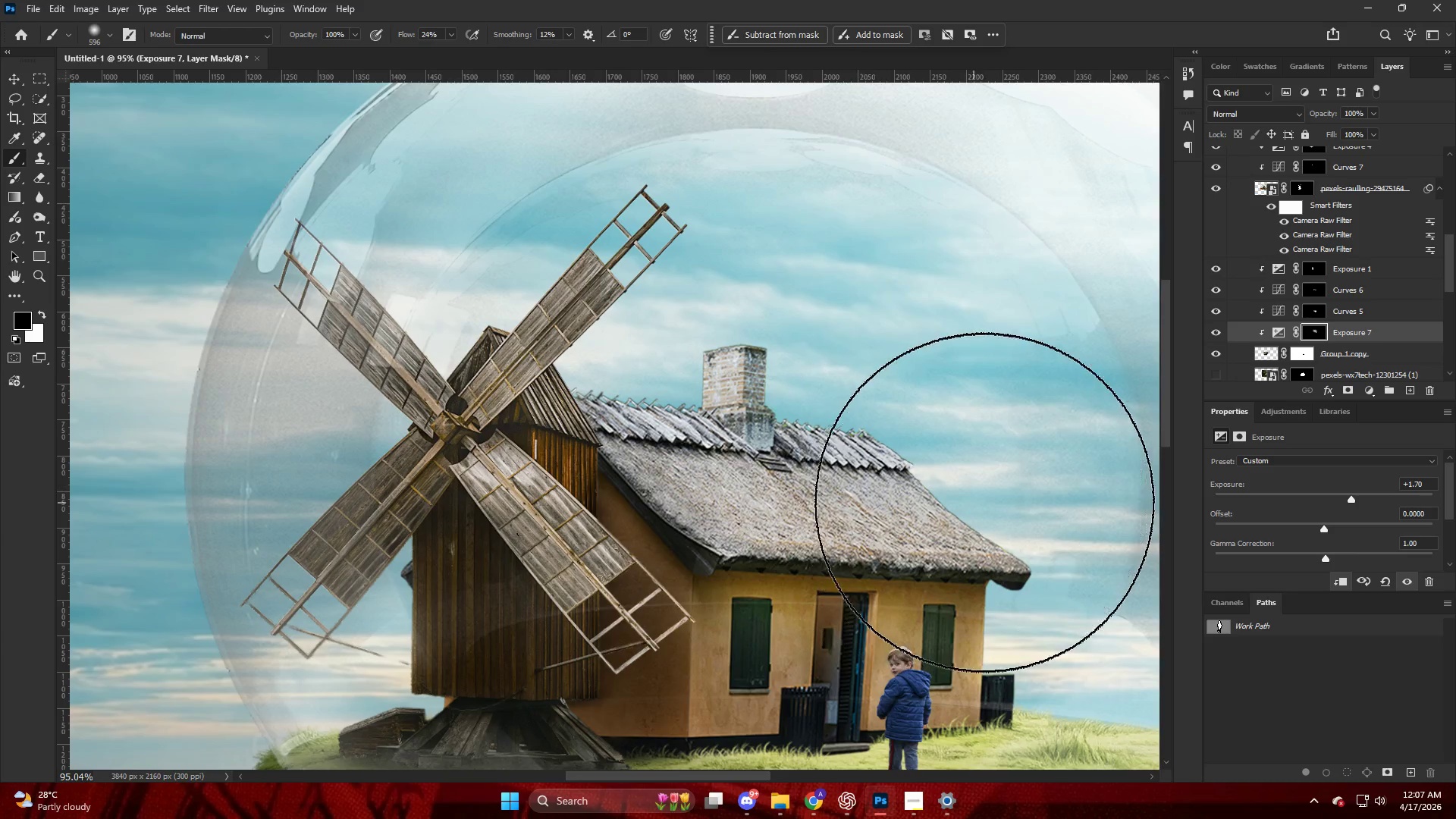 
left_click_drag(start_coordinate=[934, 460], to_coordinate=[632, 412])
 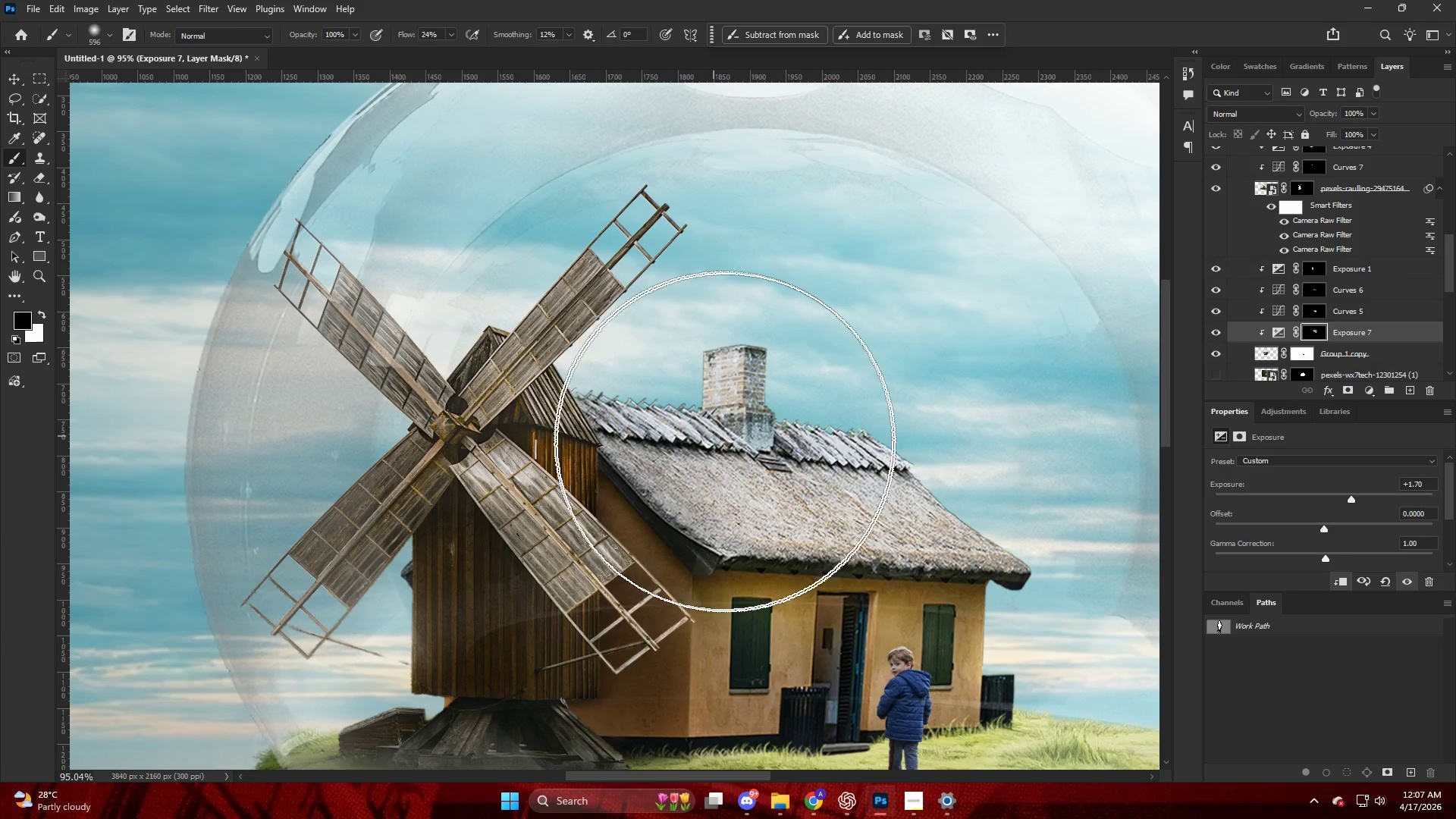 
left_click_drag(start_coordinate=[778, 461], to_coordinate=[974, 503])
 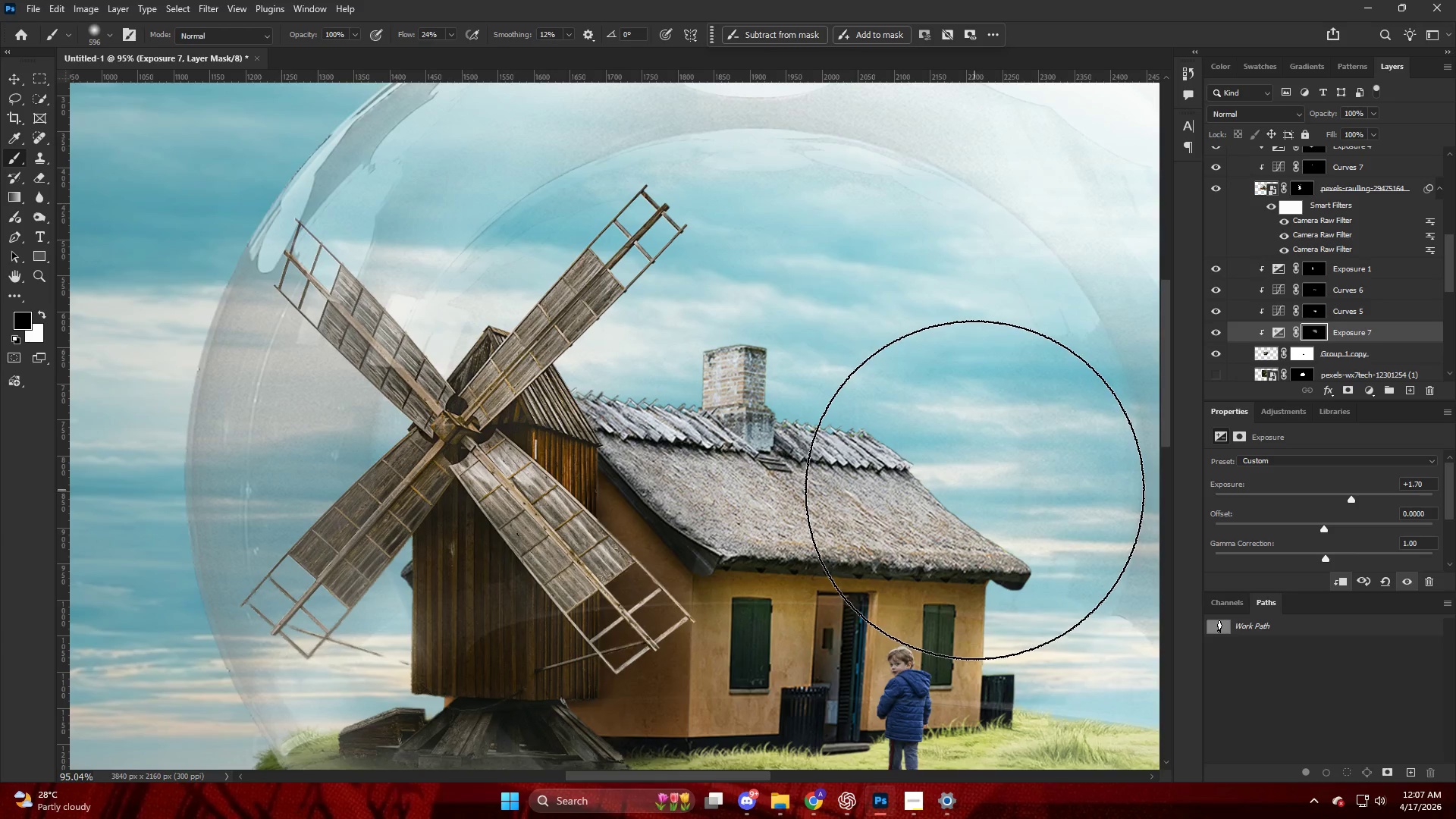 
key(Control+ControlLeft)
 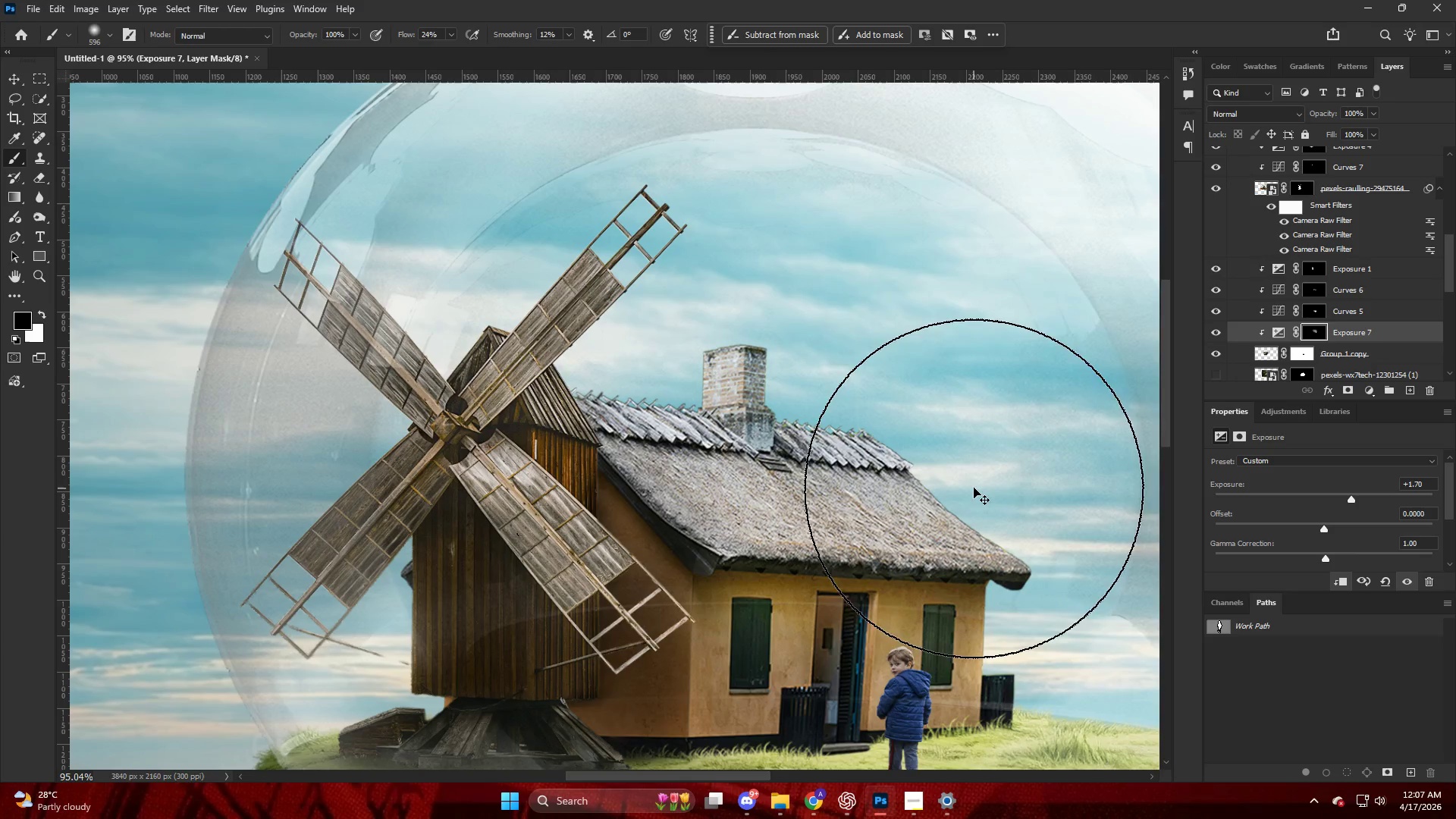 
key(Control+Z)
 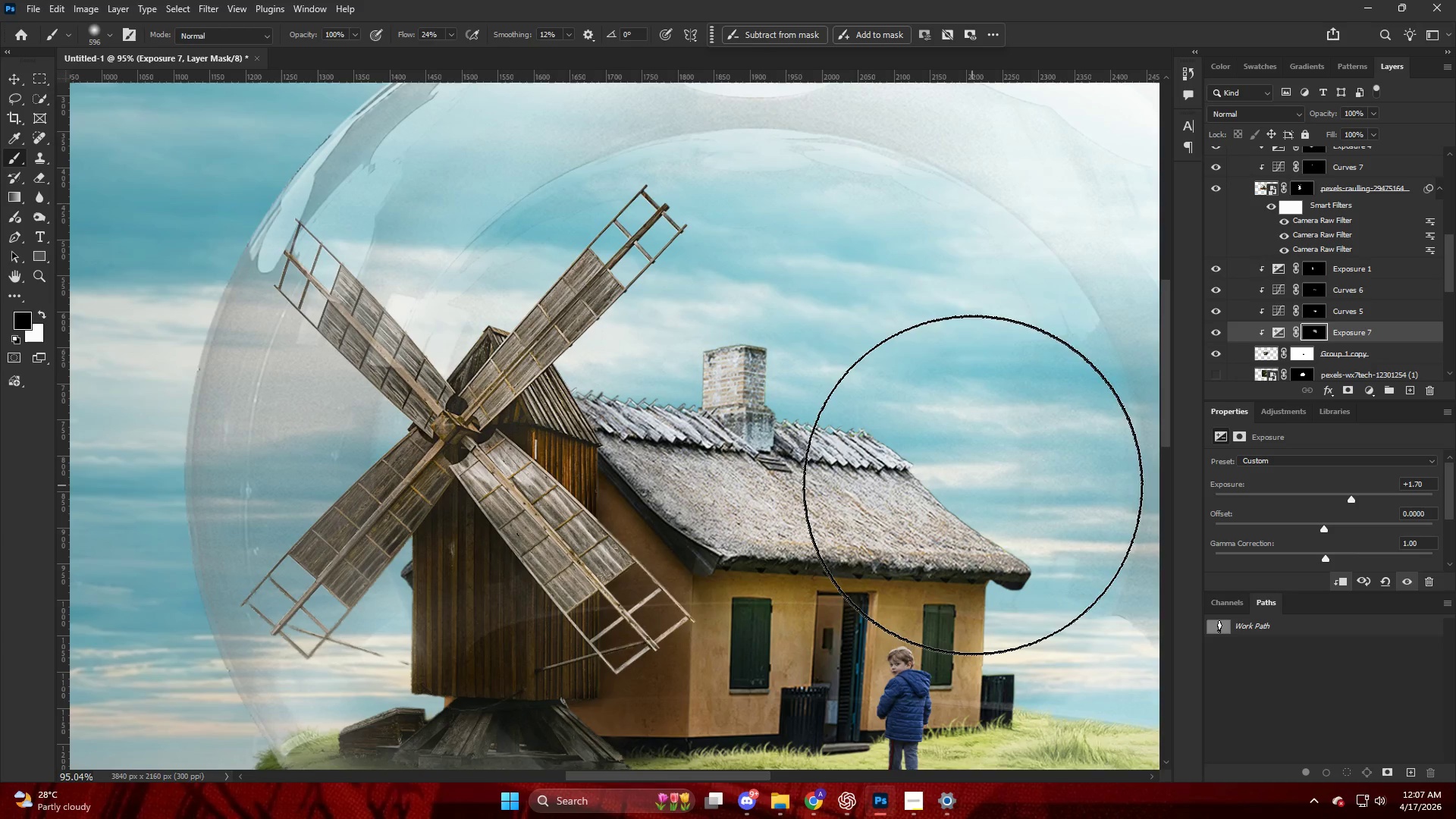 
type(xv)
 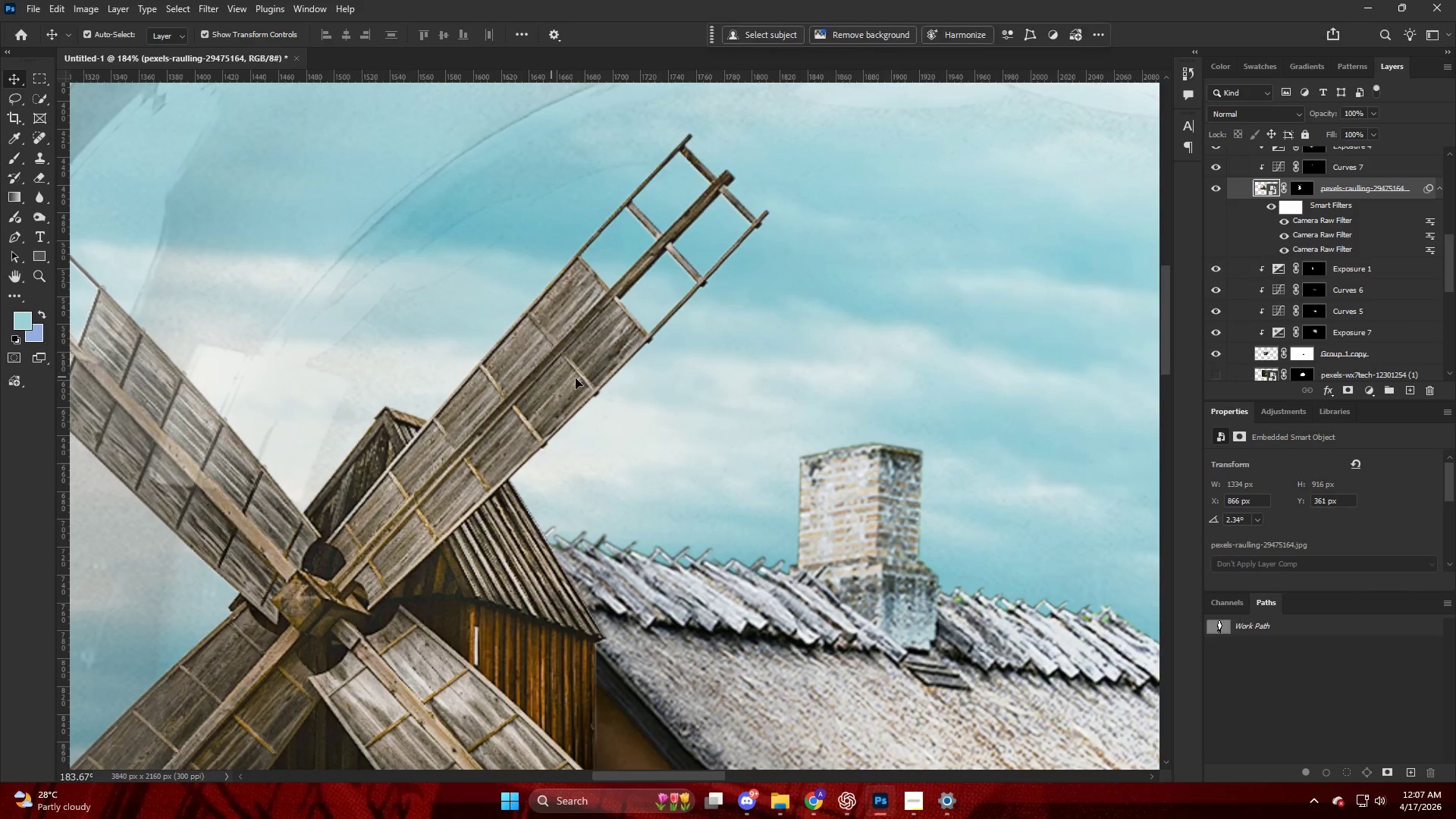 
left_click_drag(start_coordinate=[962, 484], to_coordinate=[646, 423])
 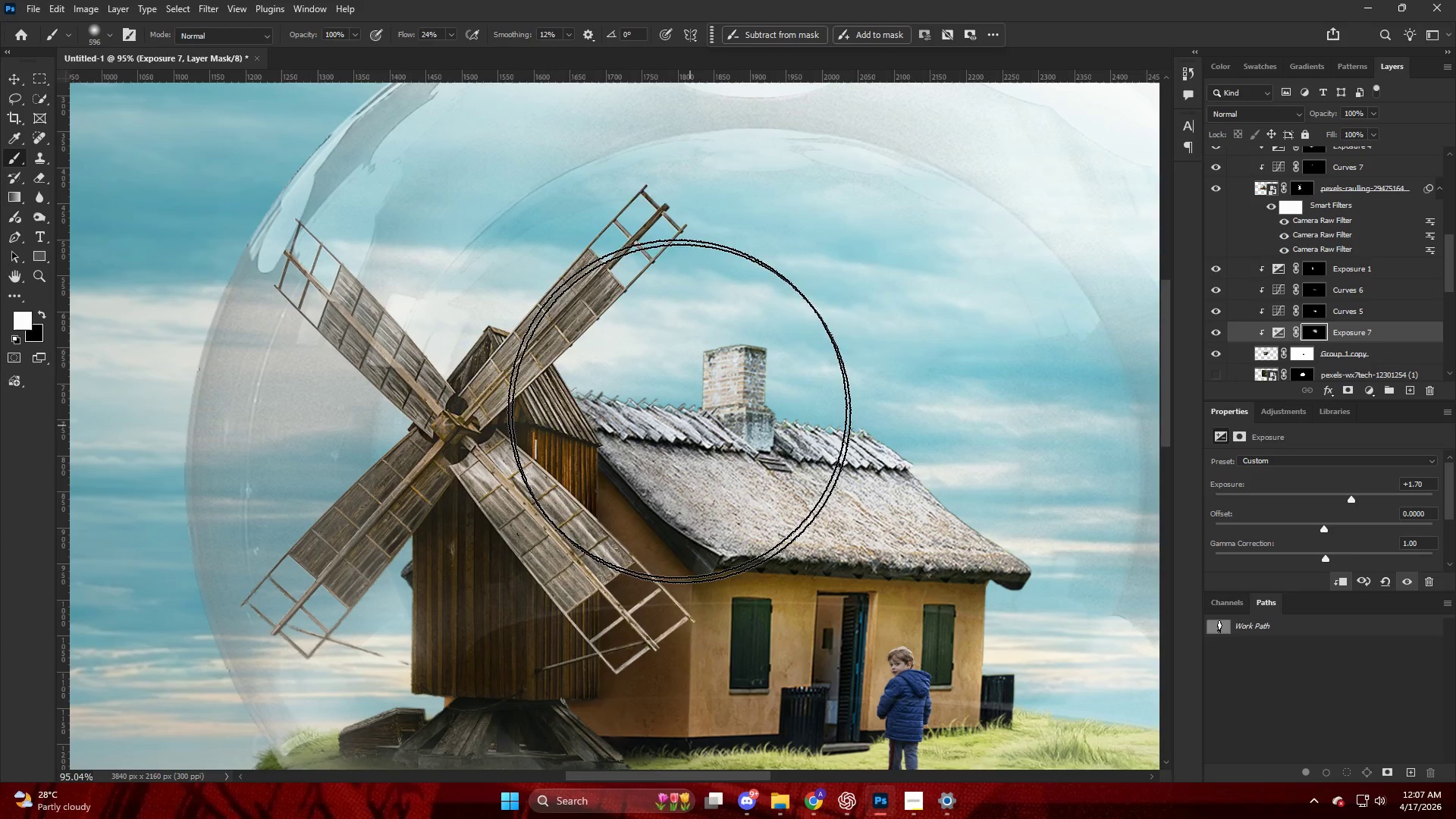 
hold_key(key=AltLeft, duration=0.33)
 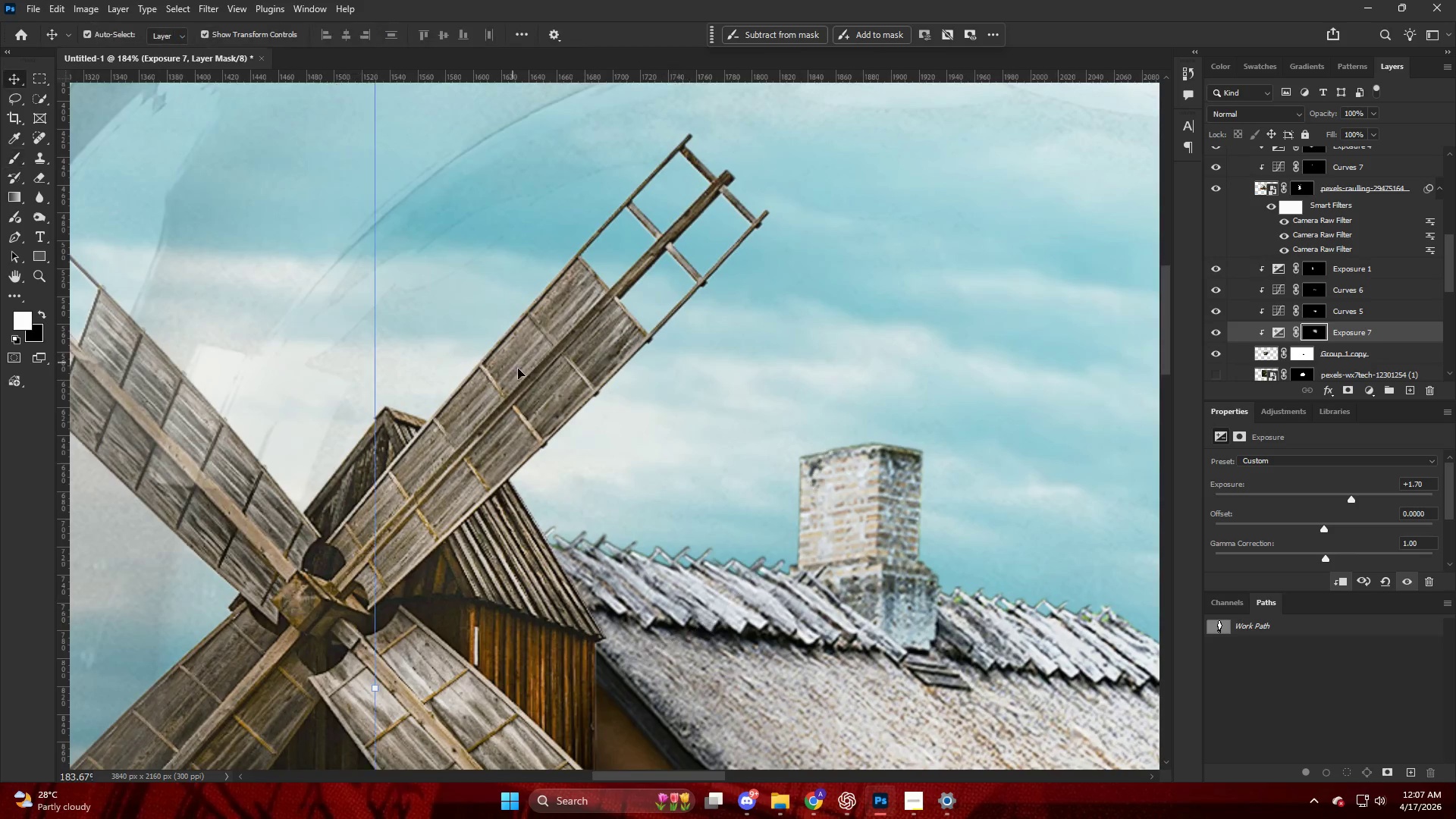 
left_click([521, 371])
 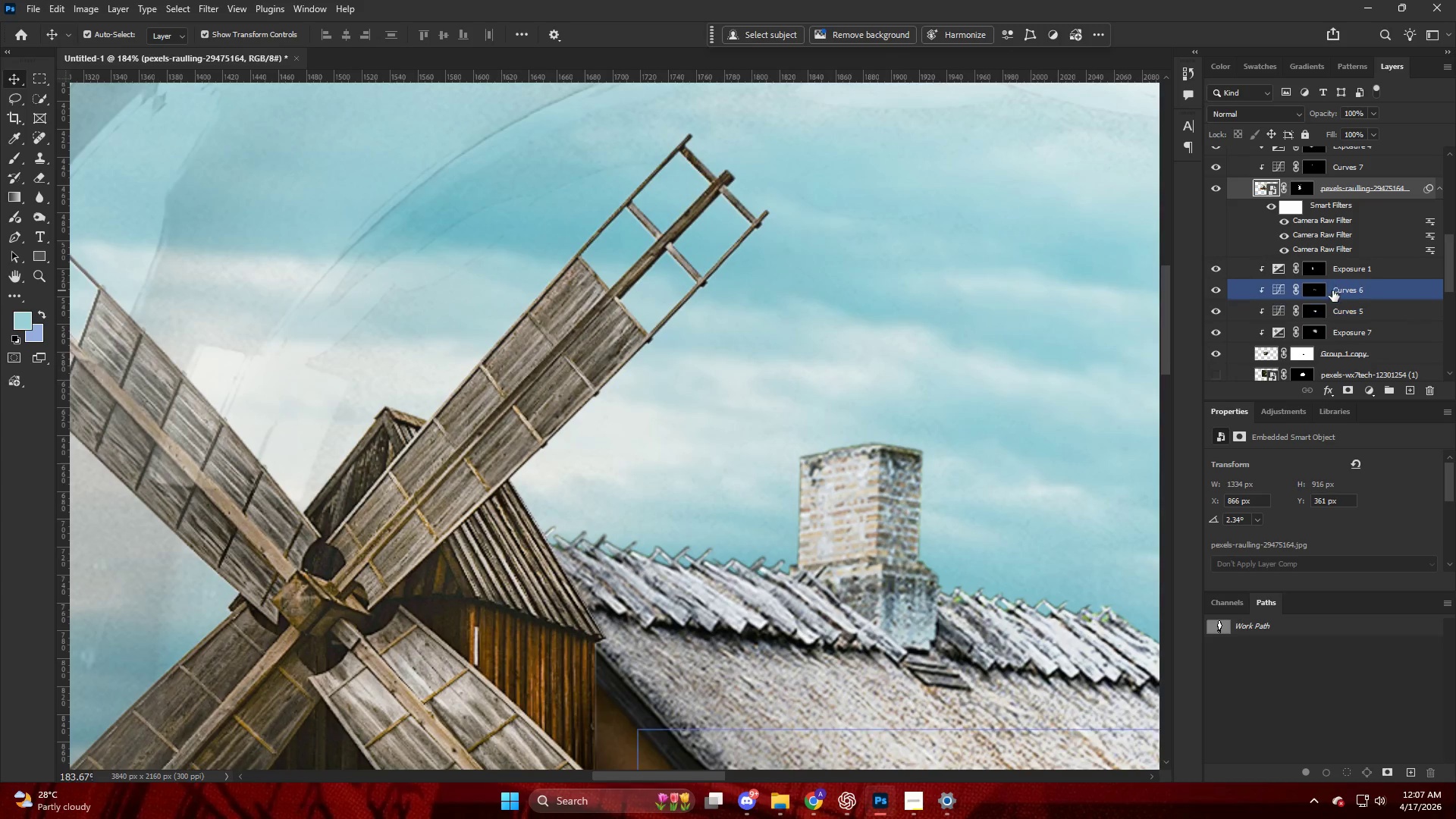 
scroll: coordinate [519, 360], scroll_direction: up, amount: 12.0
 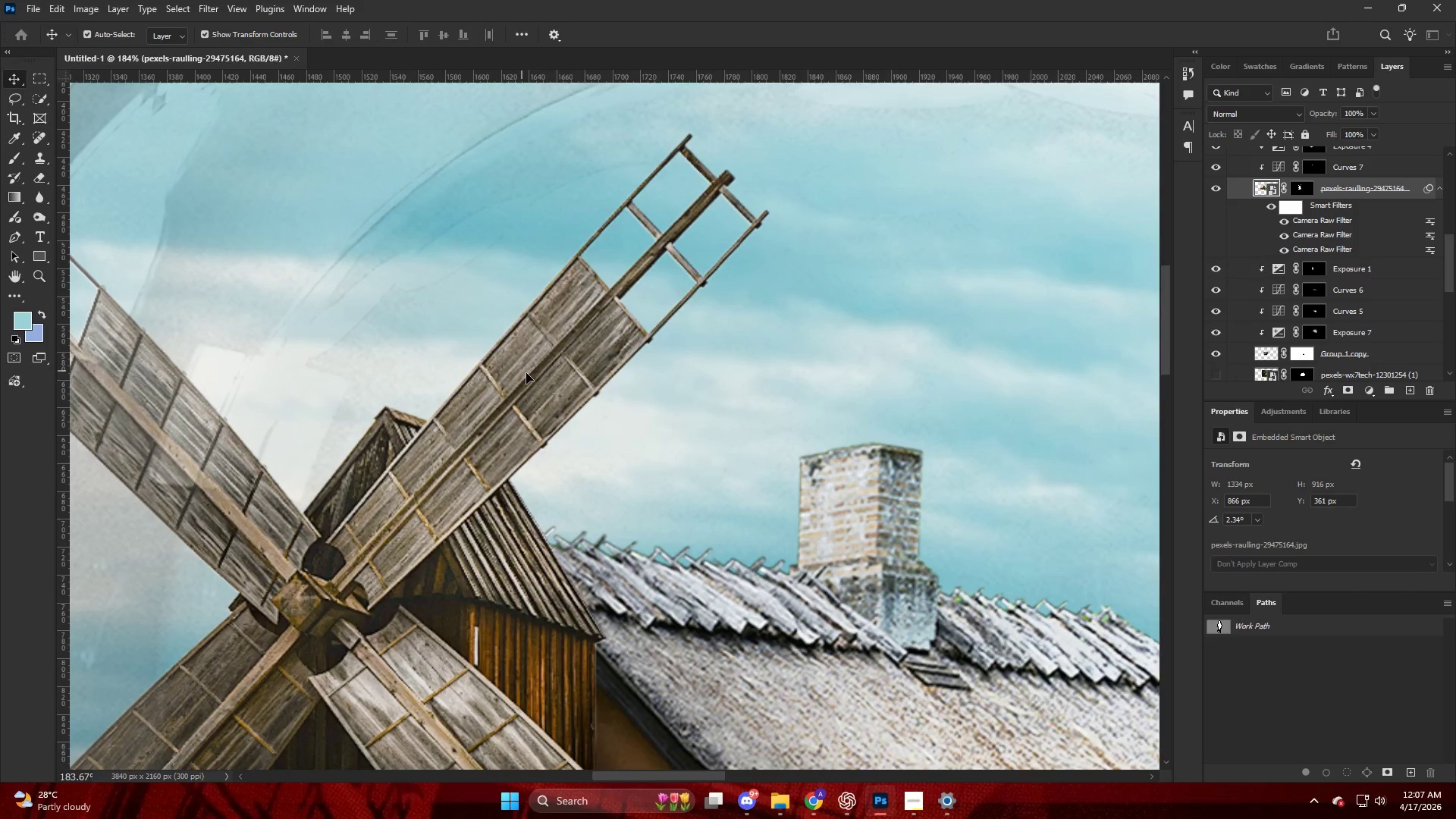 
left_click([1323, 277])
 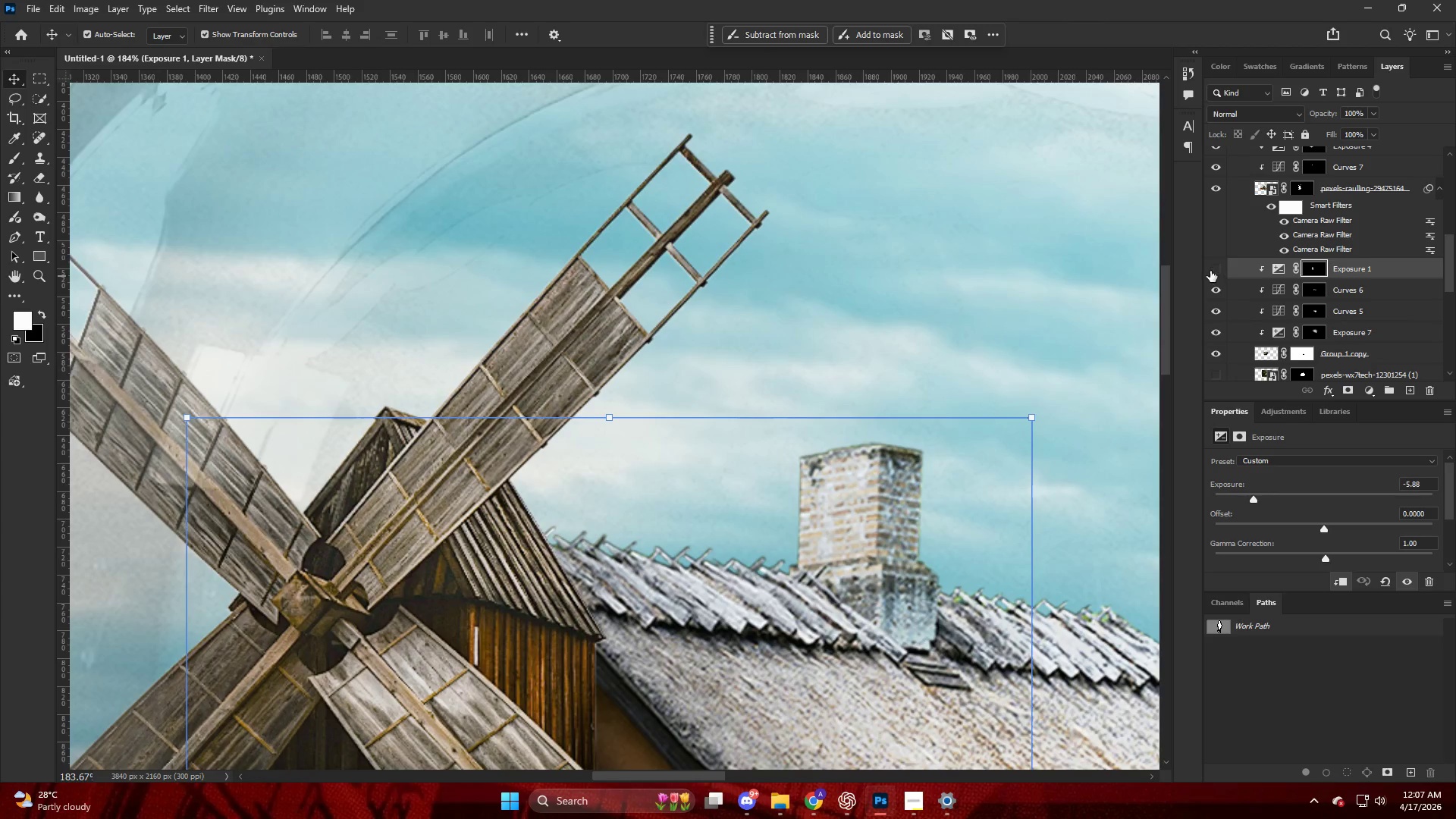 
double_click([1210, 271])
 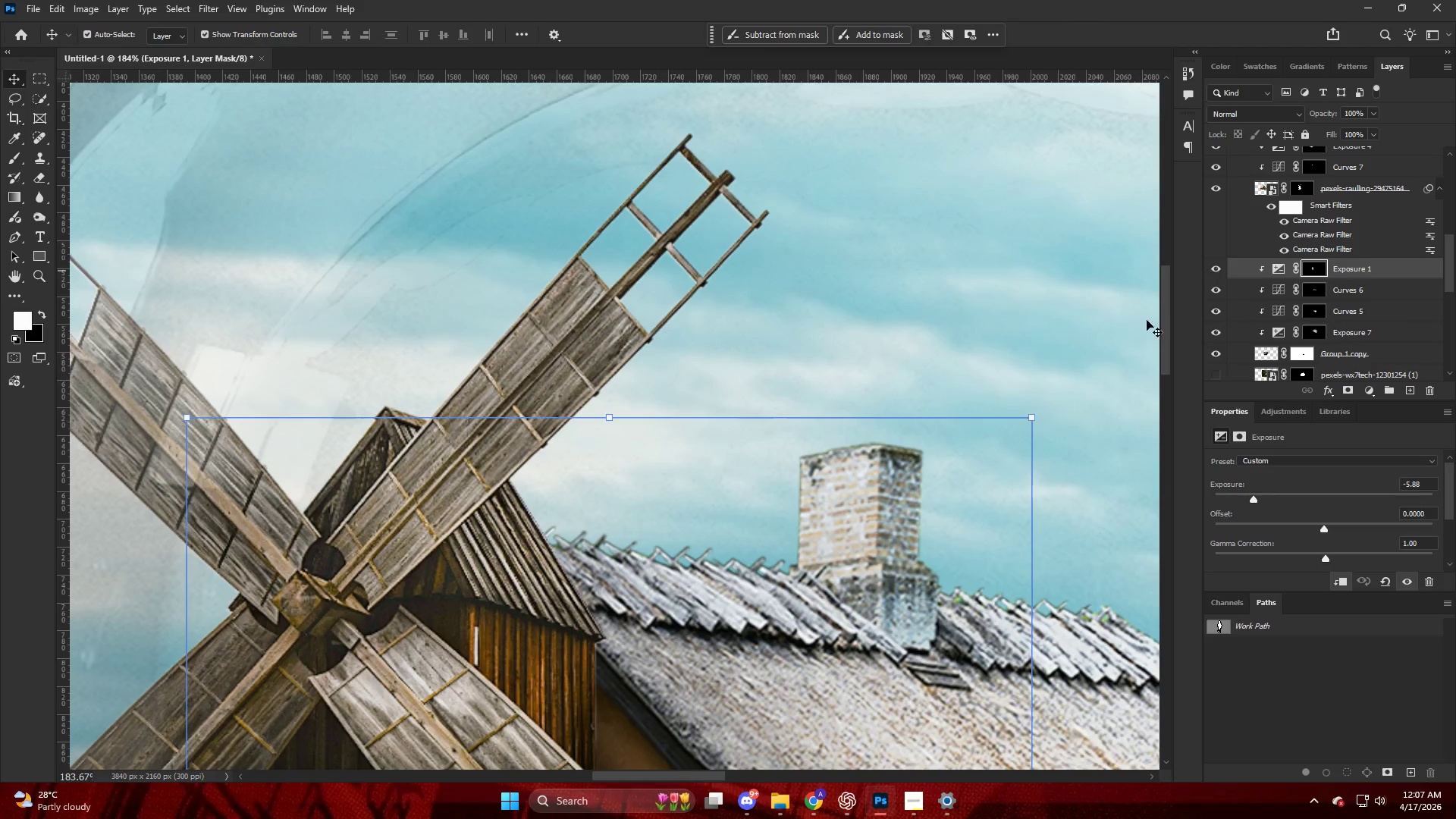 
key(V)
 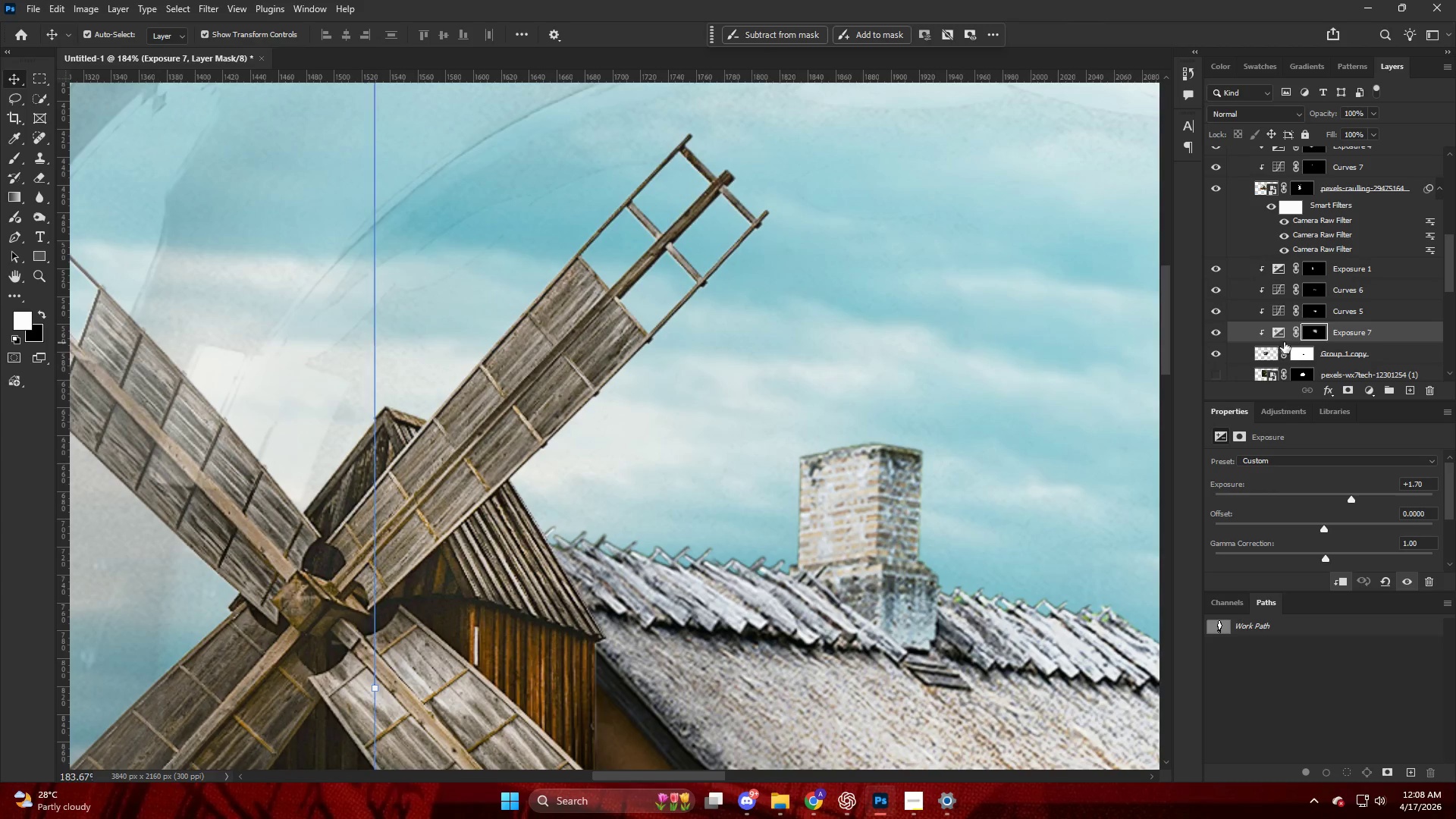 
hold_key(key=AltLeft, duration=0.94)
 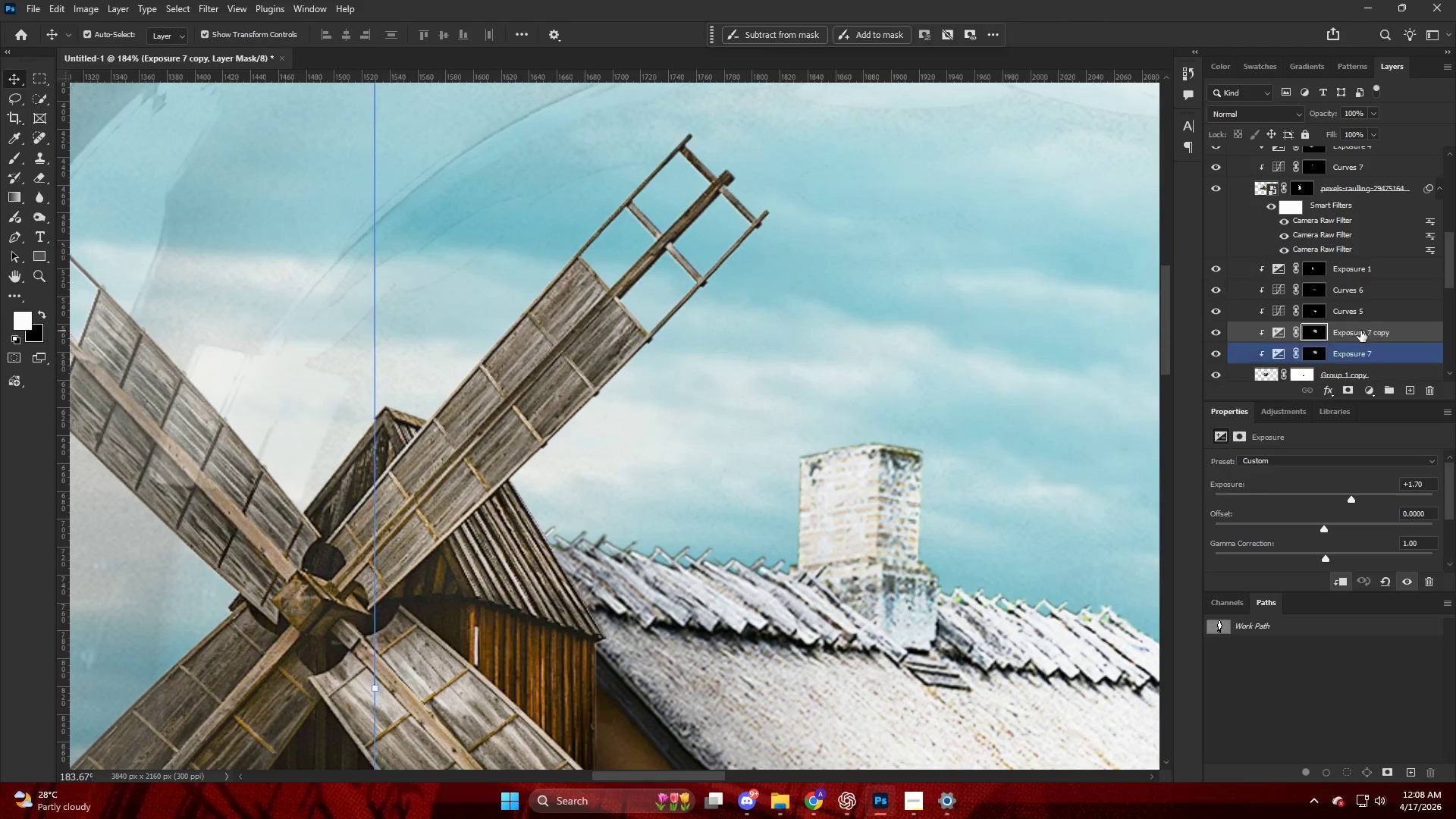 
key(Control+ControlLeft)
 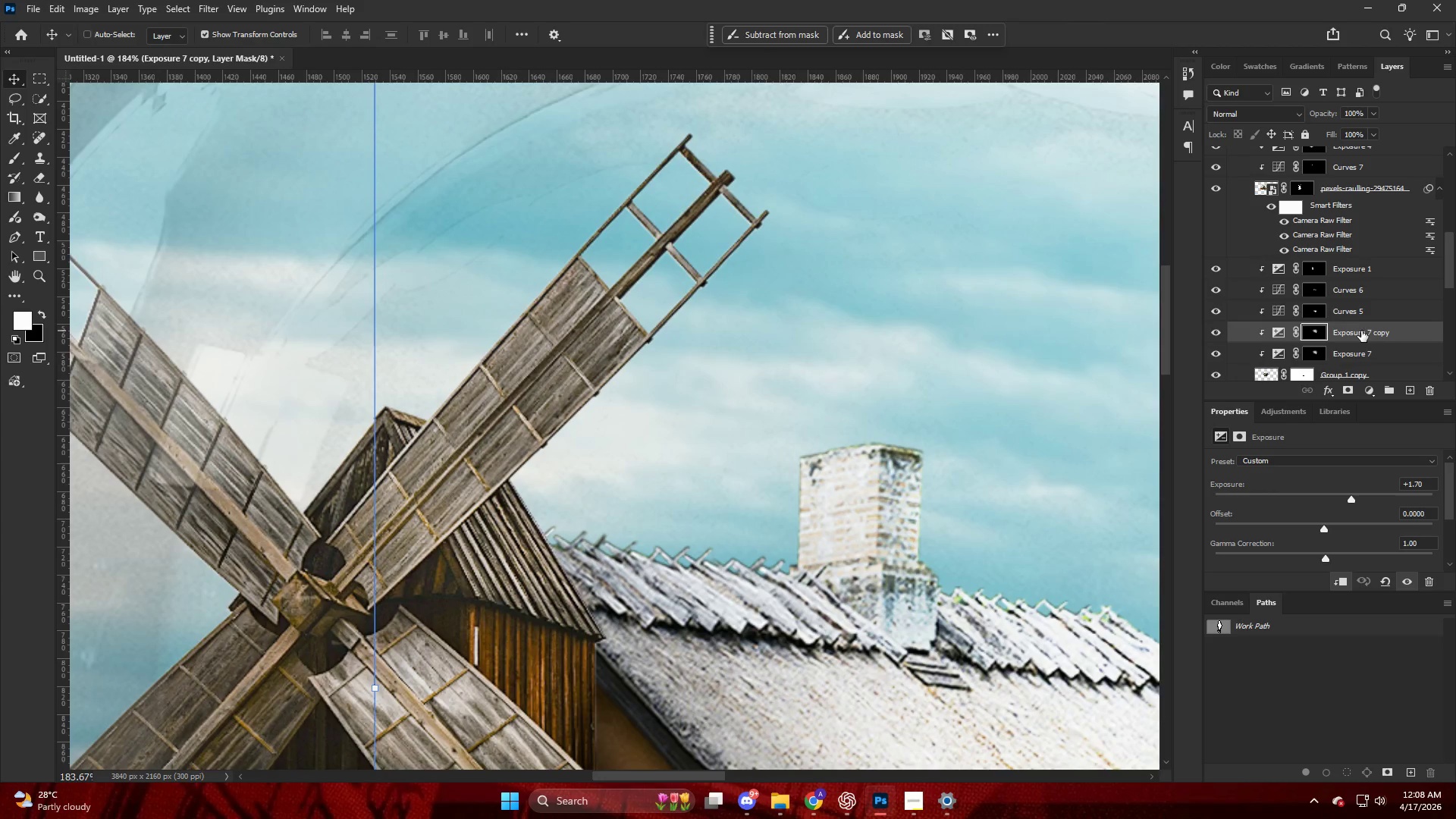 
key(Control+Z)
 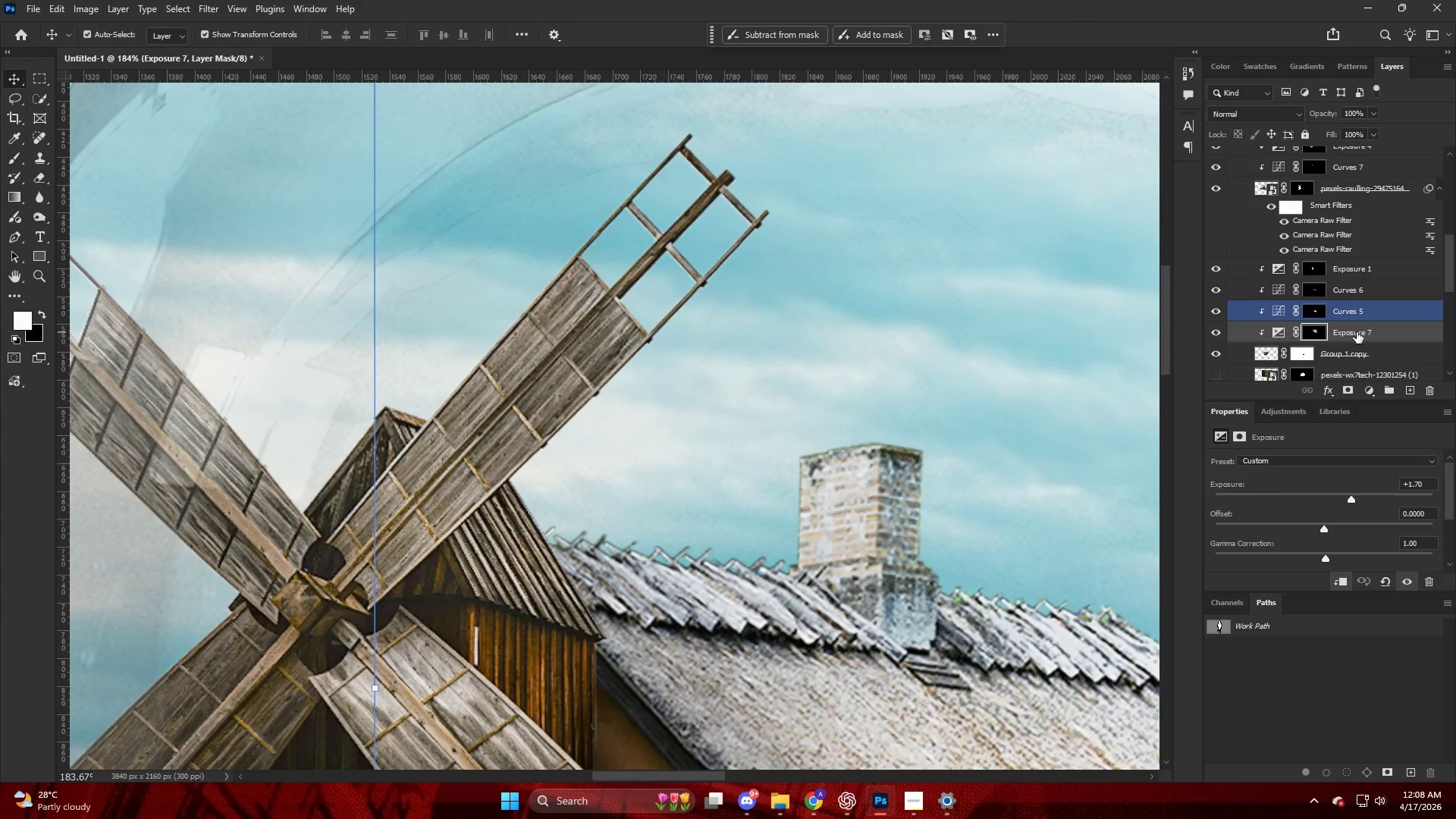 
left_click_drag(start_coordinate=[1352, 332], to_coordinate=[1345, 265])
 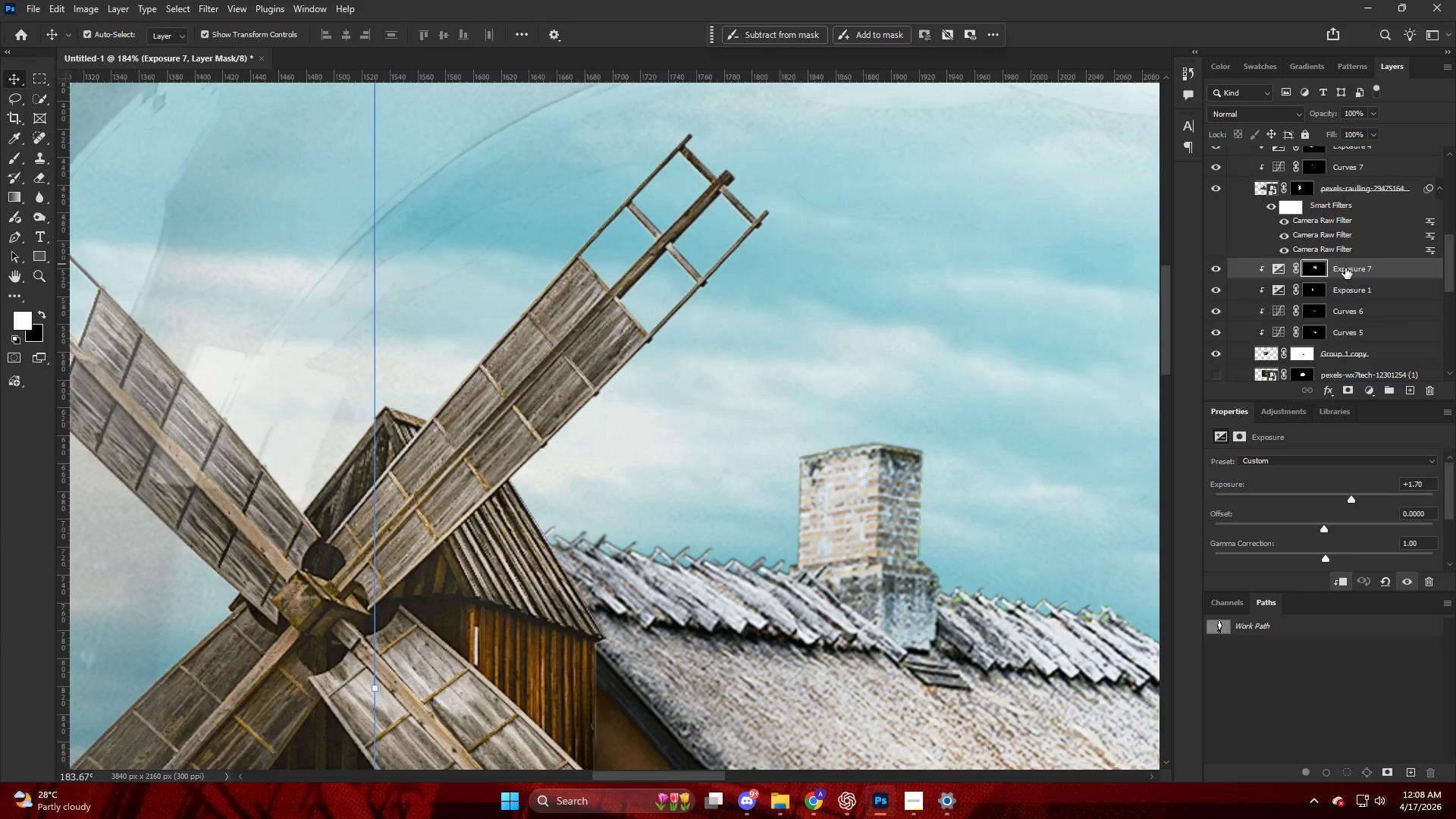 
scroll: coordinate [1351, 272], scroll_direction: up, amount: 3.0
 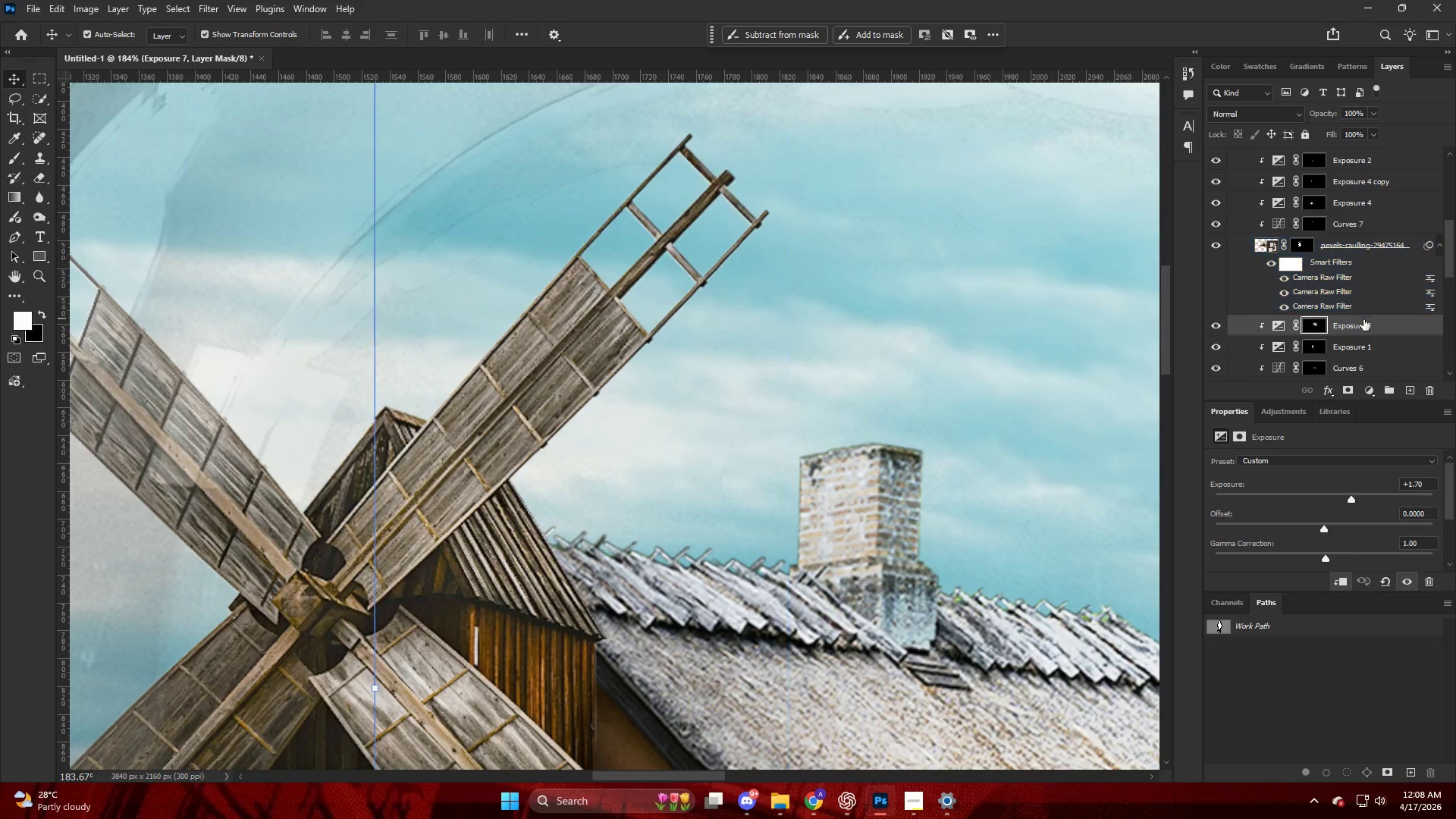 
hold_key(key=AltLeft, duration=3.28)
left_click_drag(start_coordinate=[1371, 325], to_coordinate=[1326, 196])
 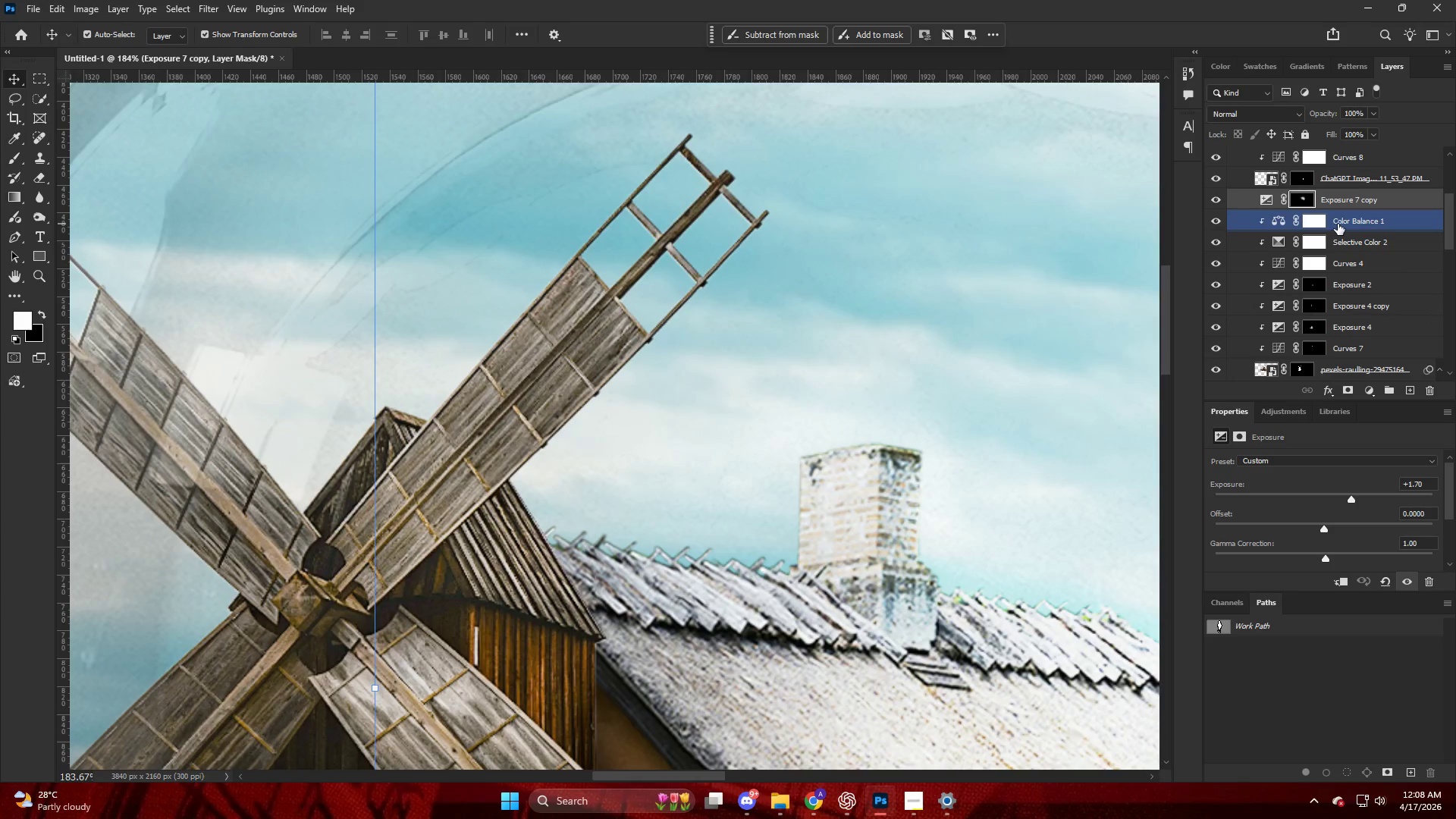 
hold_key(key=AltLeft, duration=0.7)
left_click([1341, 209])
 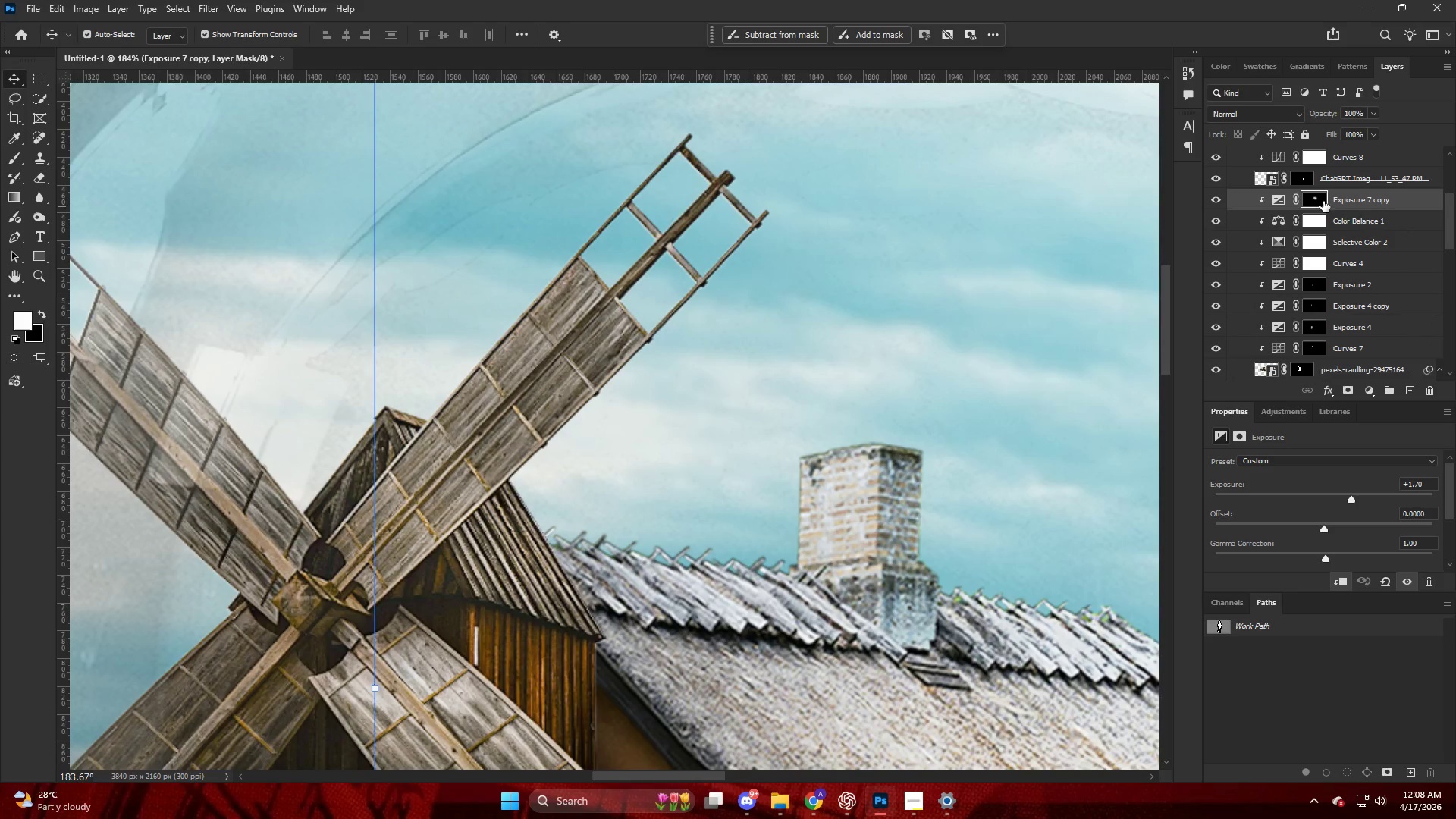 
left_click([1322, 199])
 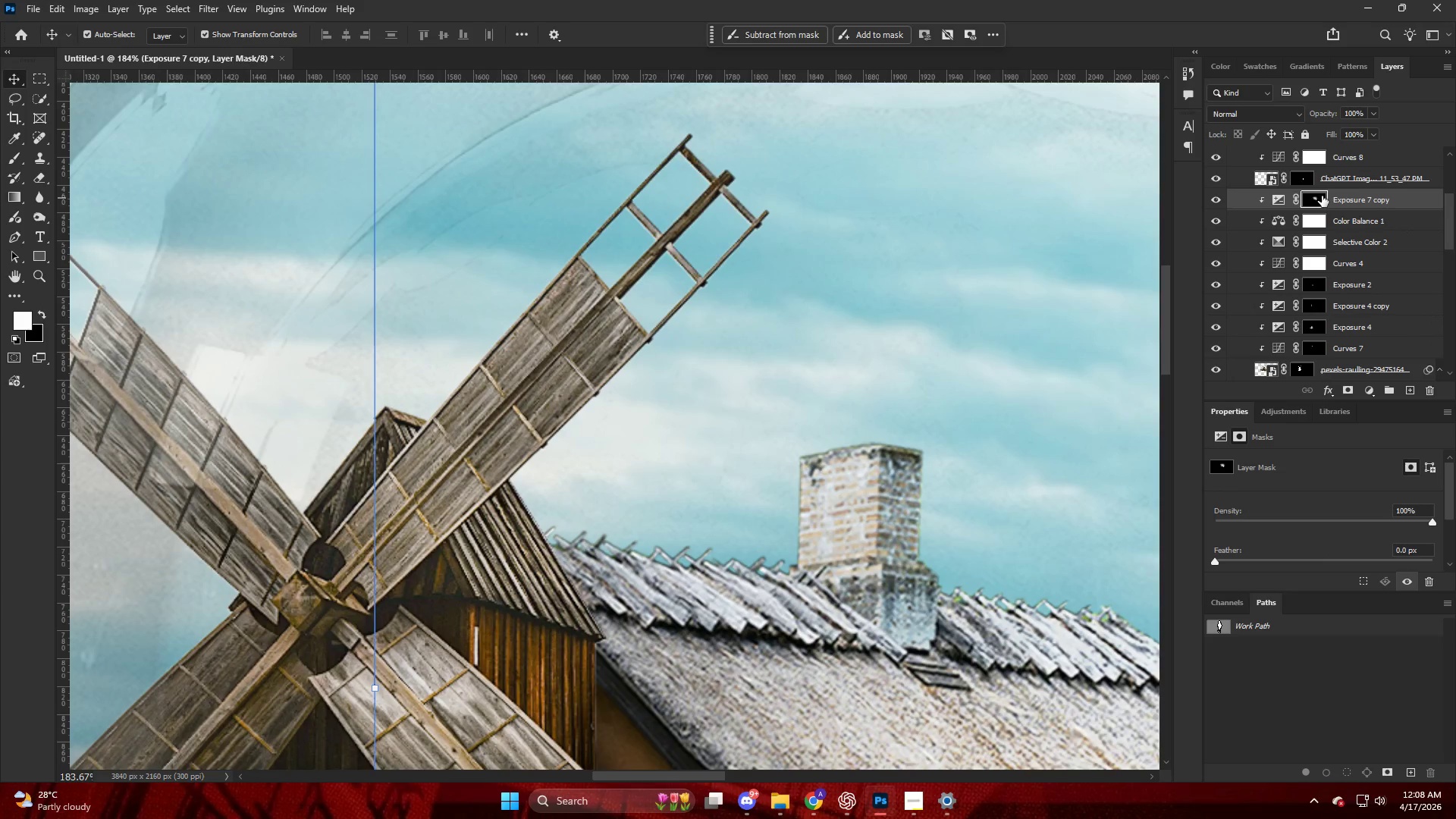 
right_click([1322, 196])
 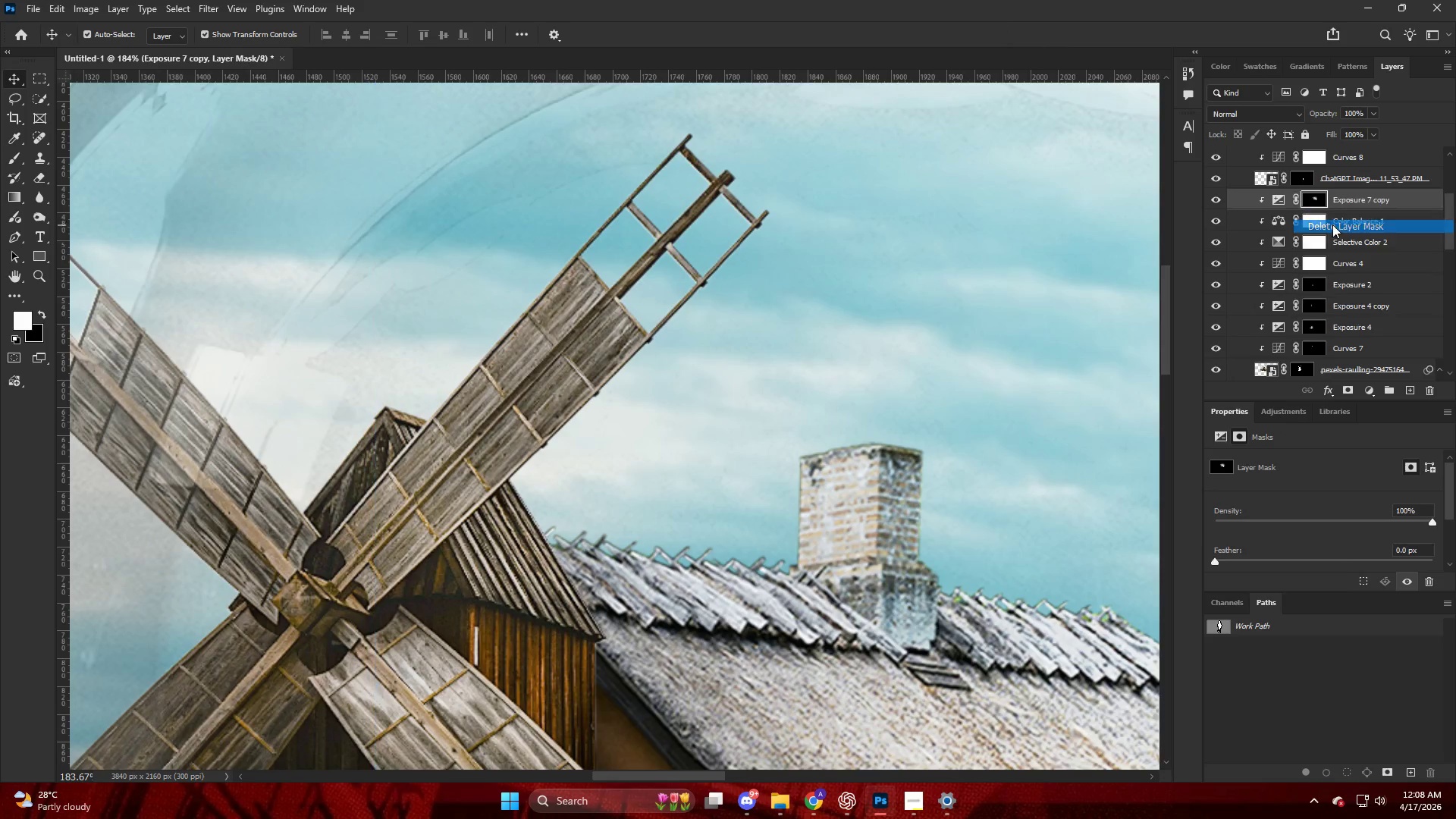 
hold_key(key=AltLeft, duration=1.38)
scroll: coordinate [719, 287], scroll_direction: down, amount: 5.0
 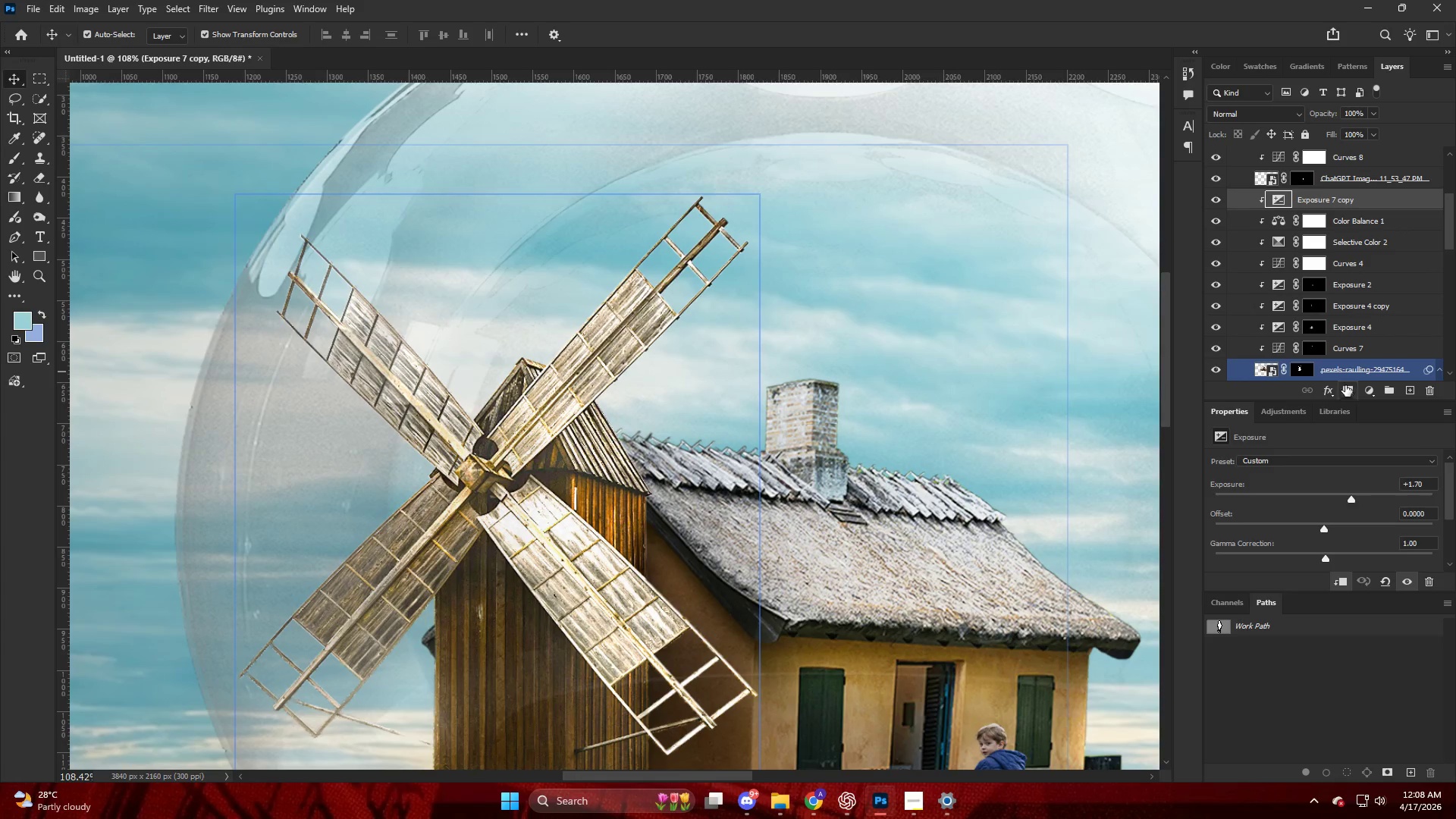 
hold_key(key=AltLeft, duration=0.48)
 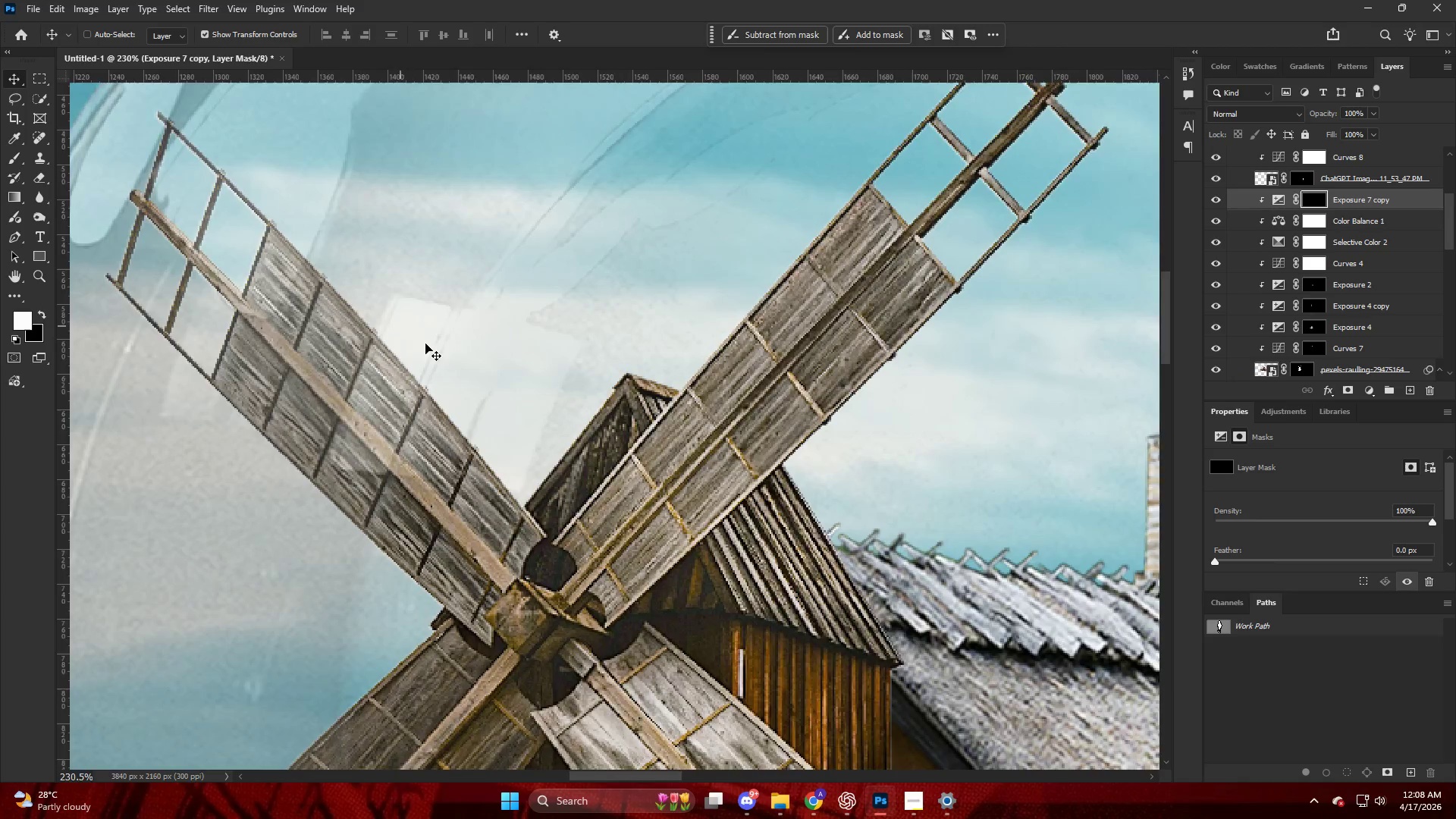 
key(Control+ControlLeft)
 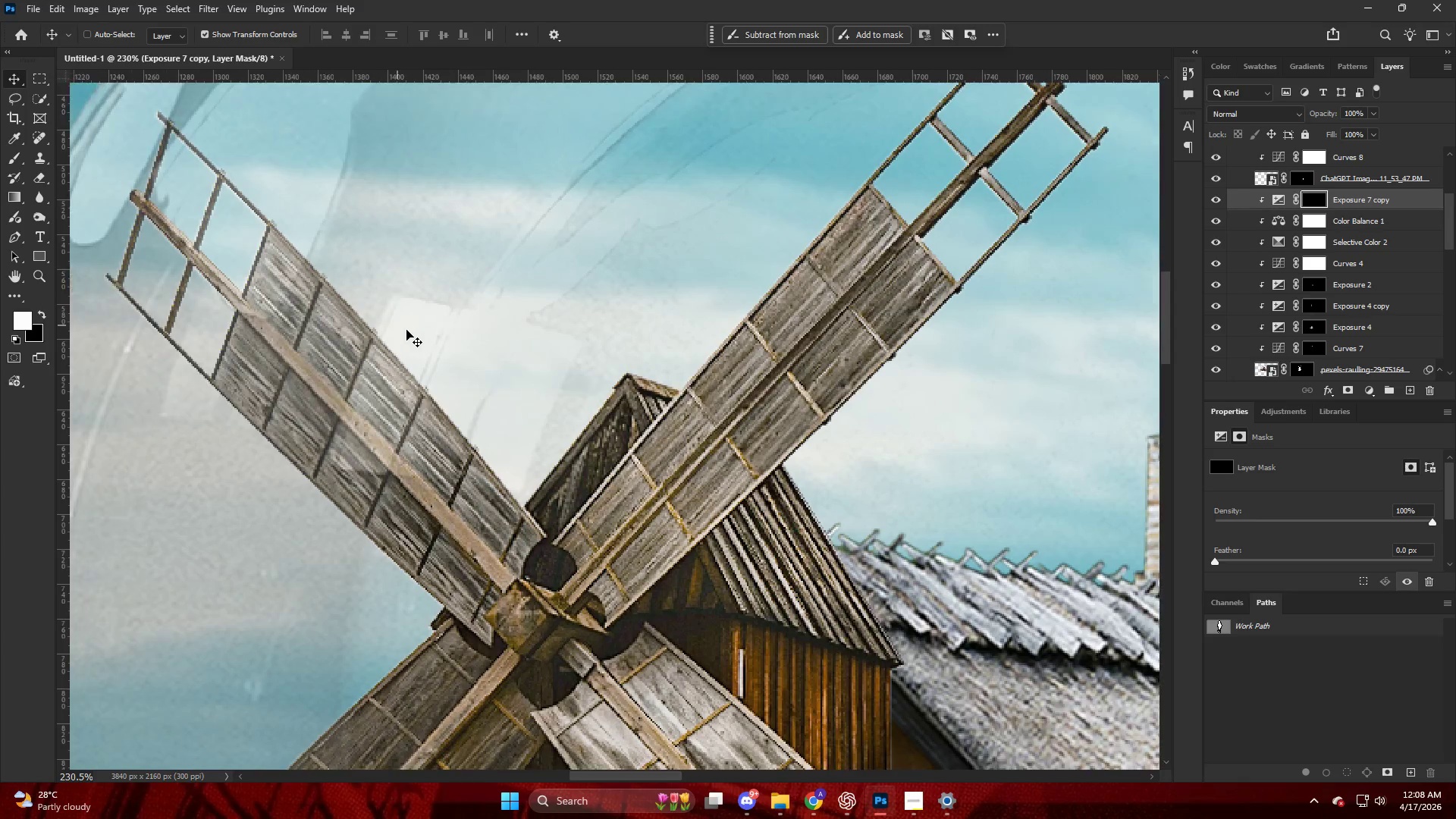 
key(Alt+AltLeft)
 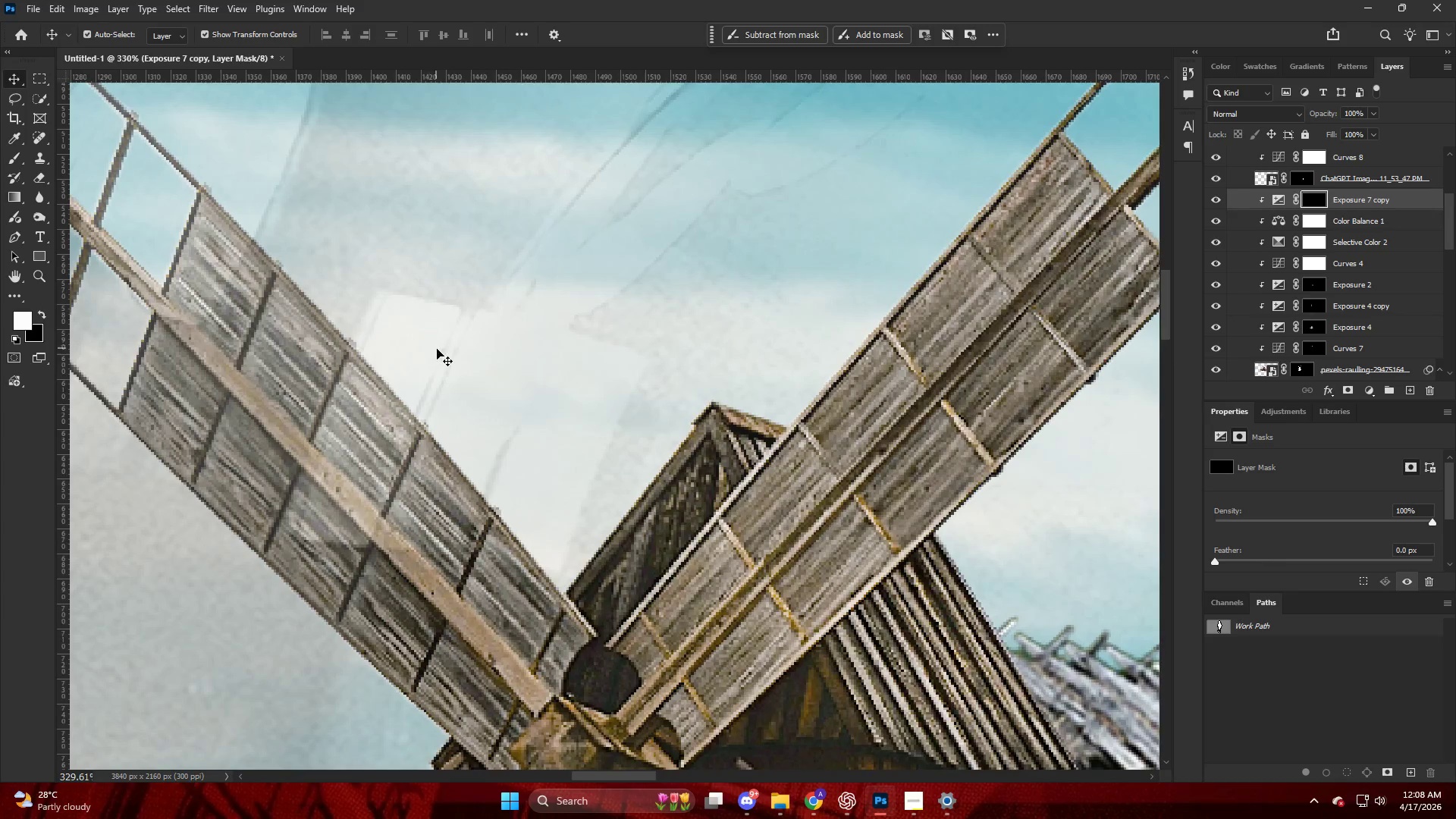 
key(B)
 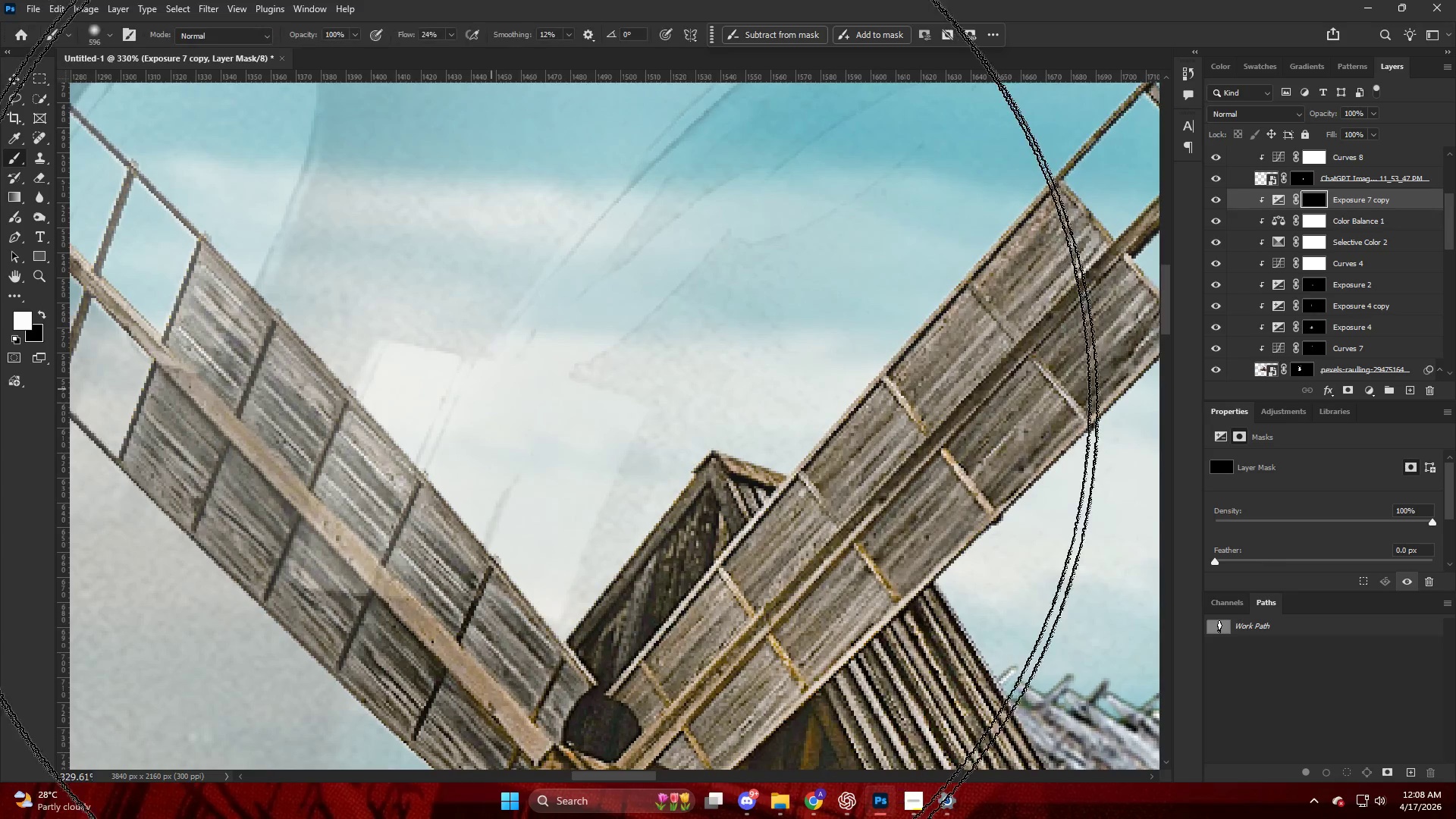 
key(Alt+AltLeft)
 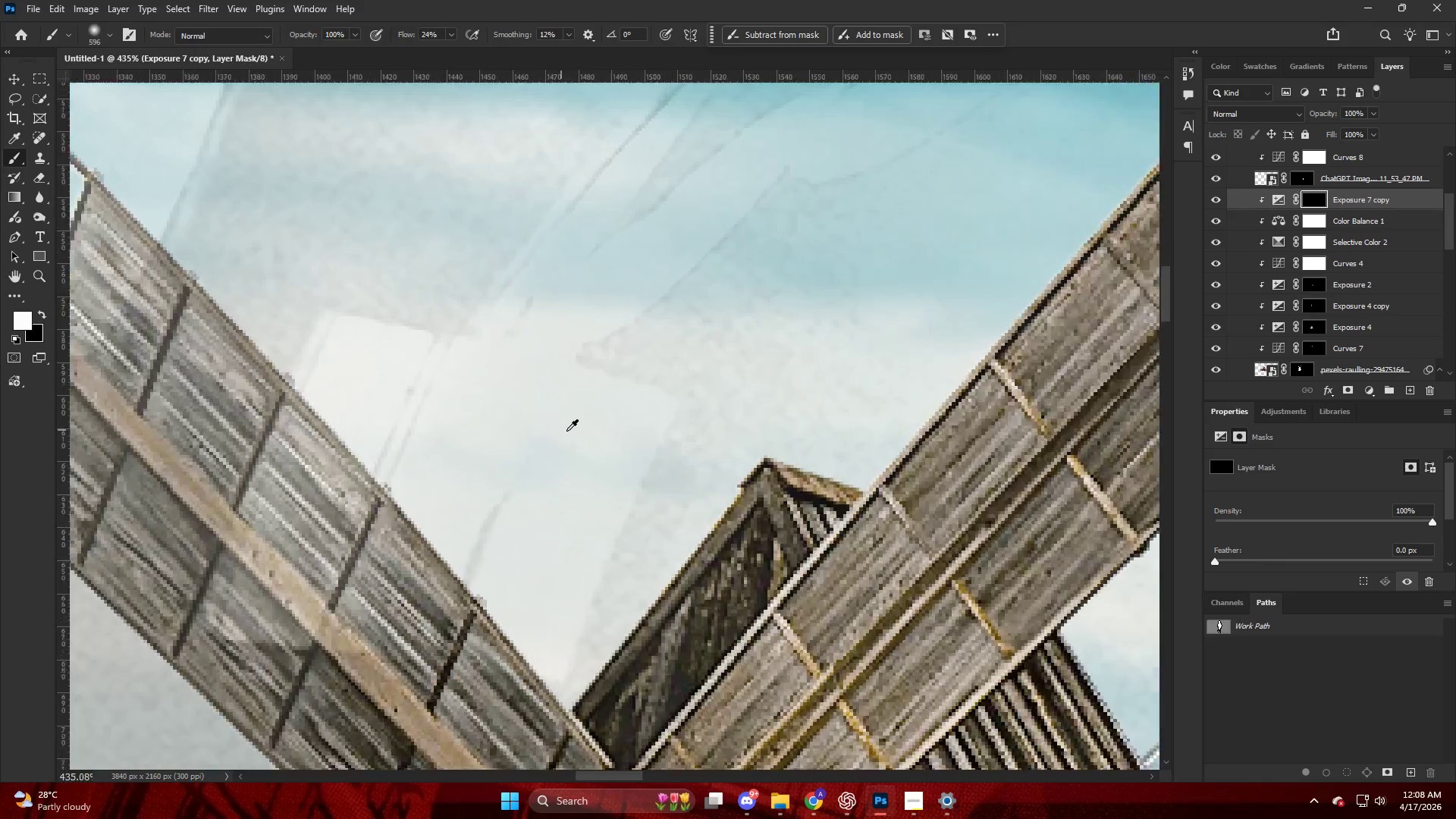 
hold_key(key=AltLeft, duration=1.03)
 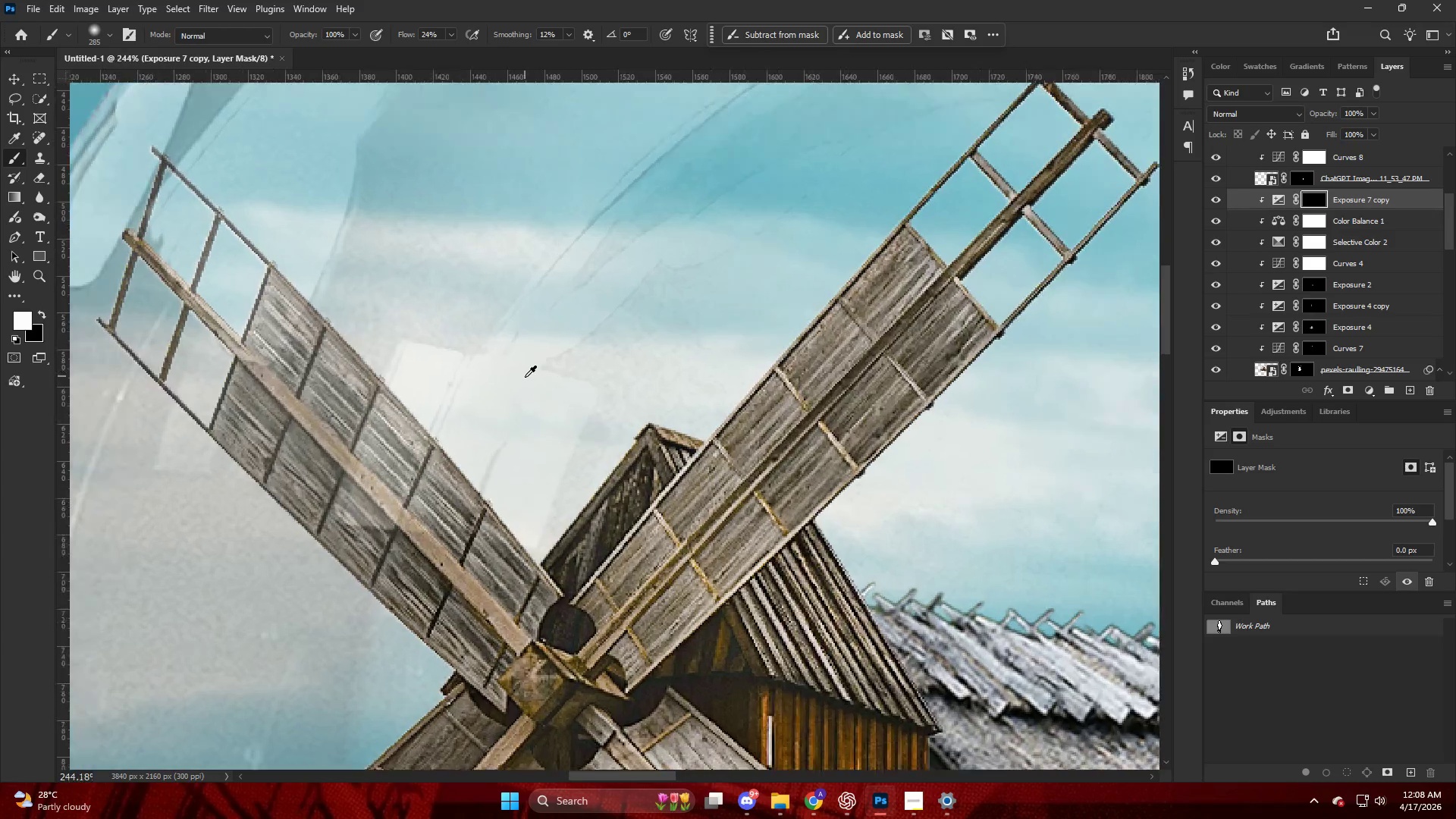 
scroll: coordinate [557, 429], scroll_direction: up, amount: 27.0
 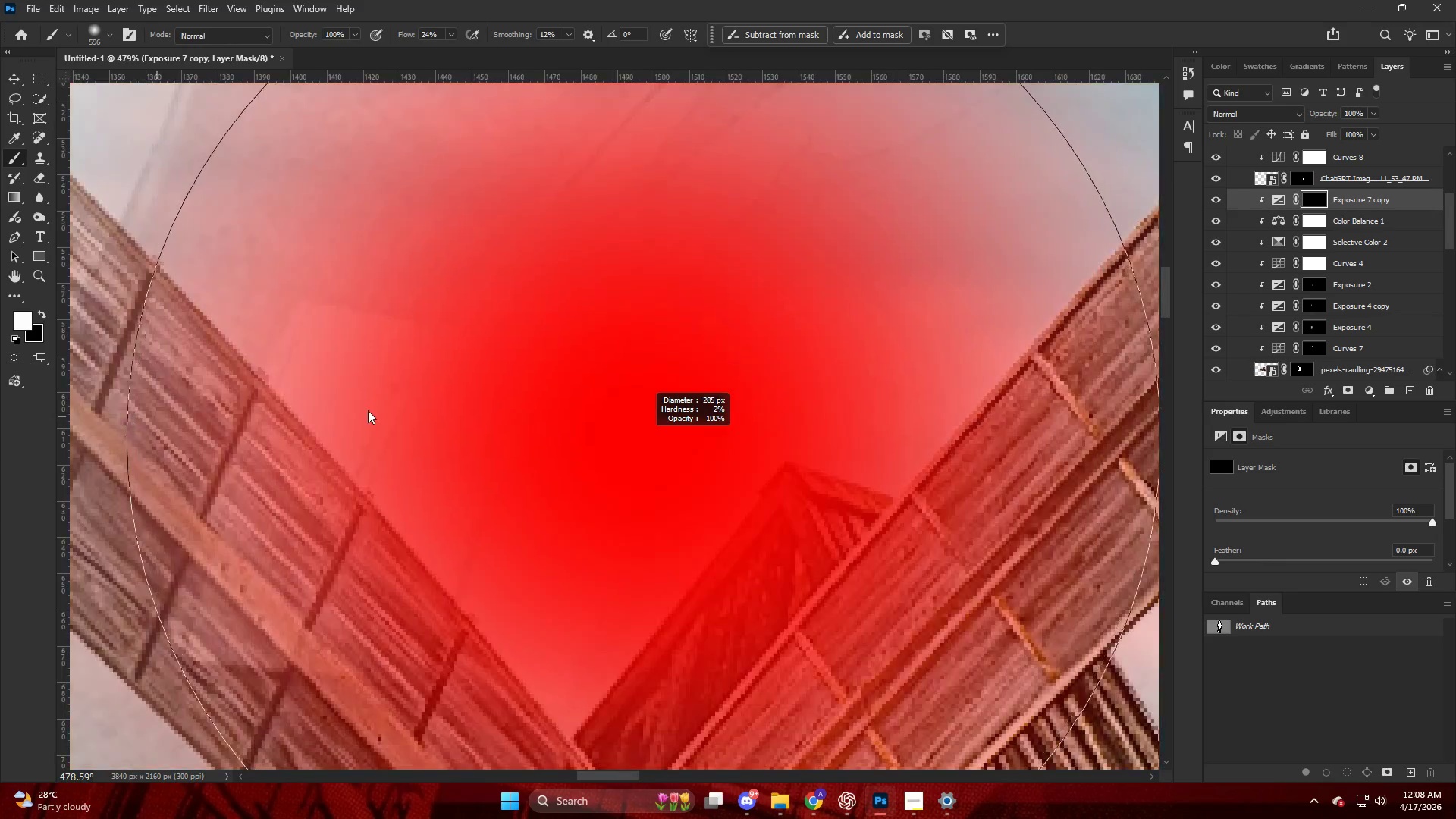 
hold_key(key=AltLeft, duration=1.39)
 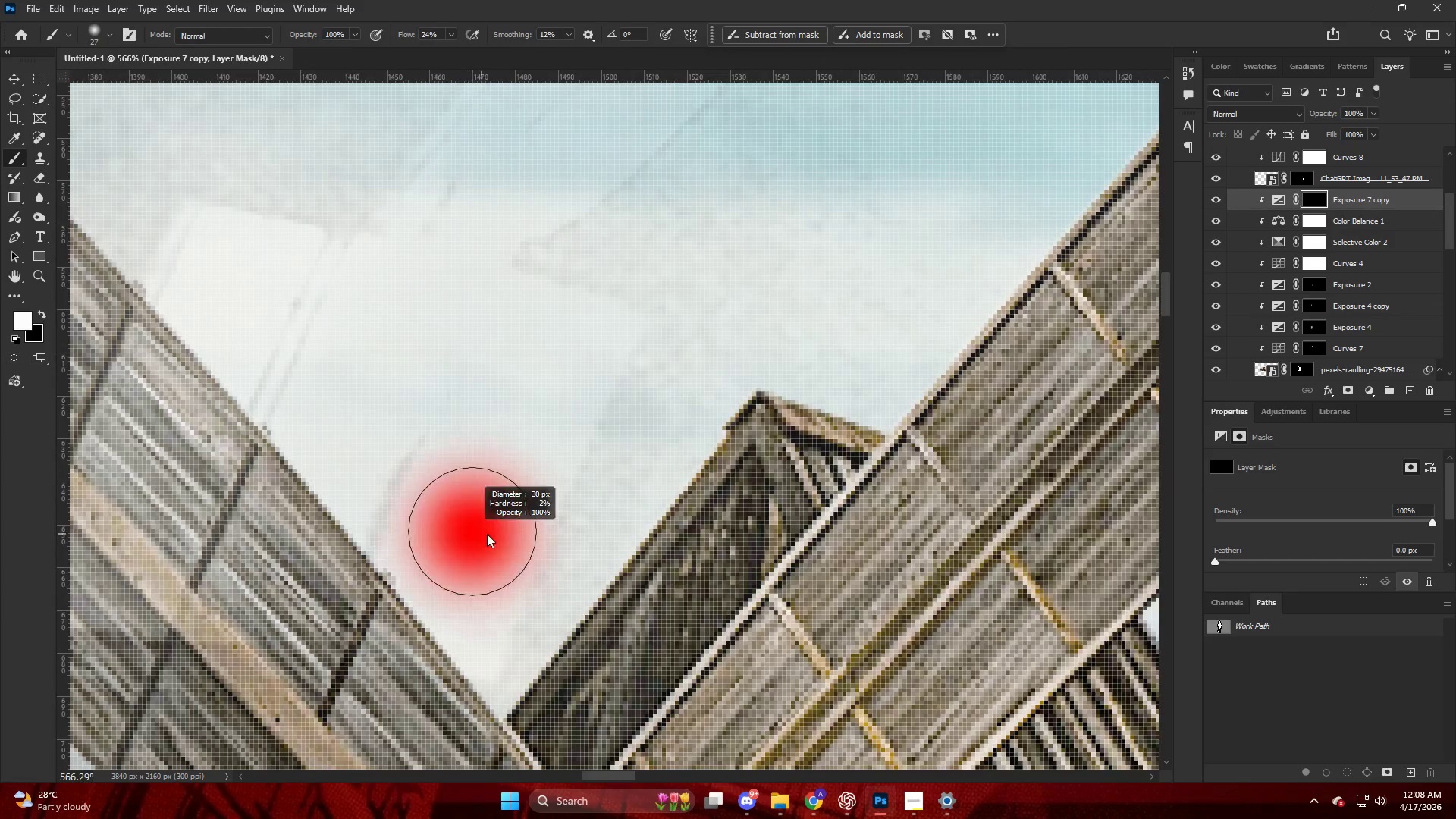 
scroll: coordinate [522, 372], scroll_direction: down, amount: 13.0
 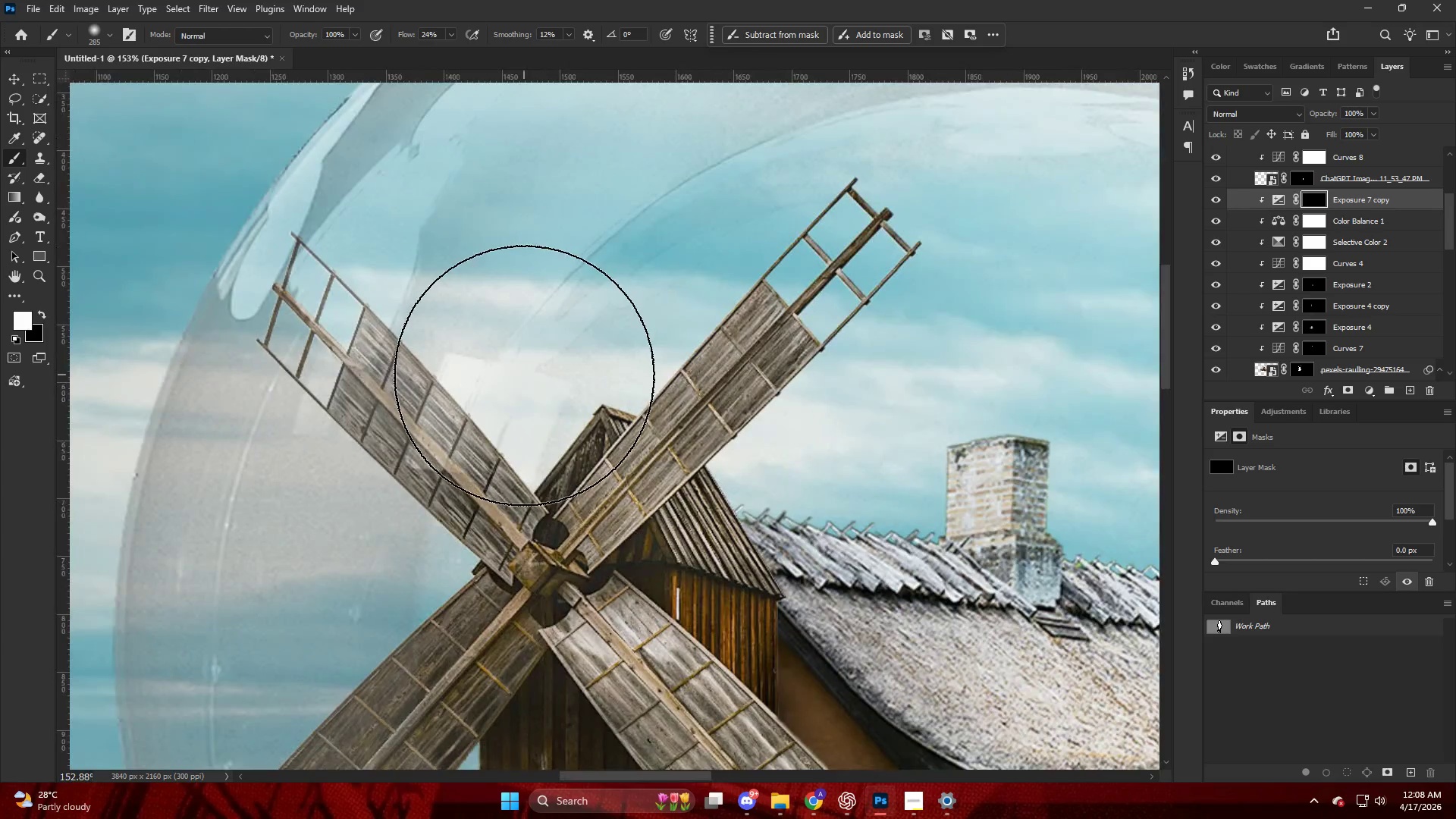 
scroll: coordinate [620, 526], scroll_direction: up, amount: 14.0
 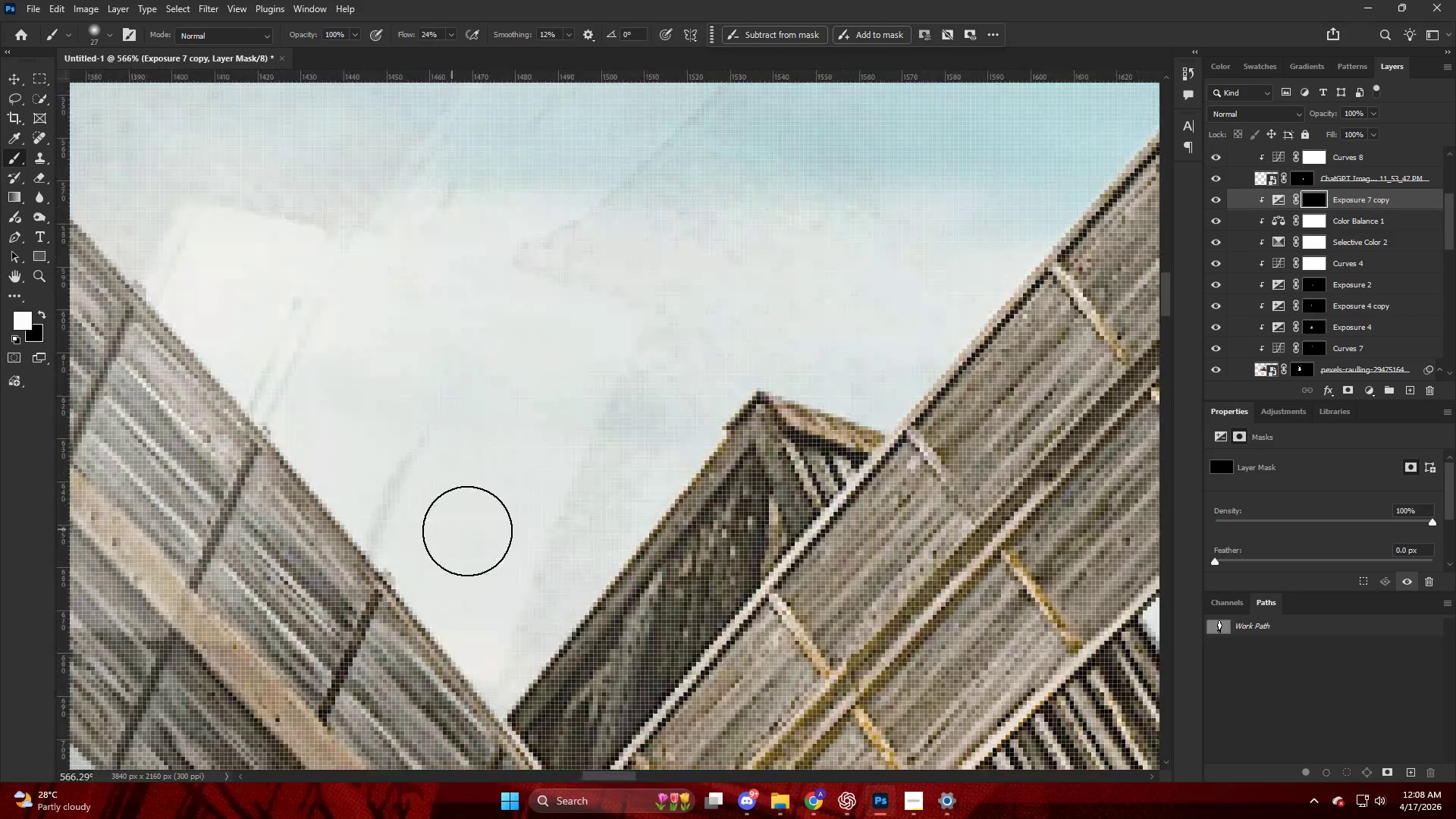 
key(Alt+AltLeft)
 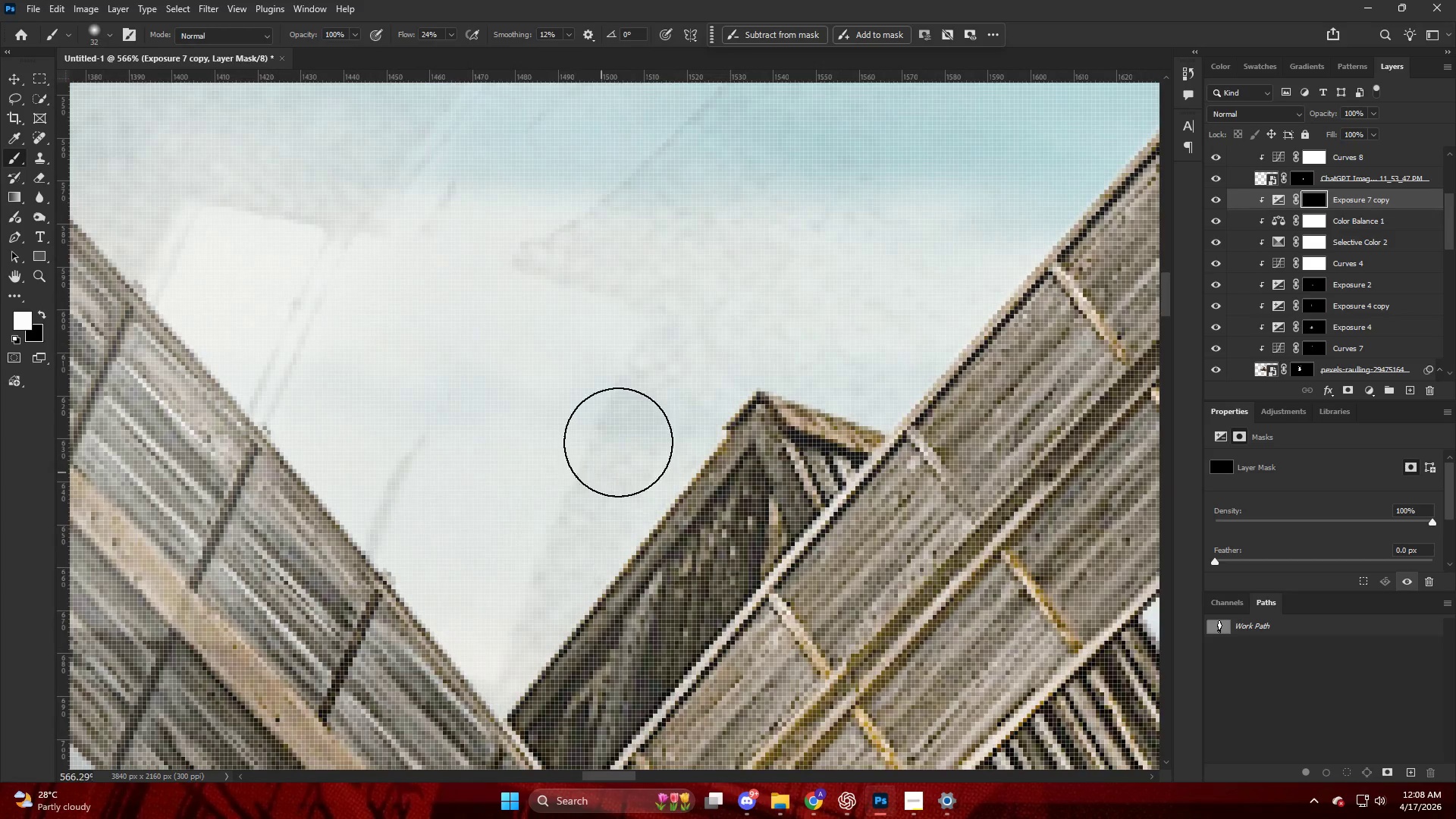 
key(Alt+AltLeft)
 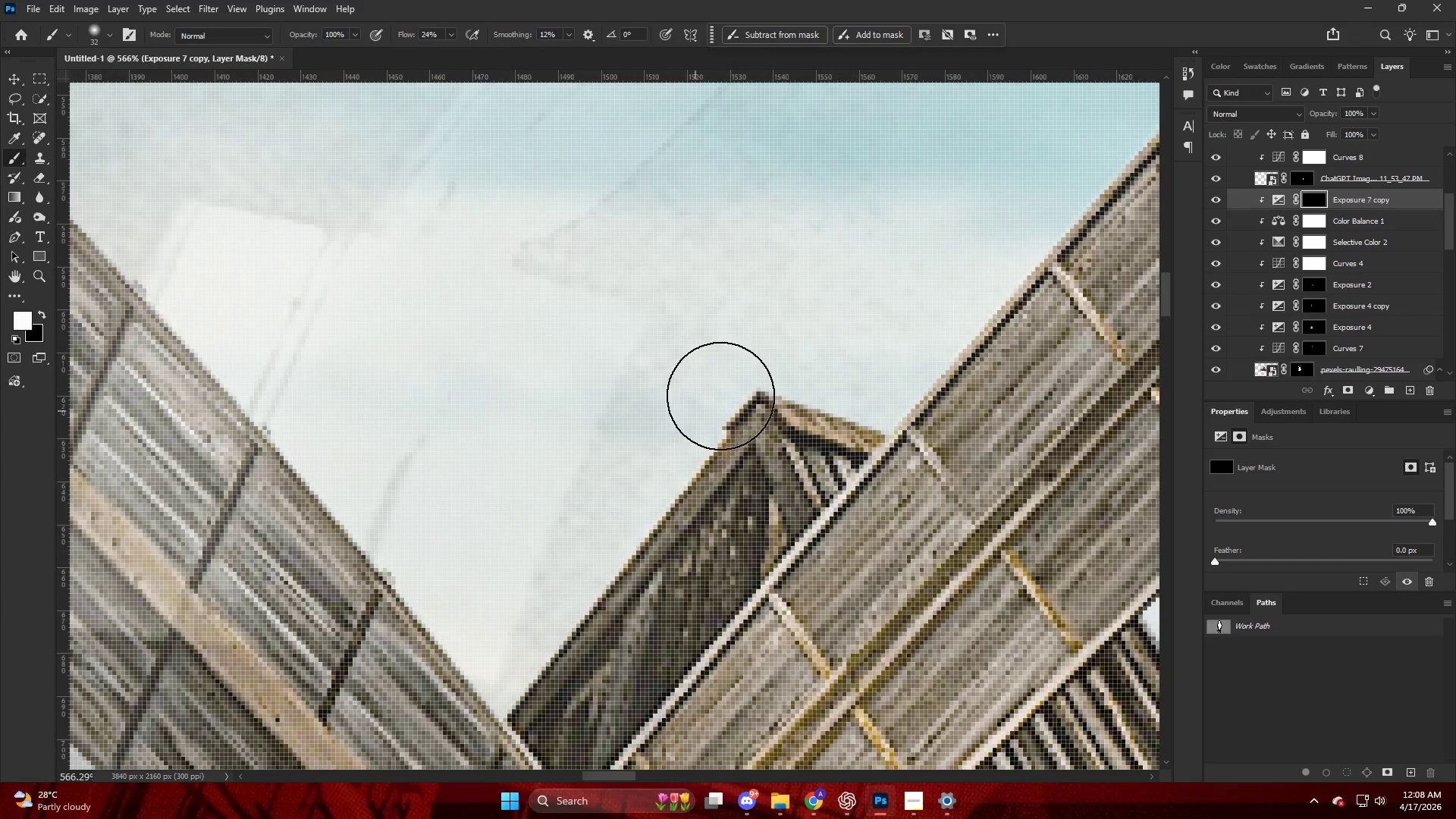 
left_click_drag(start_coordinate=[714, 417], to_coordinate=[615, 513])
 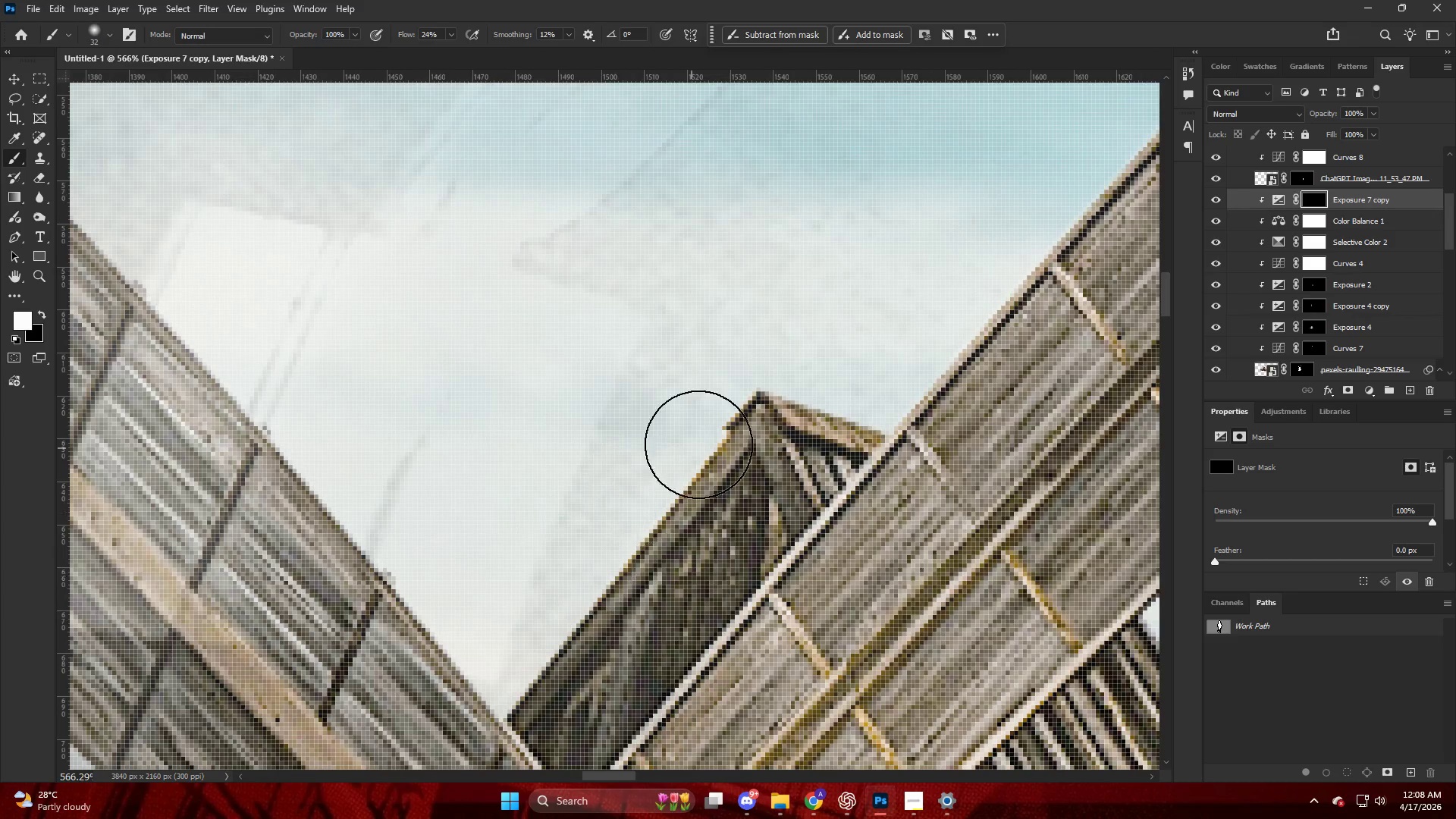 
left_click_drag(start_coordinate=[695, 445], to_coordinate=[716, 381])
 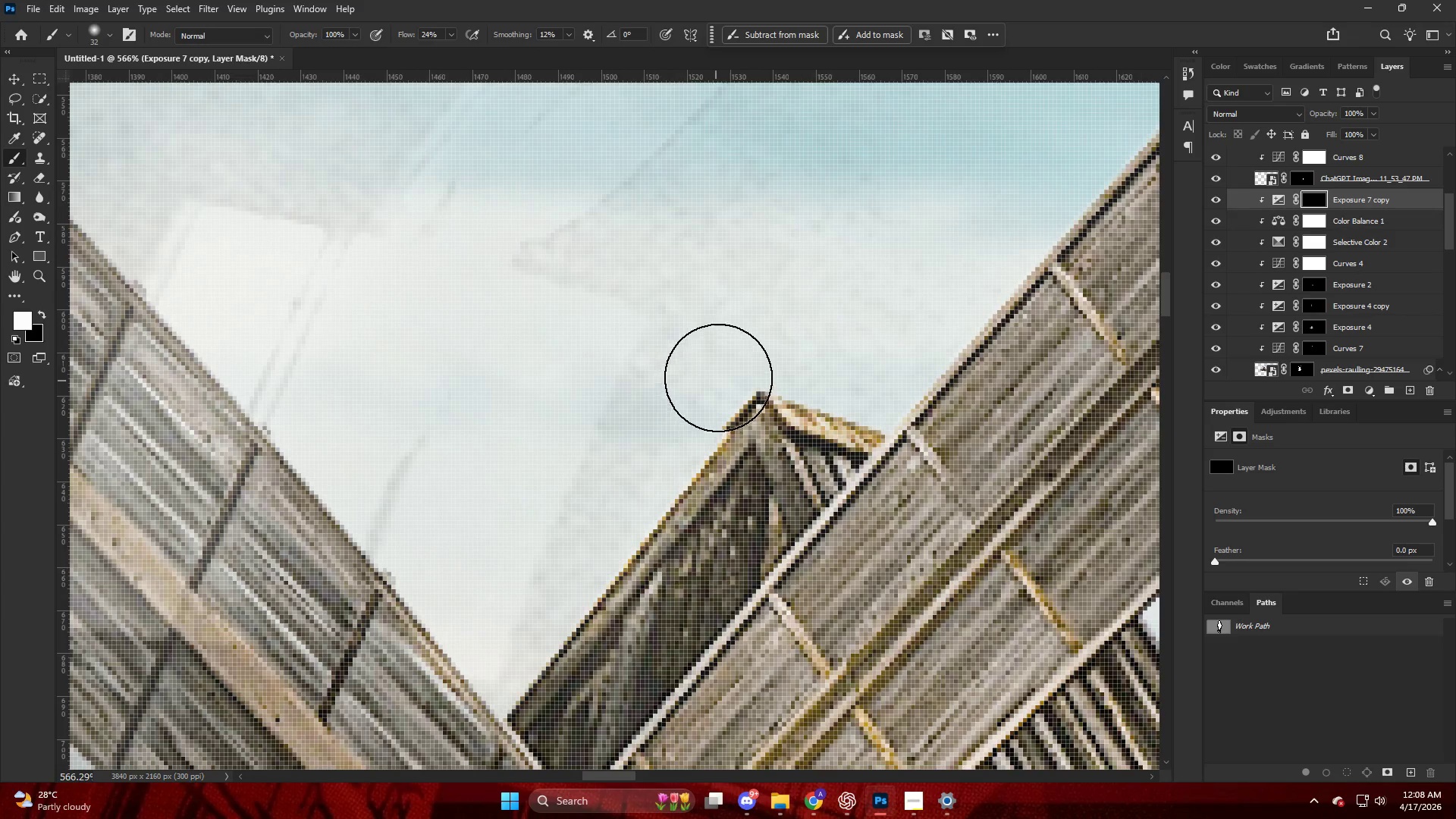 
hold_key(key=AltLeft, duration=0.45)
hold_key(key=AltLeft, duration=0.64)
scroll: coordinate [359, 313], scroll_direction: up, amount: 2.0
 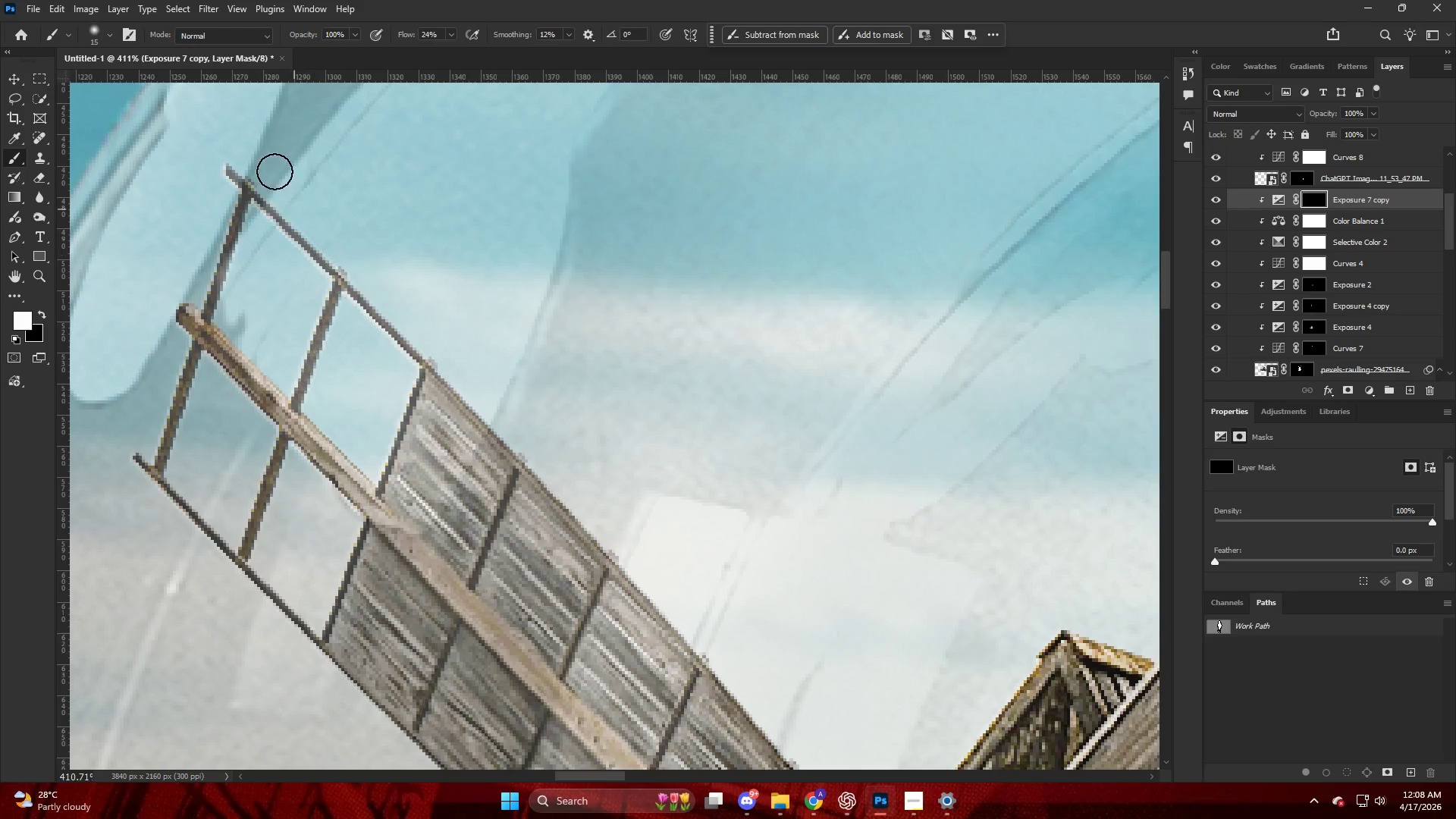 
left_click_drag(start_coordinate=[270, 185], to_coordinate=[393, 284])
 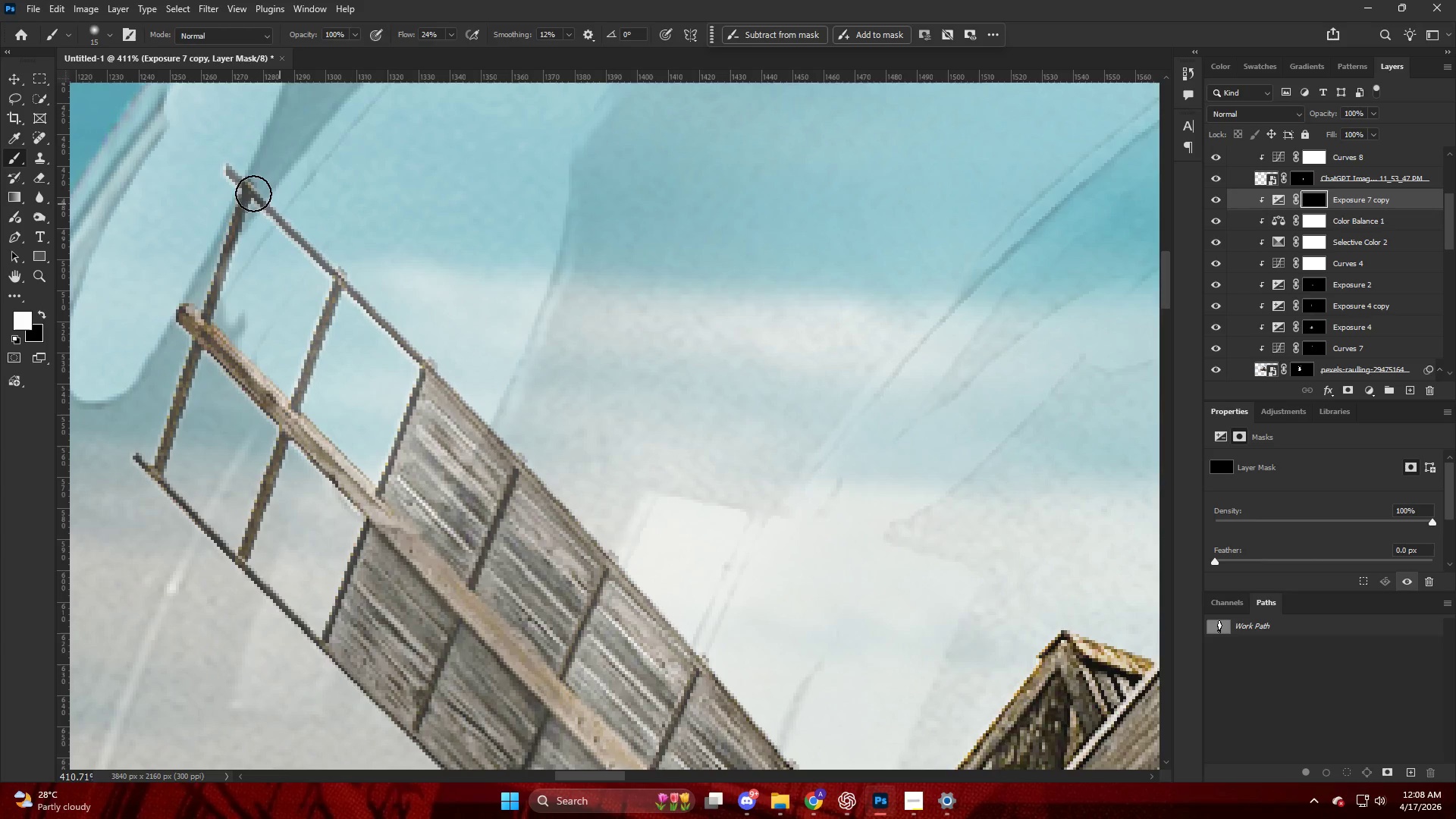 
left_click_drag(start_coordinate=[257, 196], to_coordinate=[452, 375])
 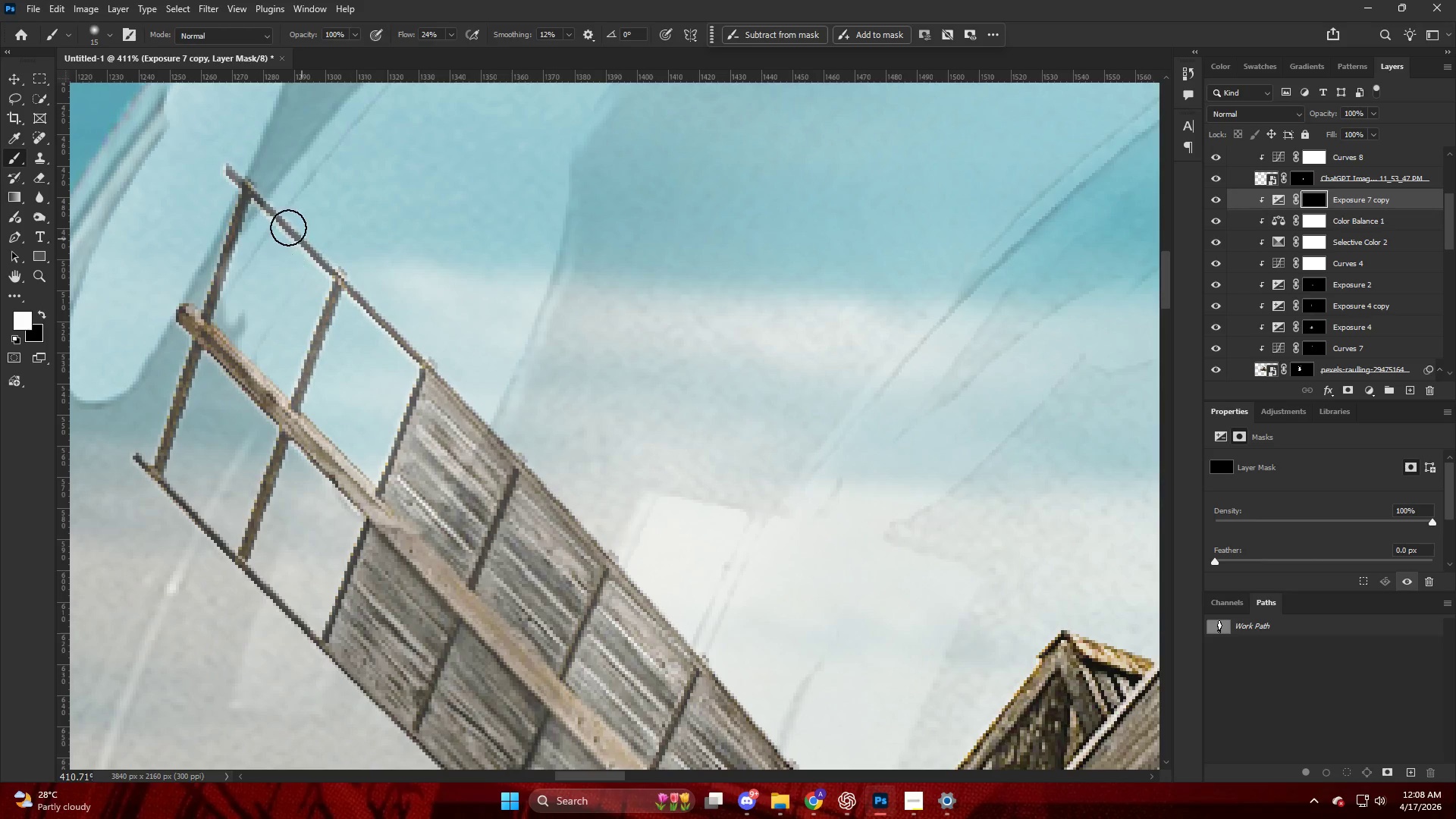 
left_click_drag(start_coordinate=[348, 284], to_coordinate=[532, 457])
 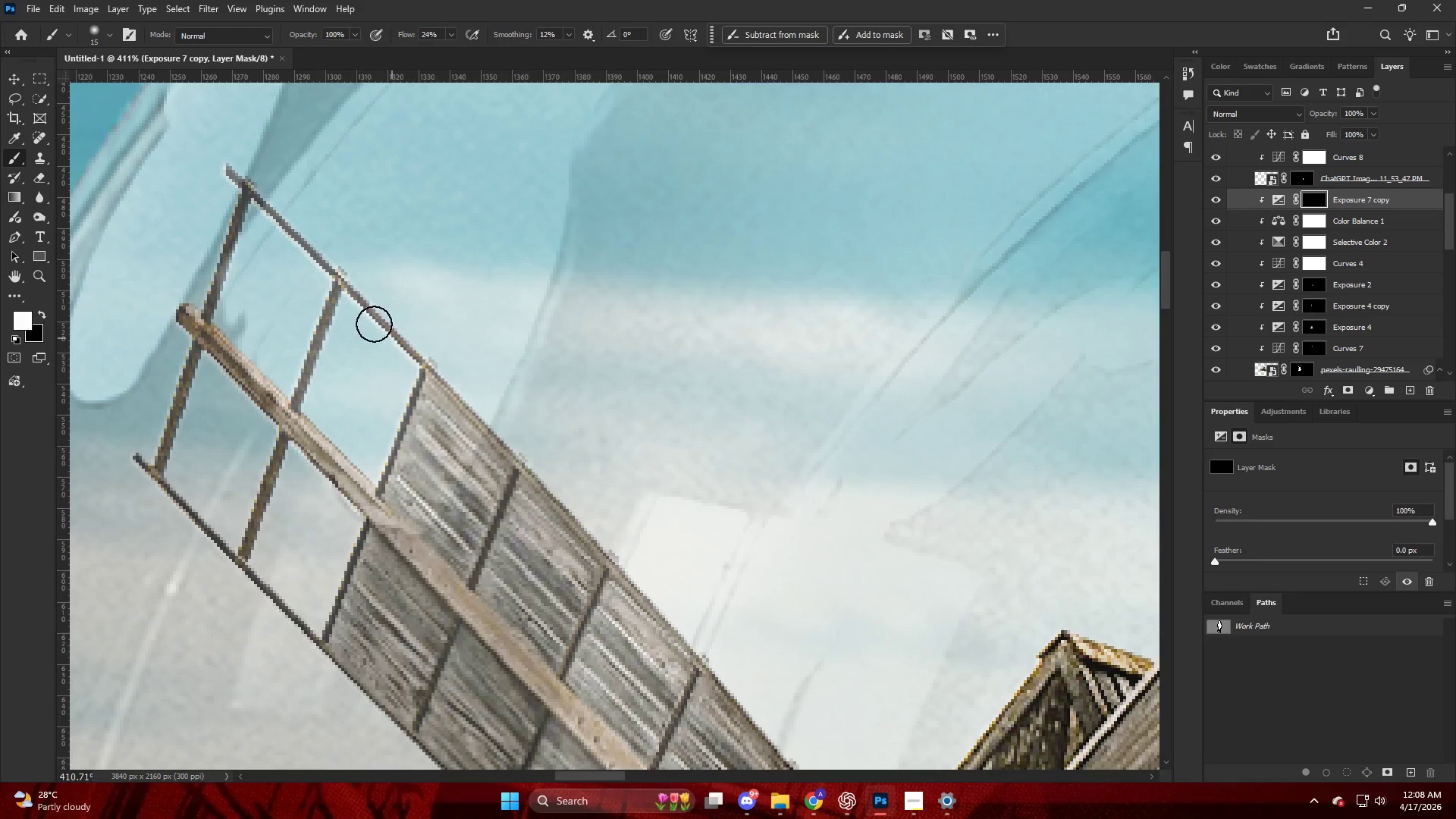 
left_click_drag(start_coordinate=[429, 369], to_coordinate=[644, 584])
 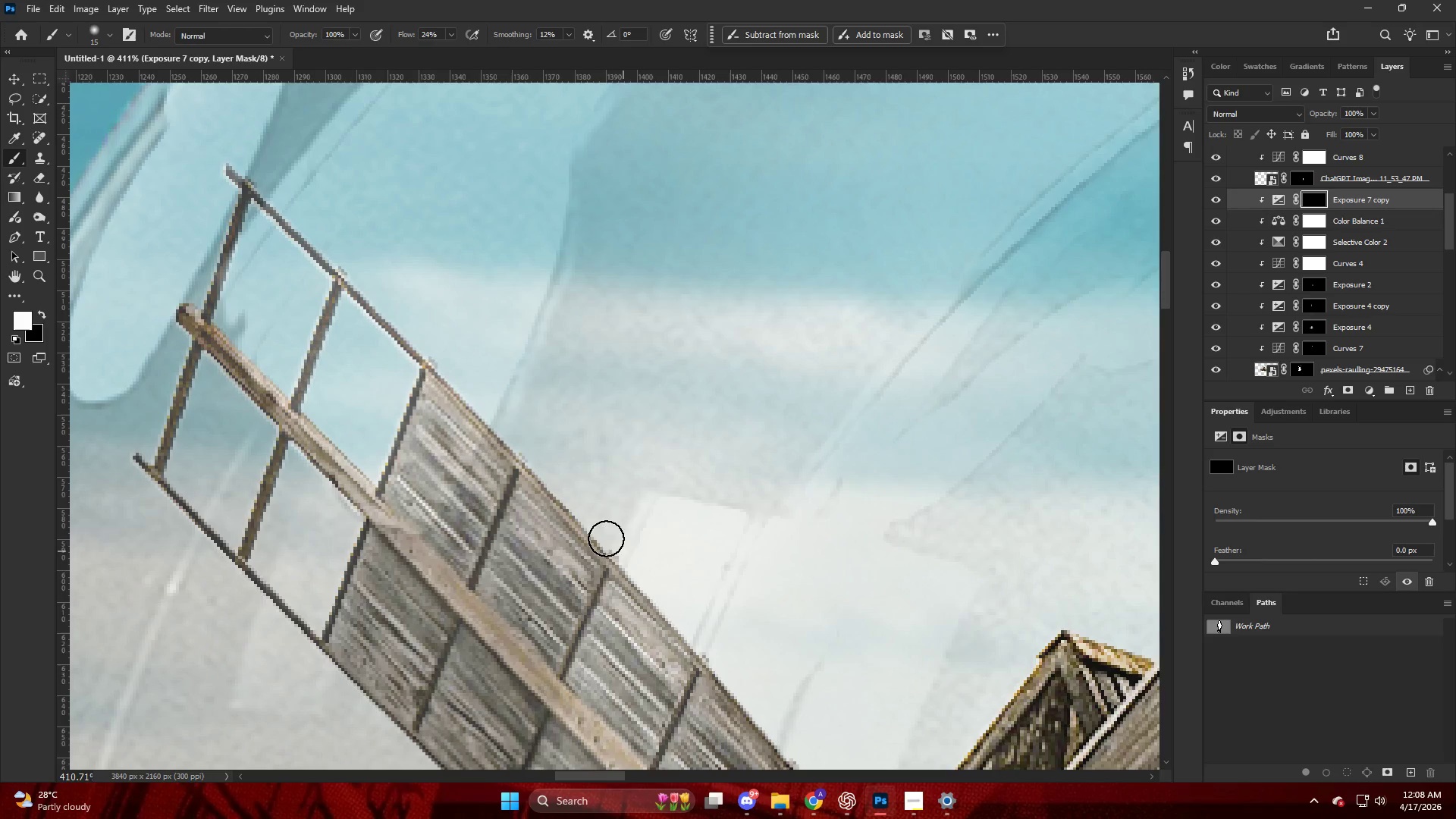 
key(Alt+AltLeft)
 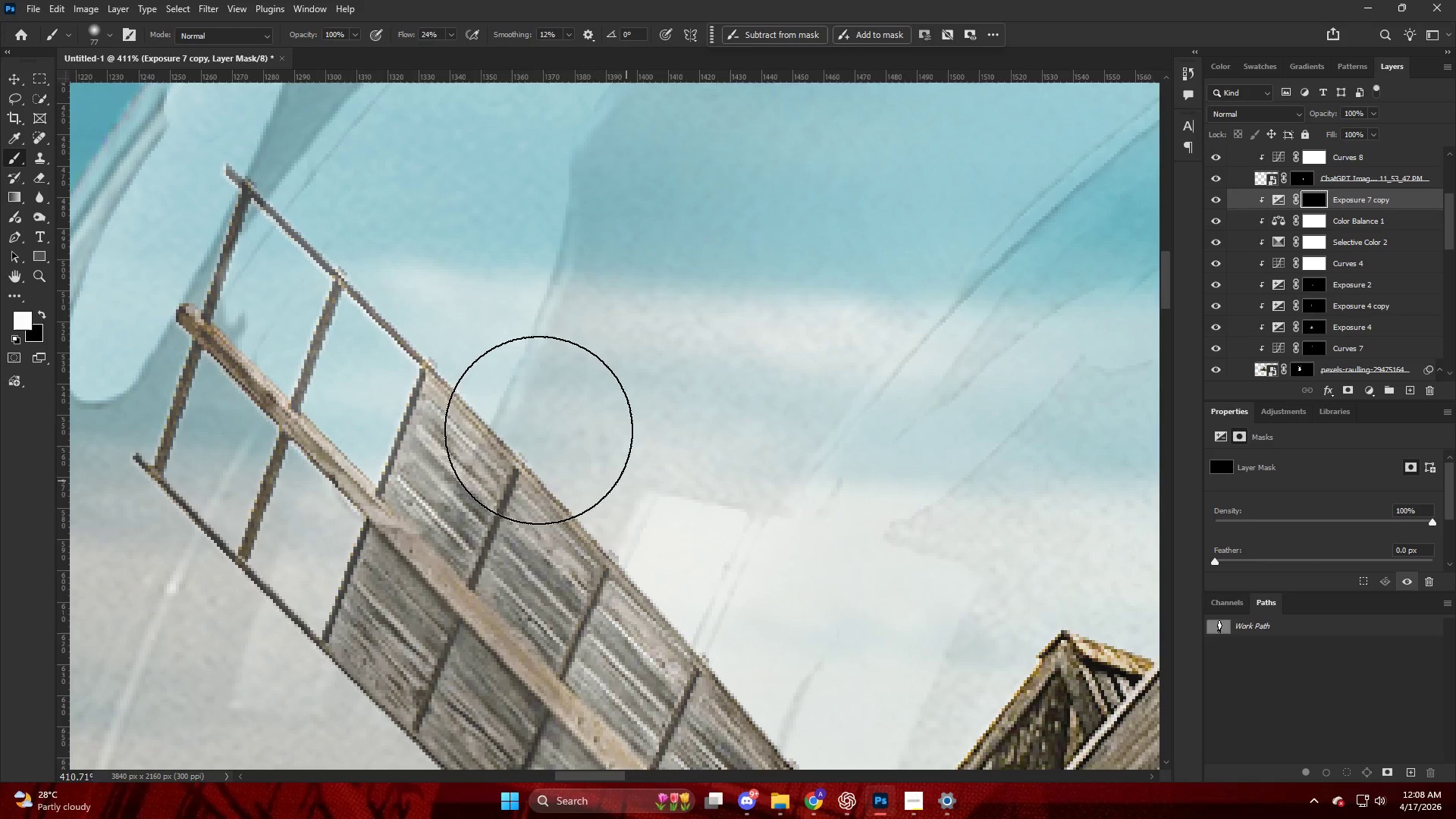 
left_click_drag(start_coordinate=[532, 428], to_coordinate=[717, 532])
 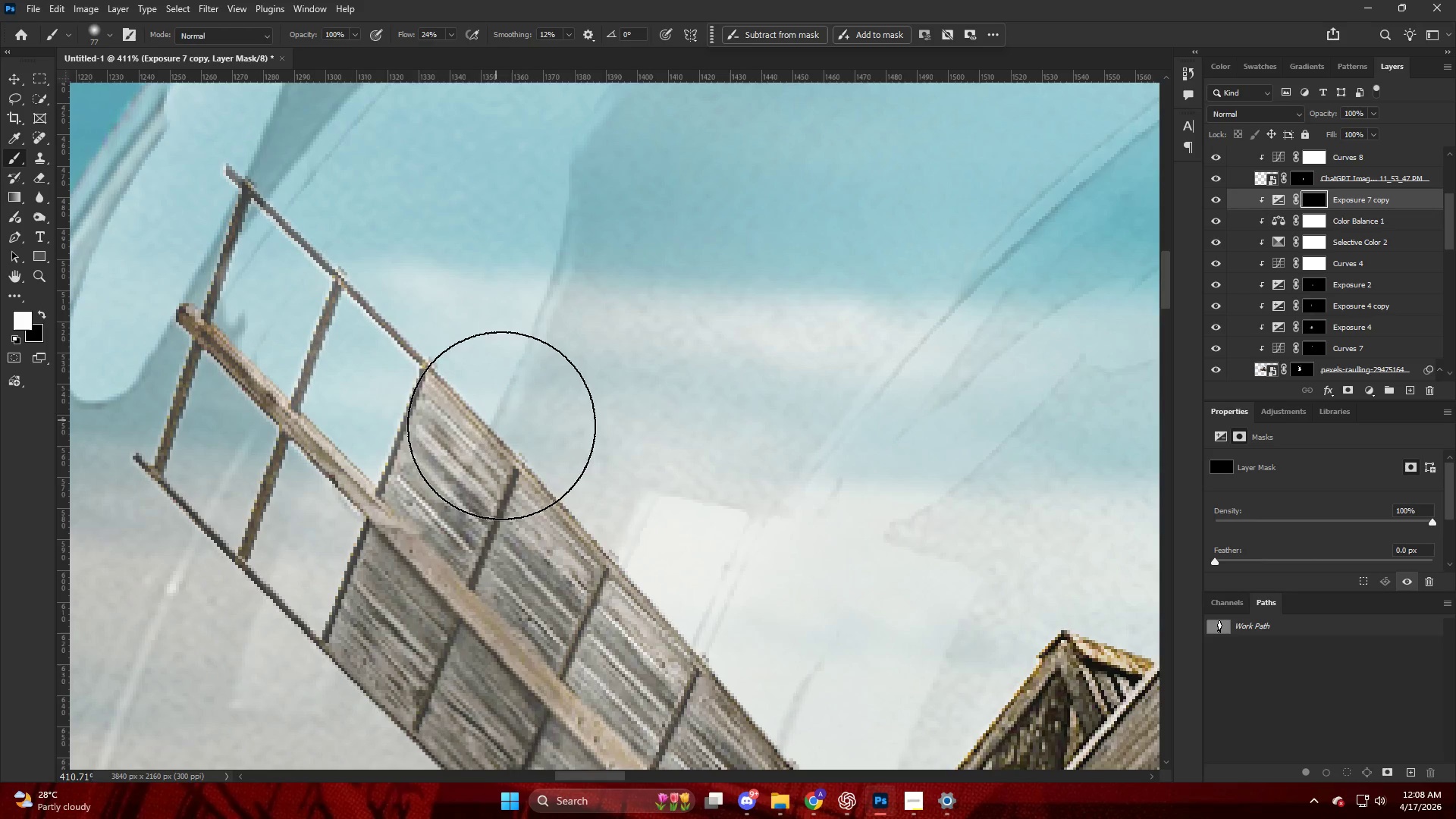 
left_click_drag(start_coordinate=[501, 425], to_coordinate=[786, 648])
 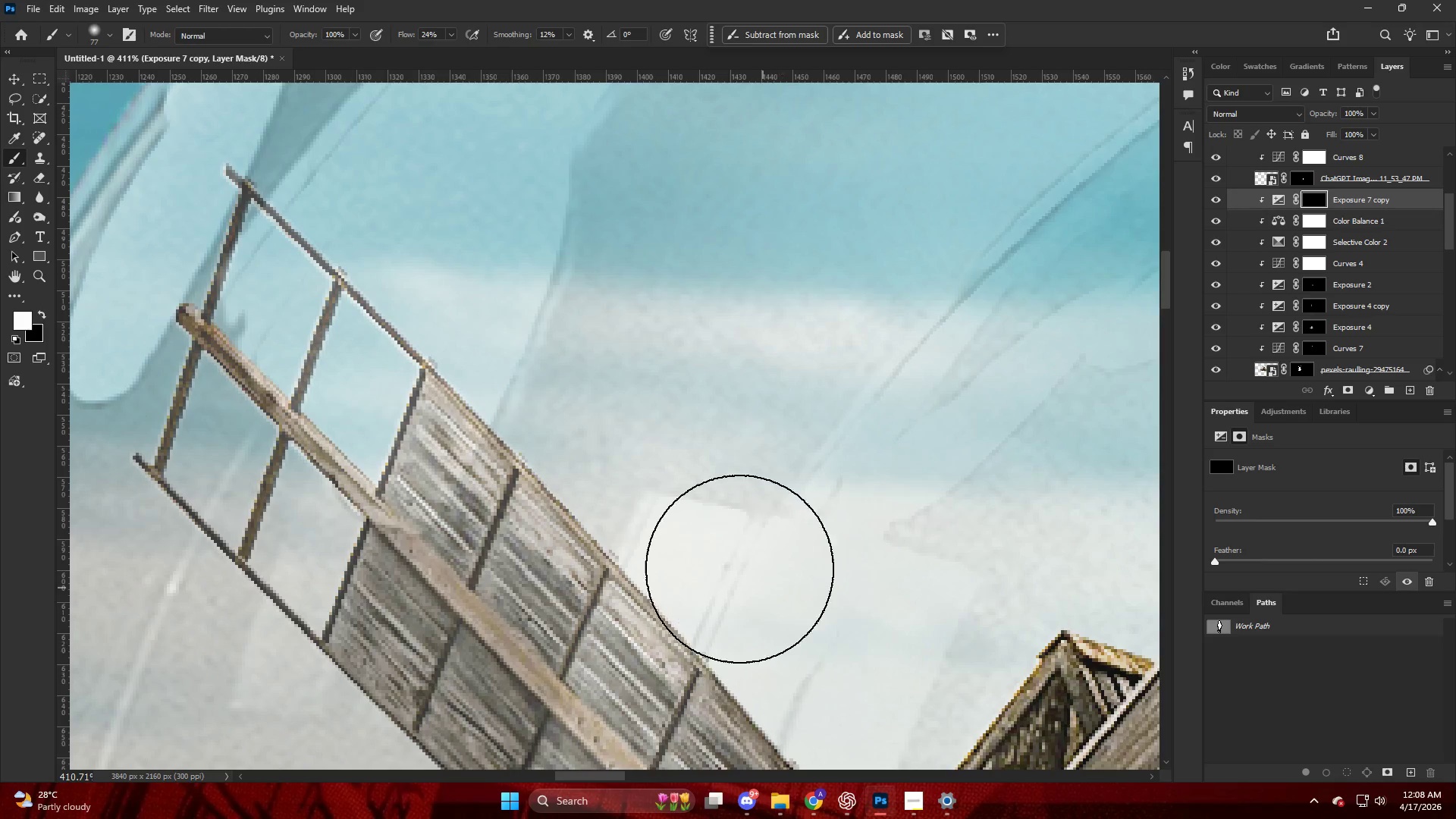 
left_click_drag(start_coordinate=[673, 470], to_coordinate=[820, 686])
 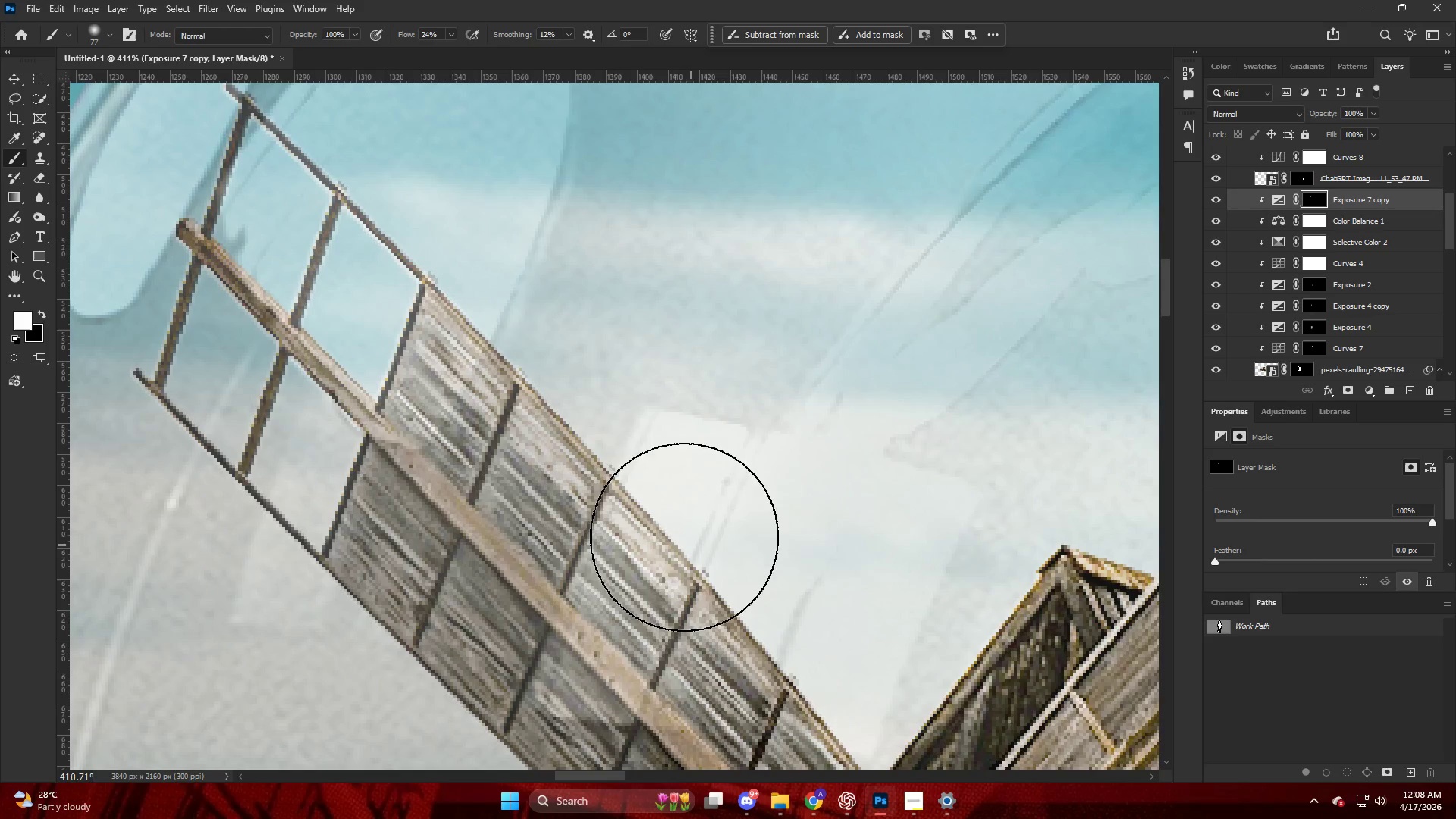 
scroll: coordinate [733, 573], scroll_direction: down, amount: 7.0
 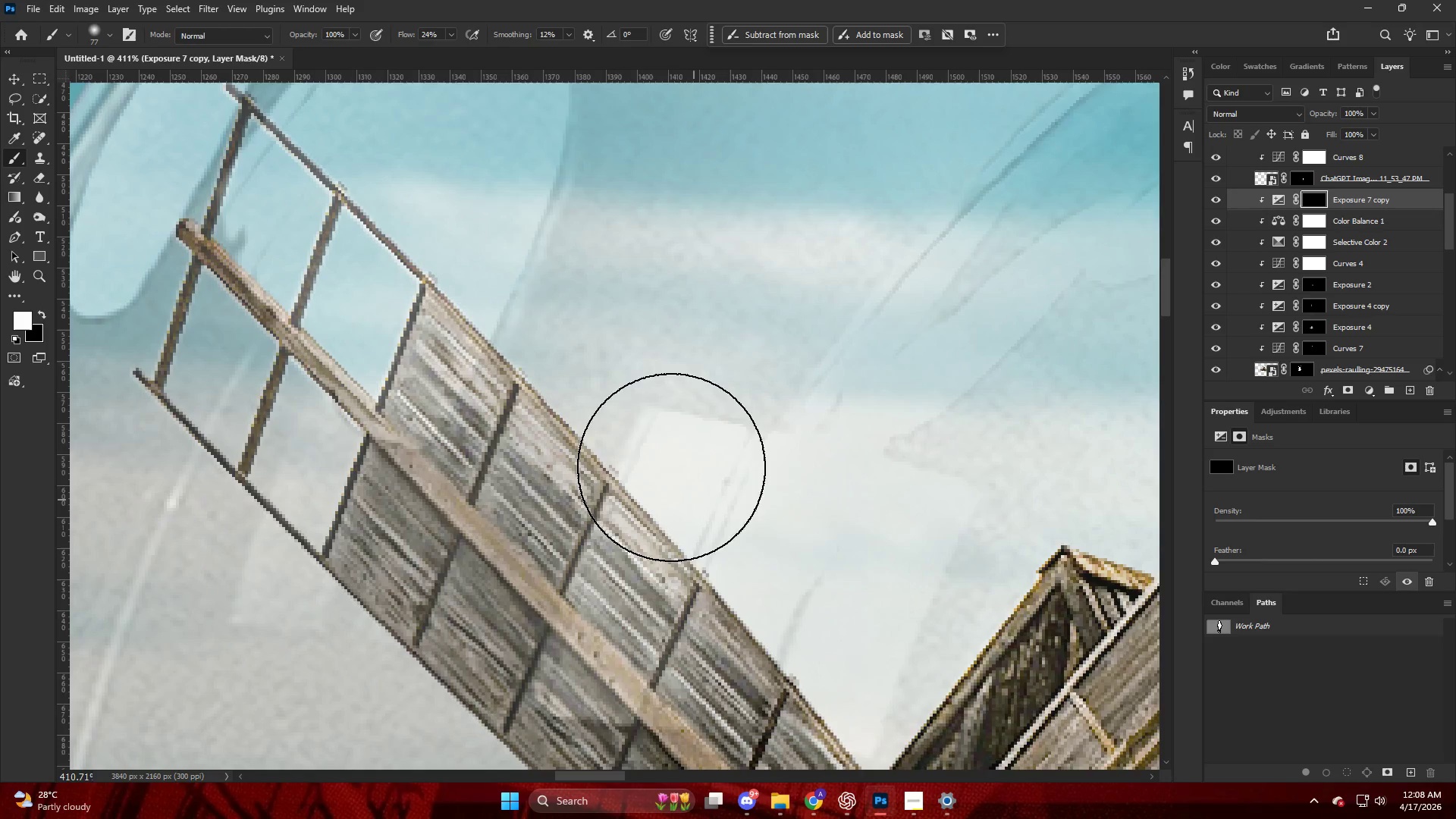 
left_click_drag(start_coordinate=[684, 537], to_coordinate=[758, 645])
 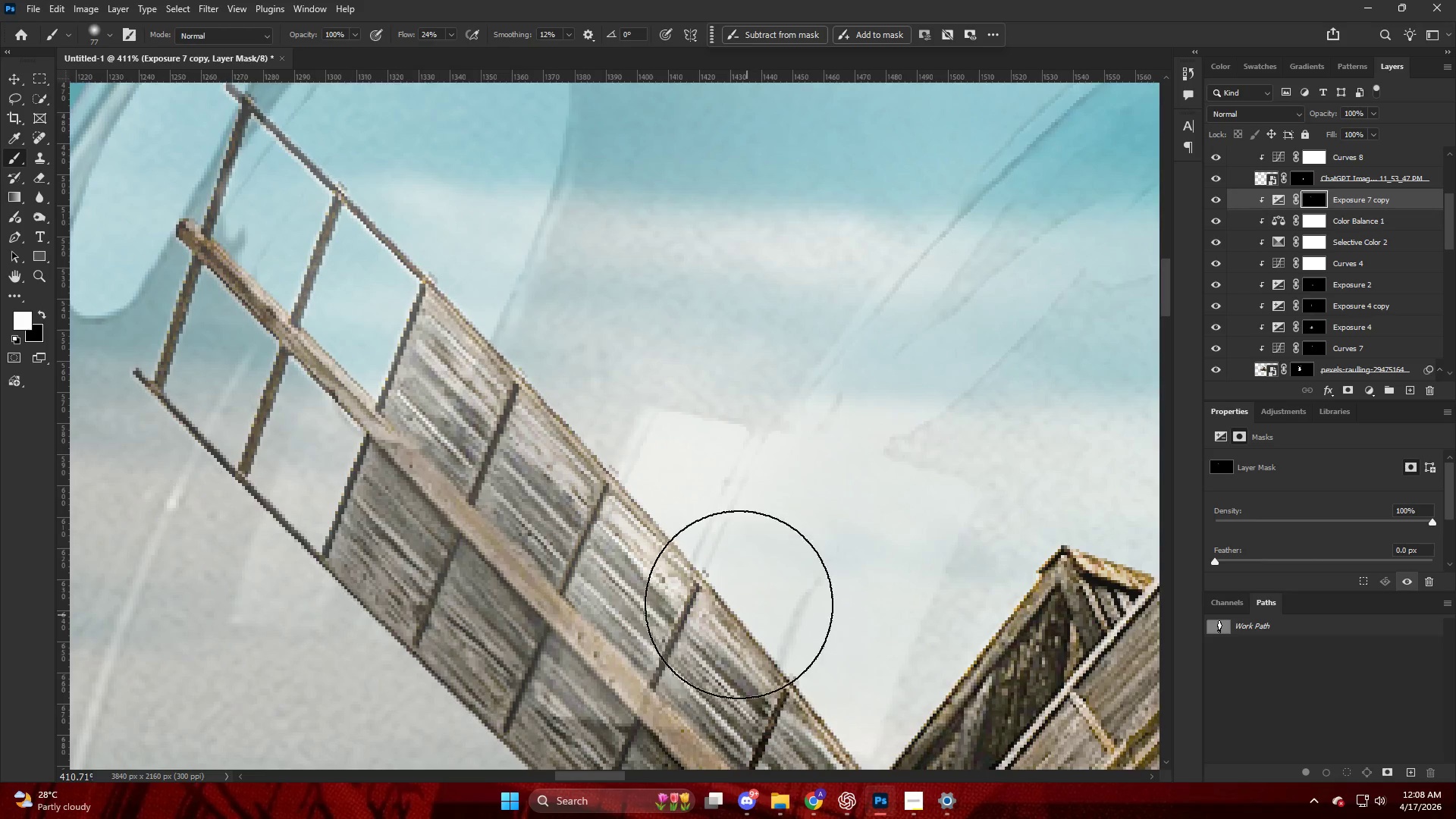 
hold_key(key=AltLeft, duration=0.41)
 